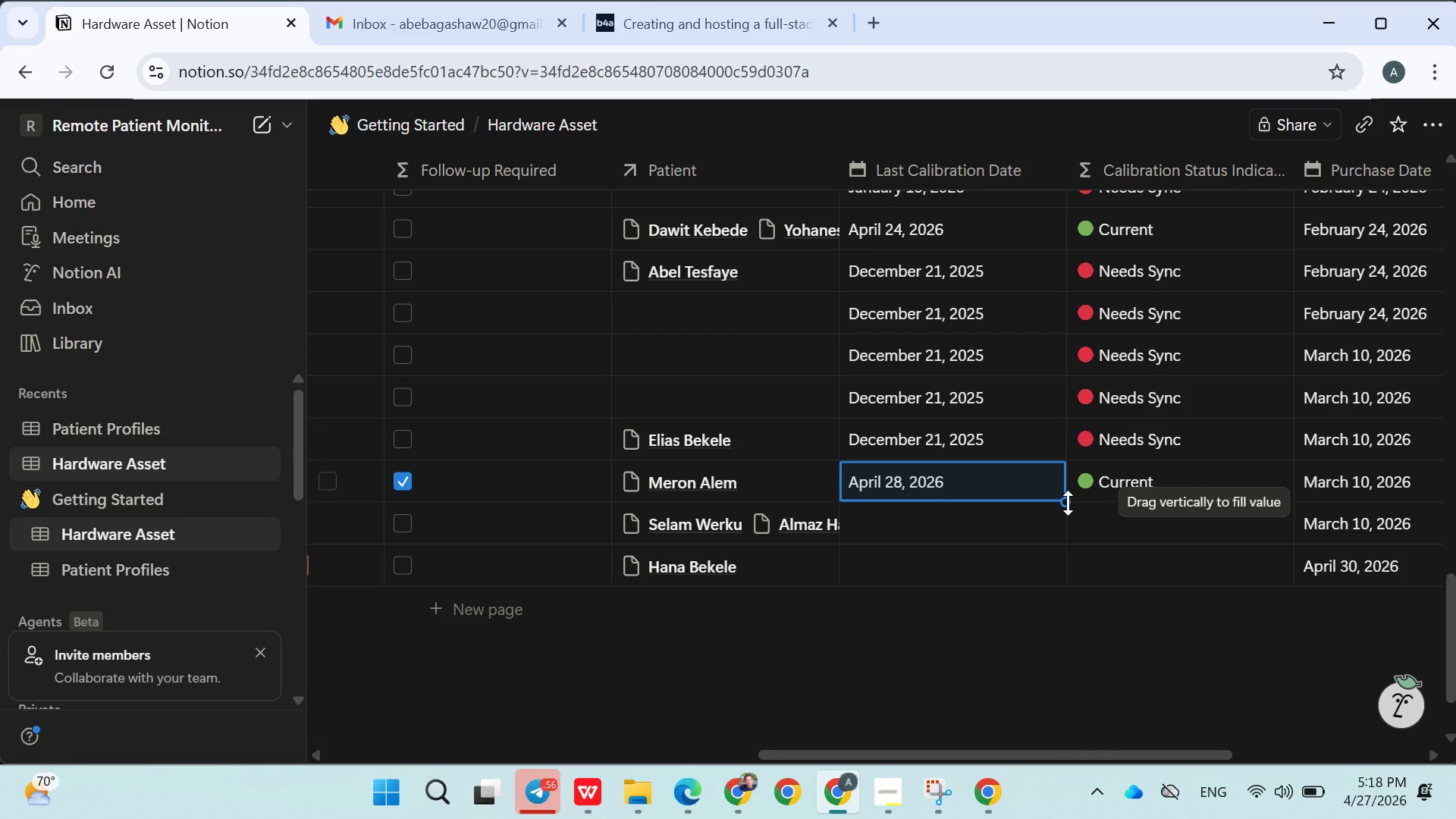 
left_click_drag(start_coordinate=[1063, 510], to_coordinate=[1059, 608])
 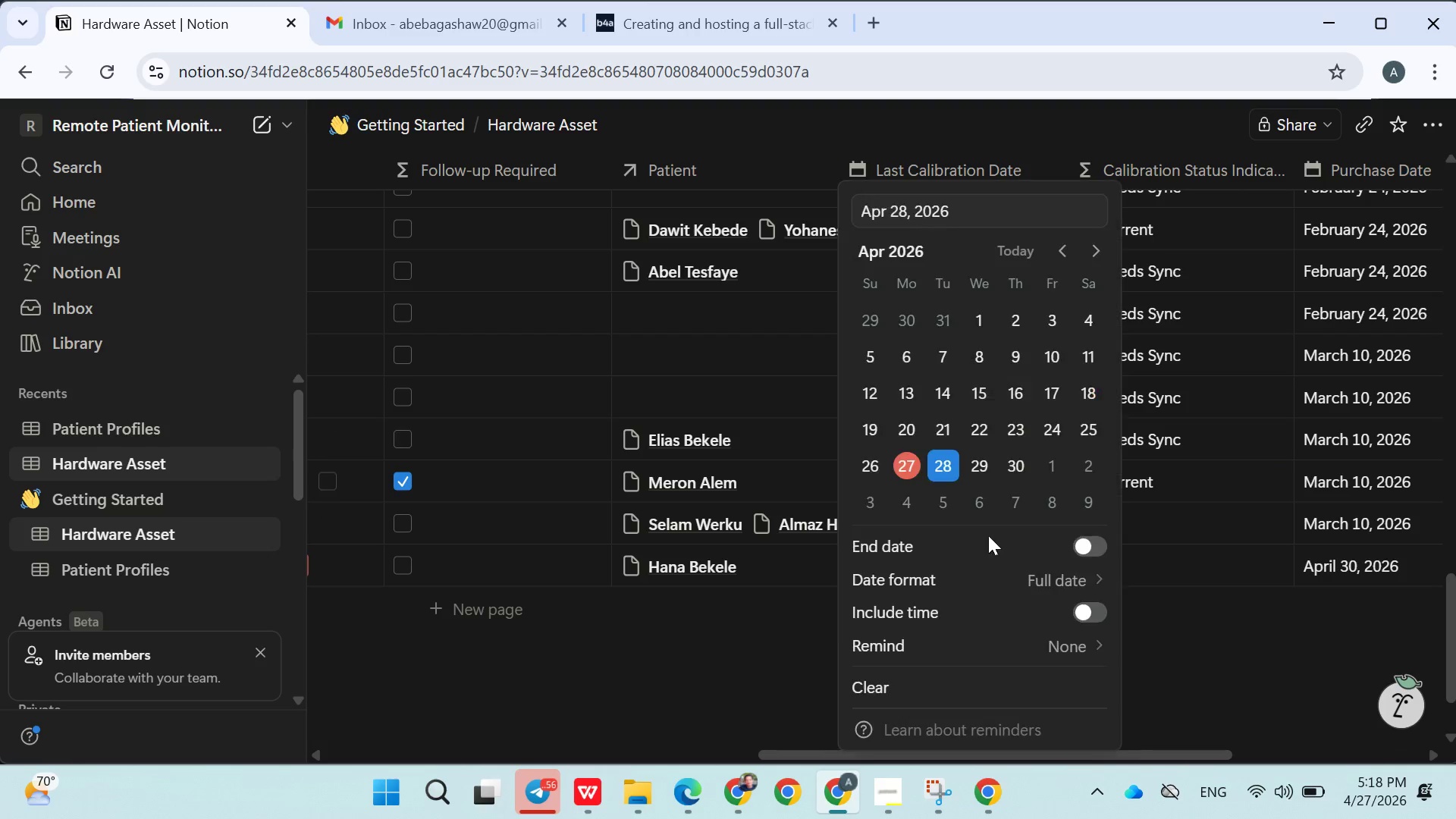 
double_click([827, 635])
 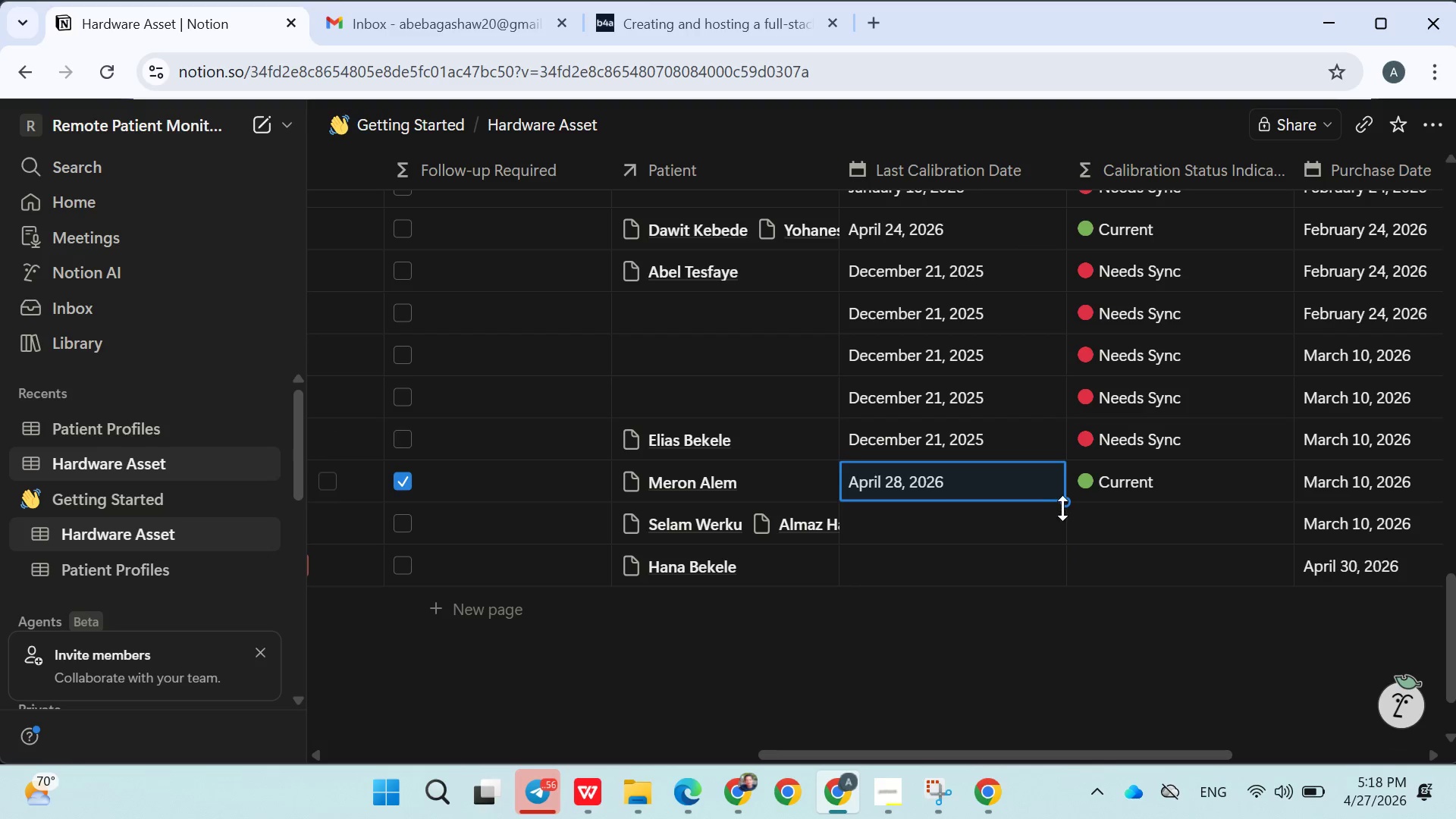 
left_click_drag(start_coordinate=[1062, 508], to_coordinate=[1061, 566])
 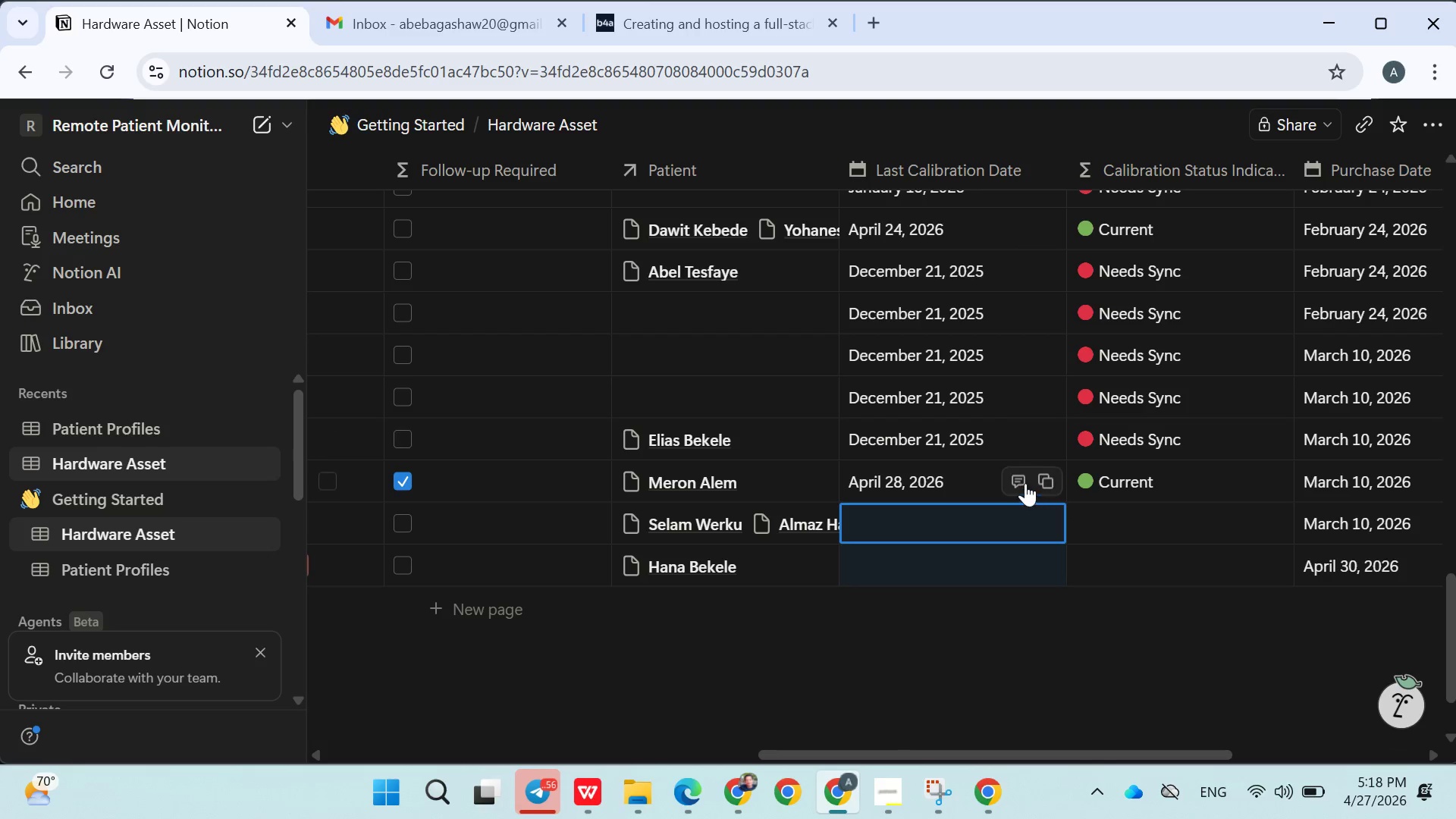 
left_click([1025, 483])
 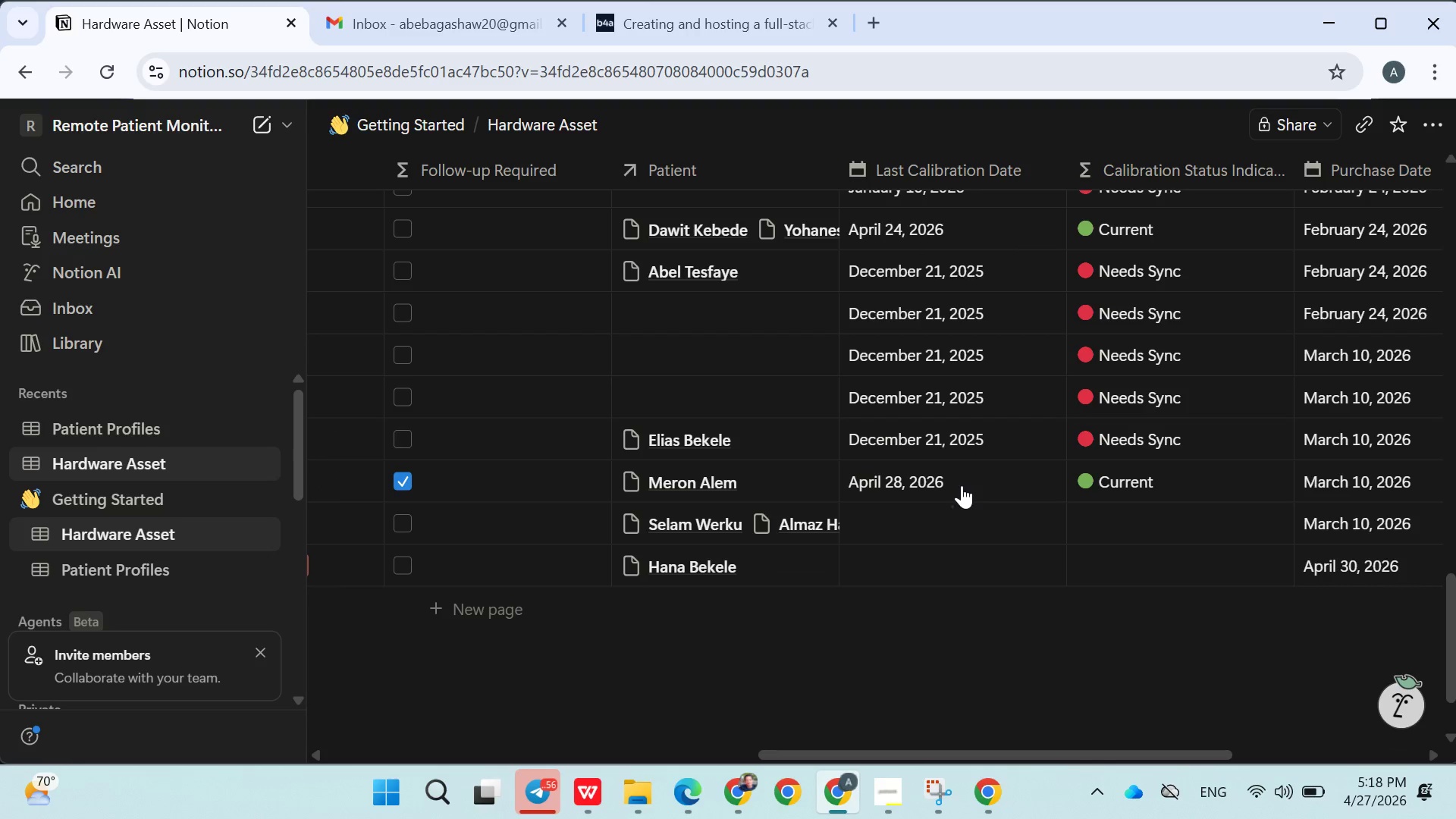 
double_click([962, 485])
 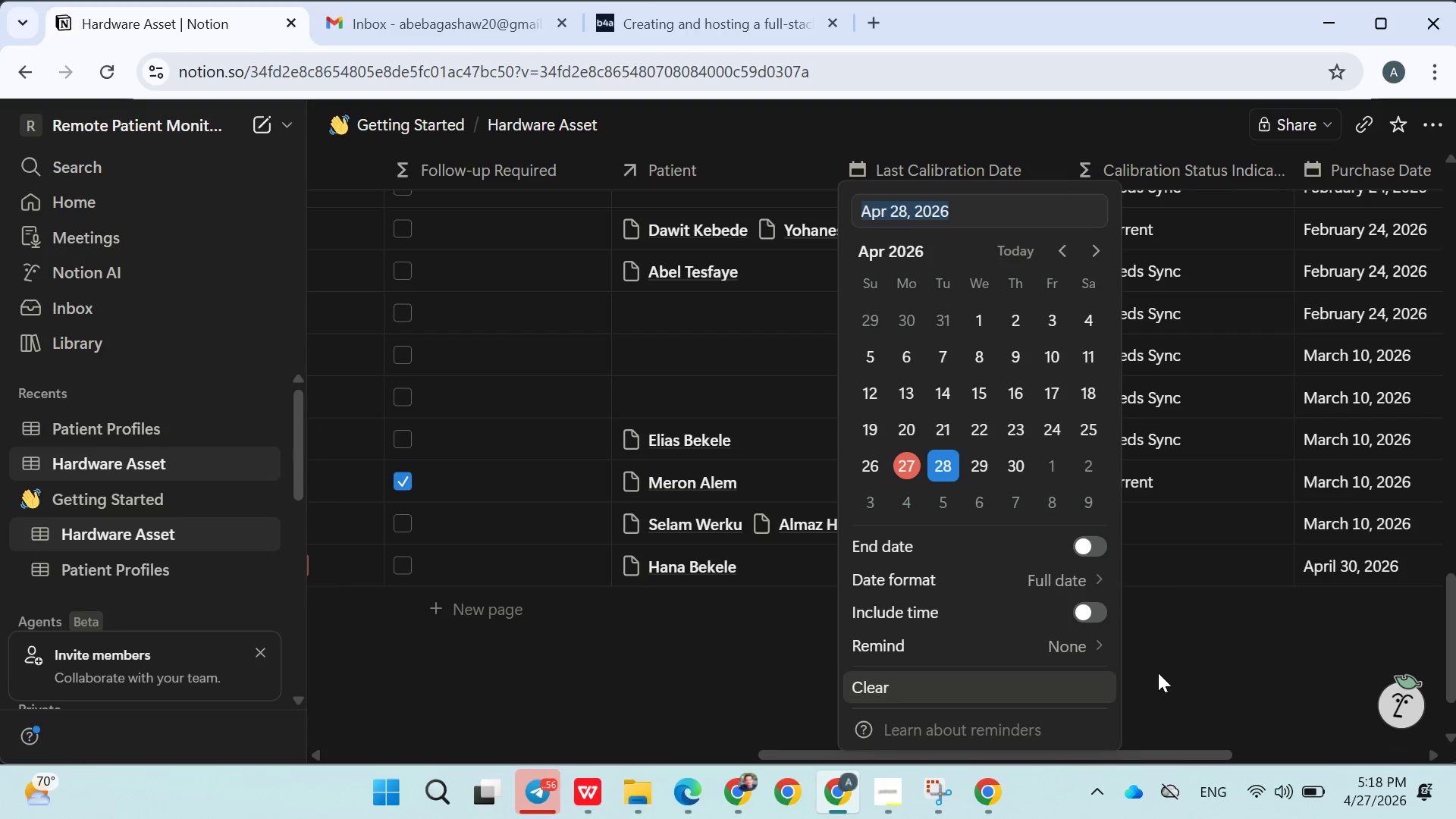 
left_click([1161, 671])
 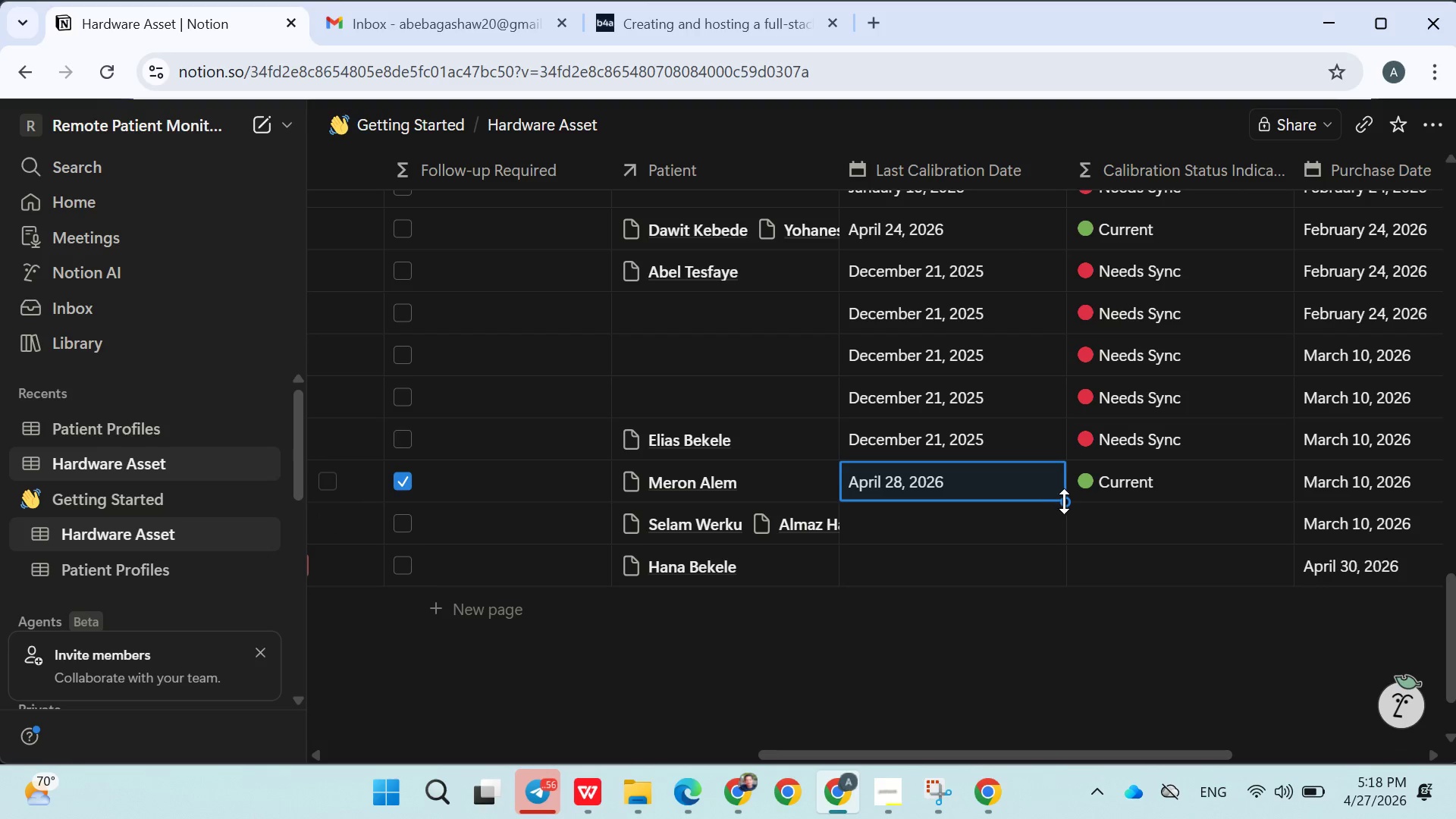 
left_click_drag(start_coordinate=[1064, 501], to_coordinate=[1060, 580])
 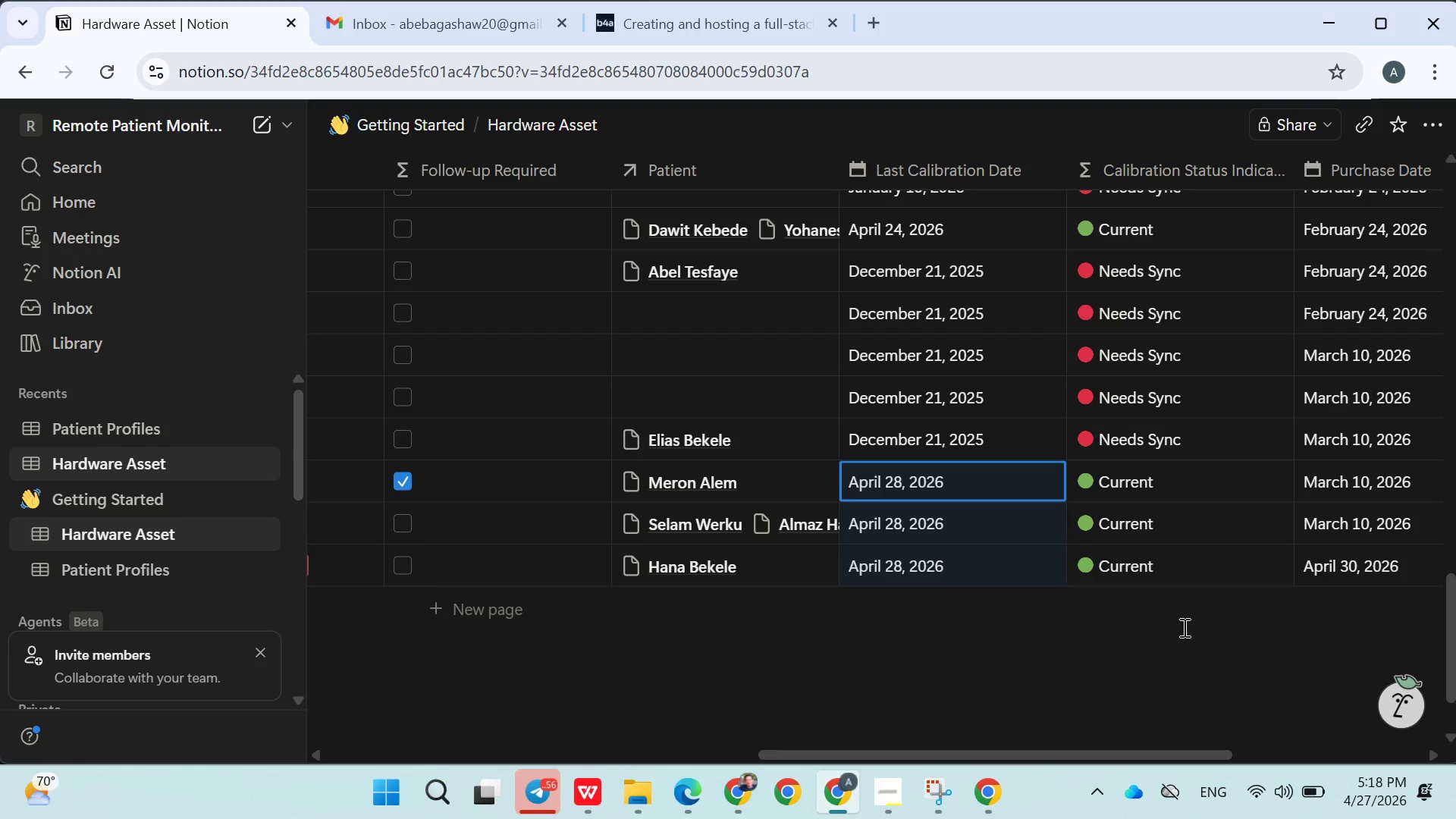 
left_click([1183, 627])
 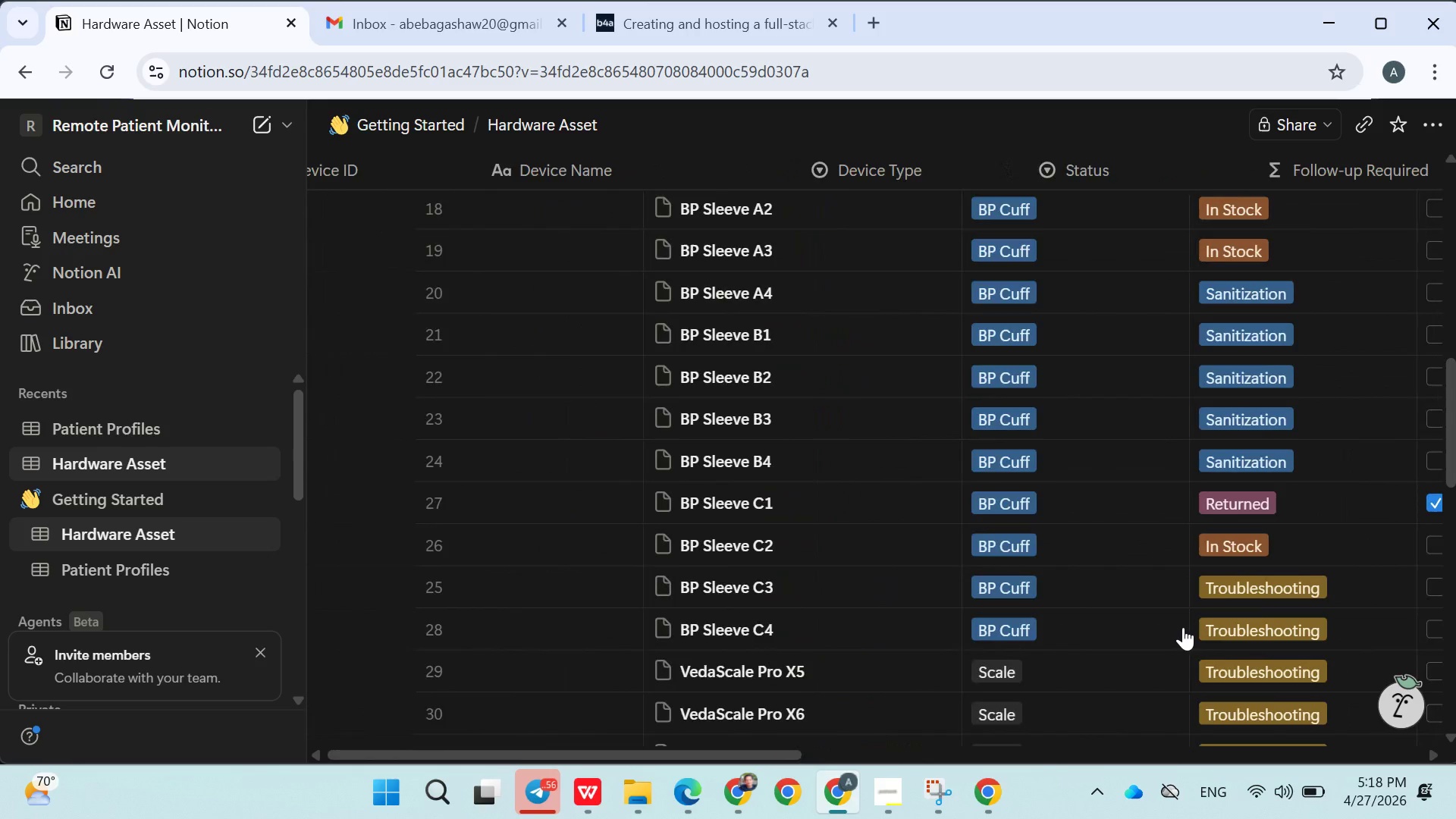 
wait(6.08)
 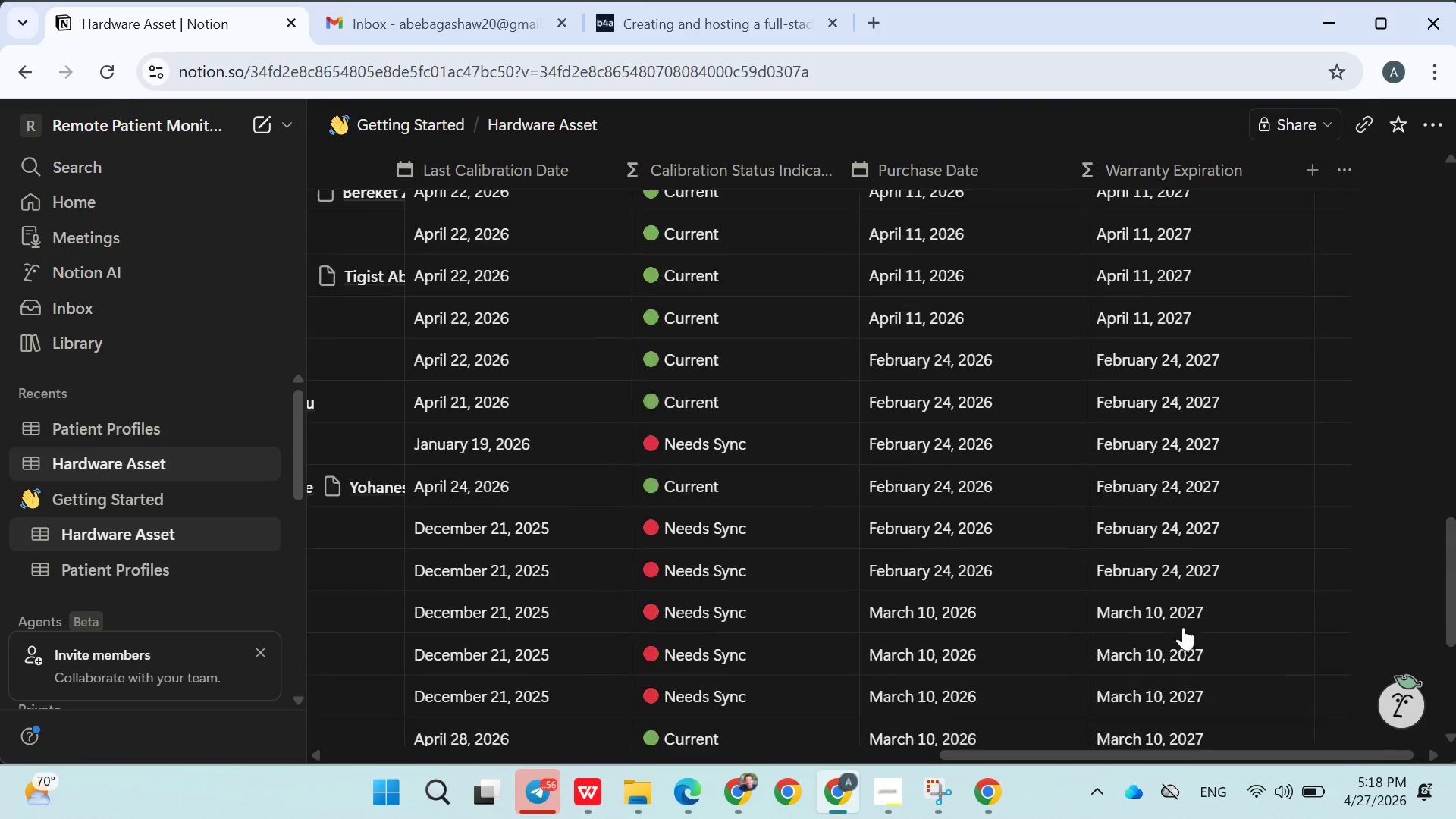 
left_click([120, 560])
 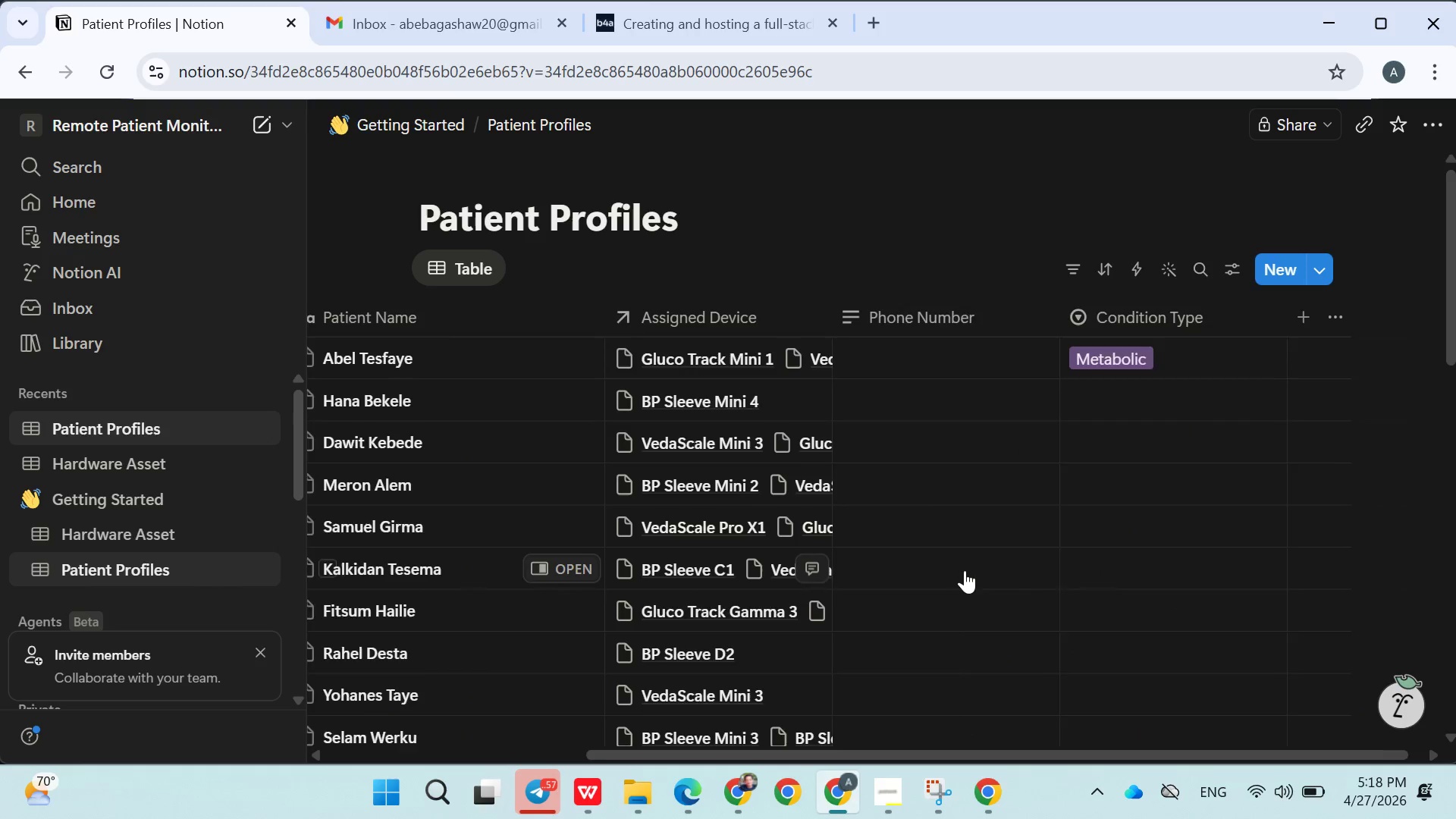 
wait(8.5)
 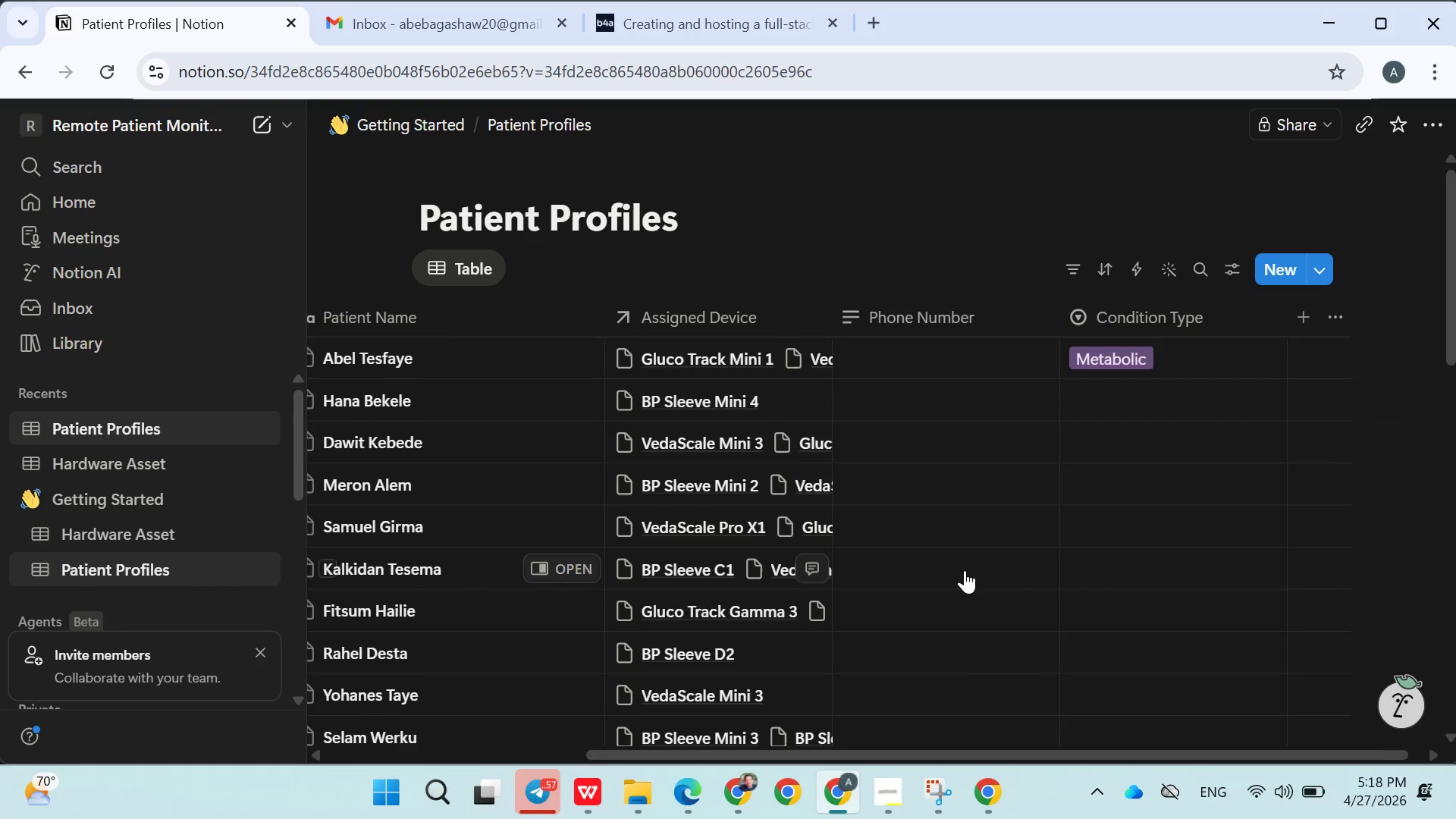 
left_click([1094, 359])
 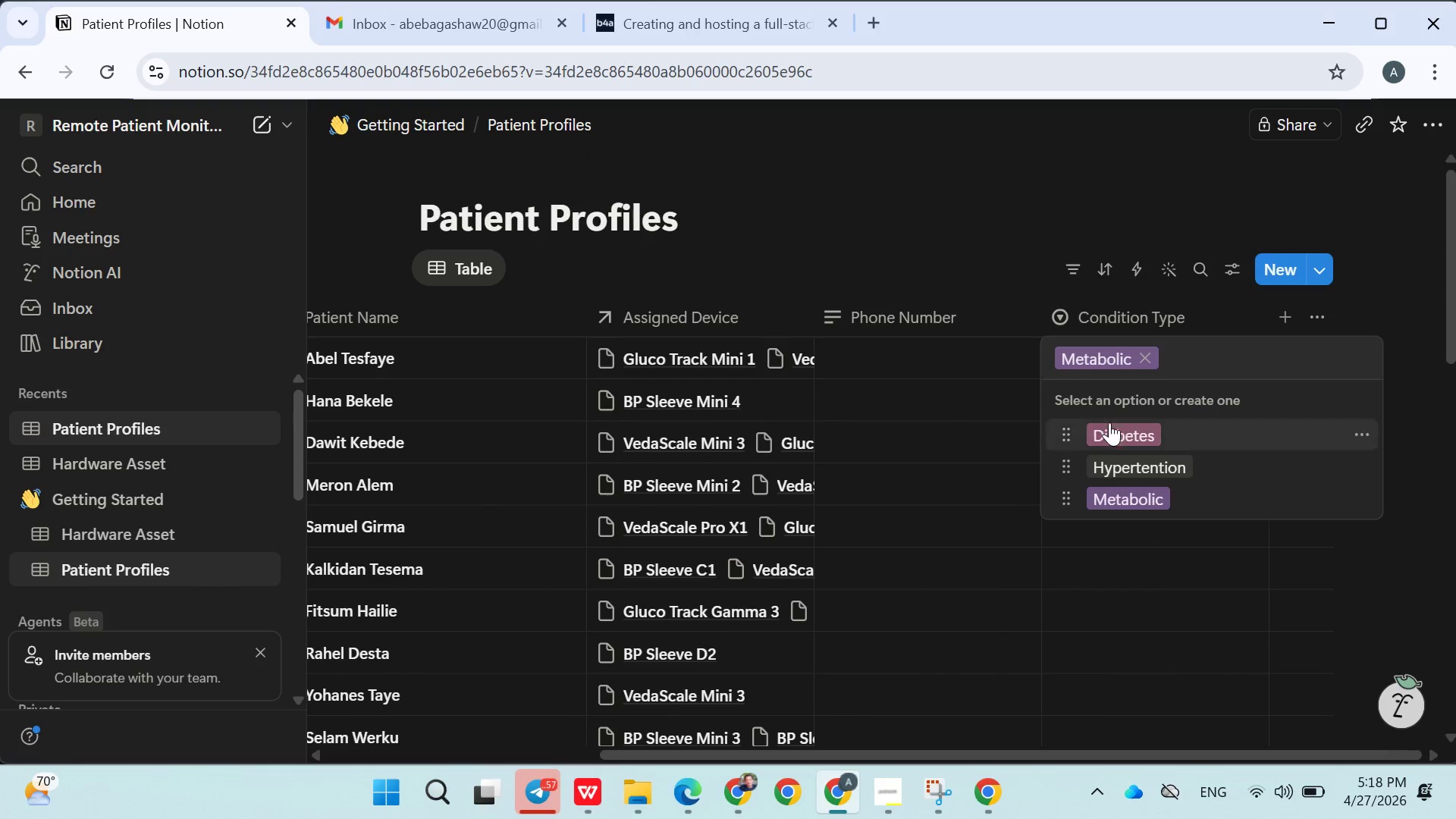 
left_click([1111, 431])
 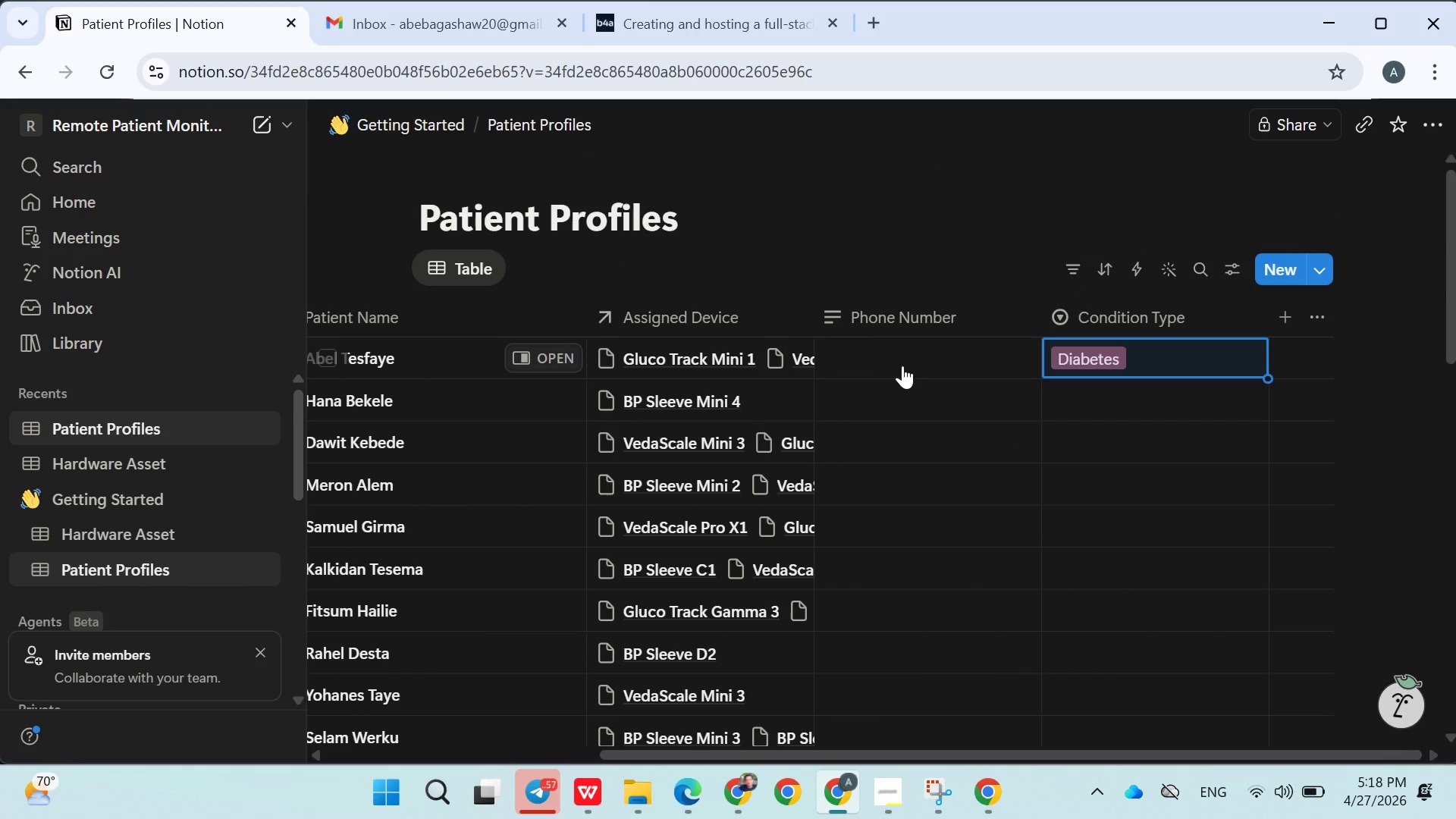 
left_click([898, 362])
 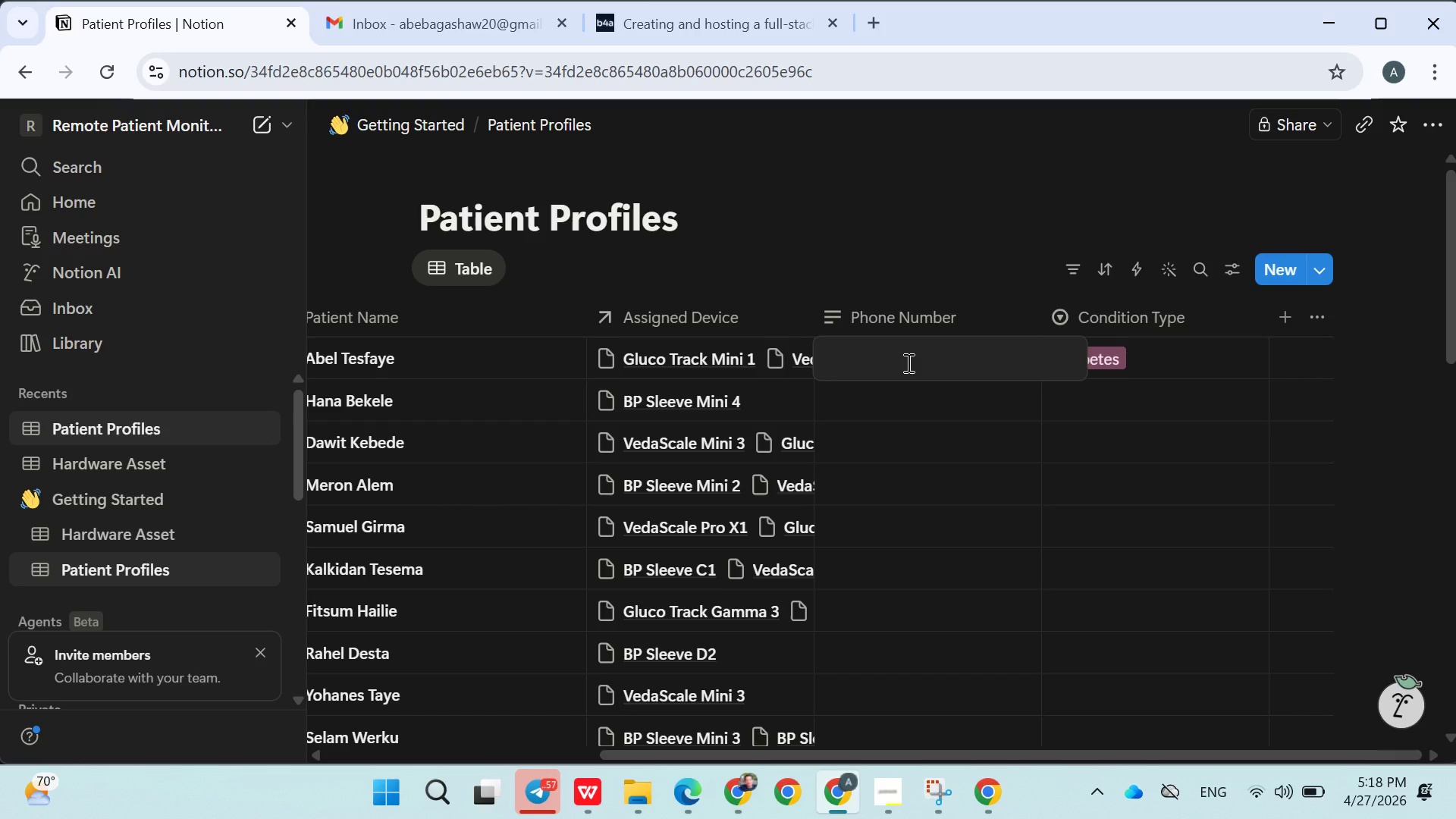 
type(091010001)
 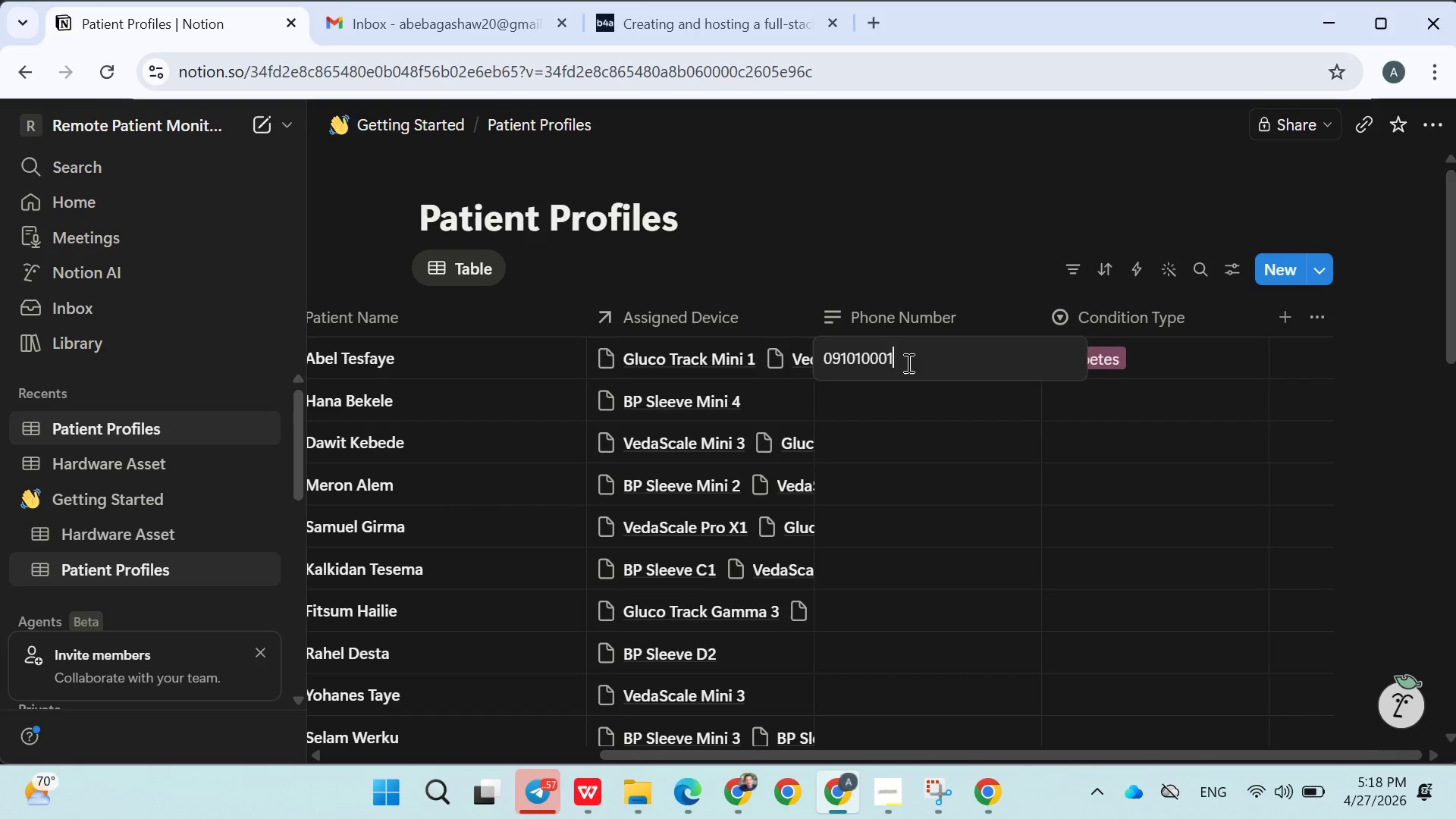 
key(Enter)
 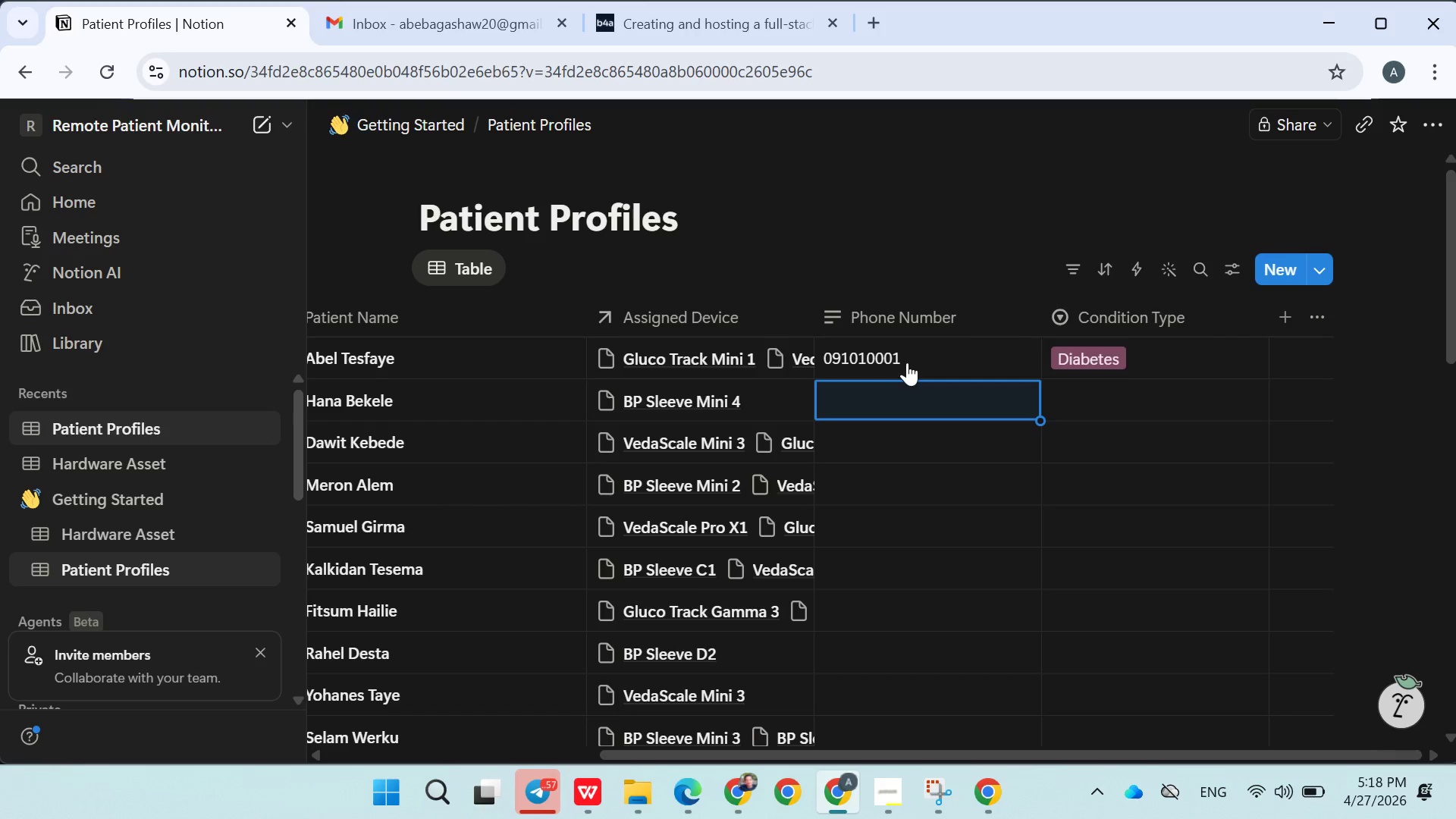 
type(091010002)
 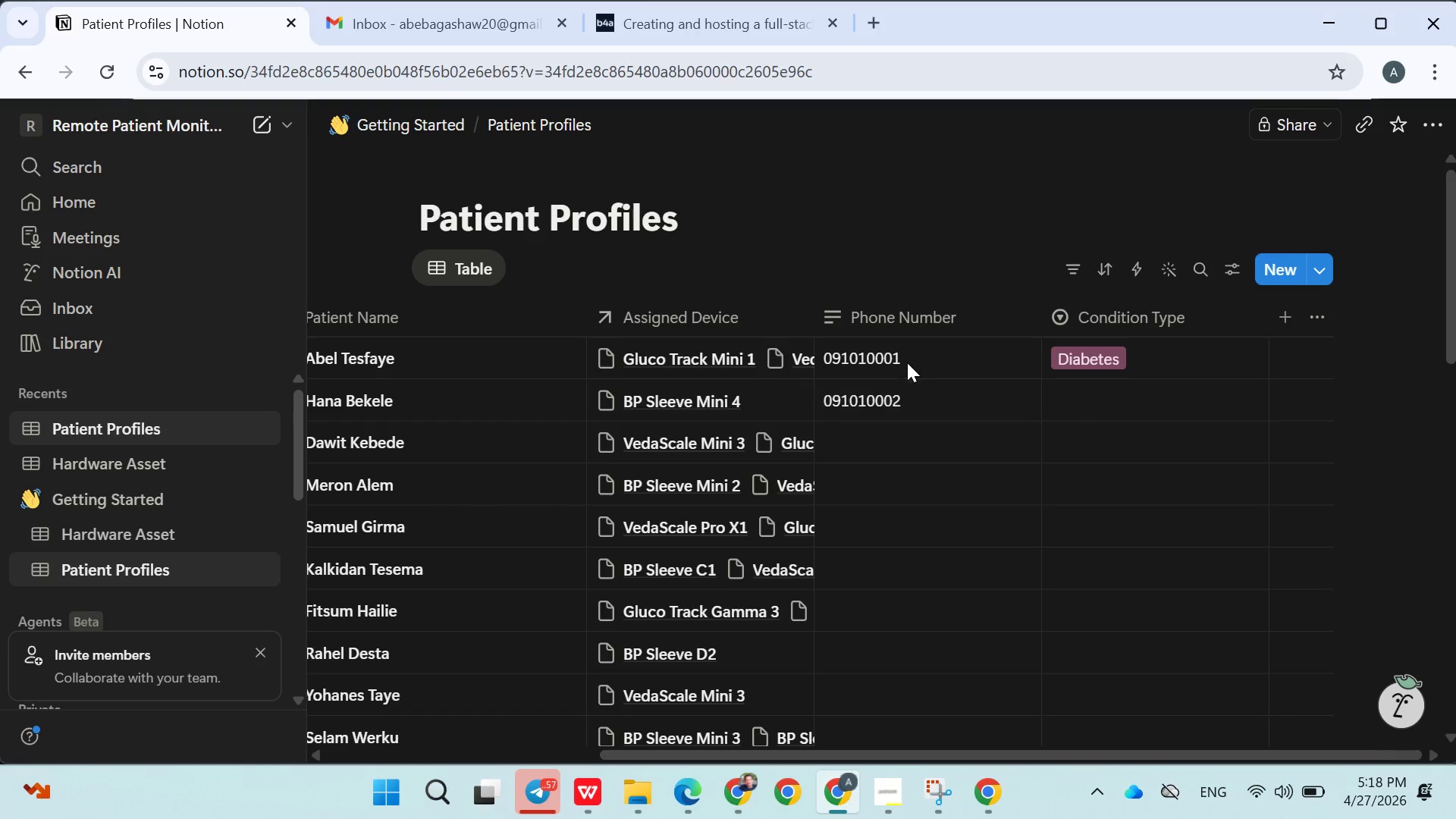 
key(Enter)
 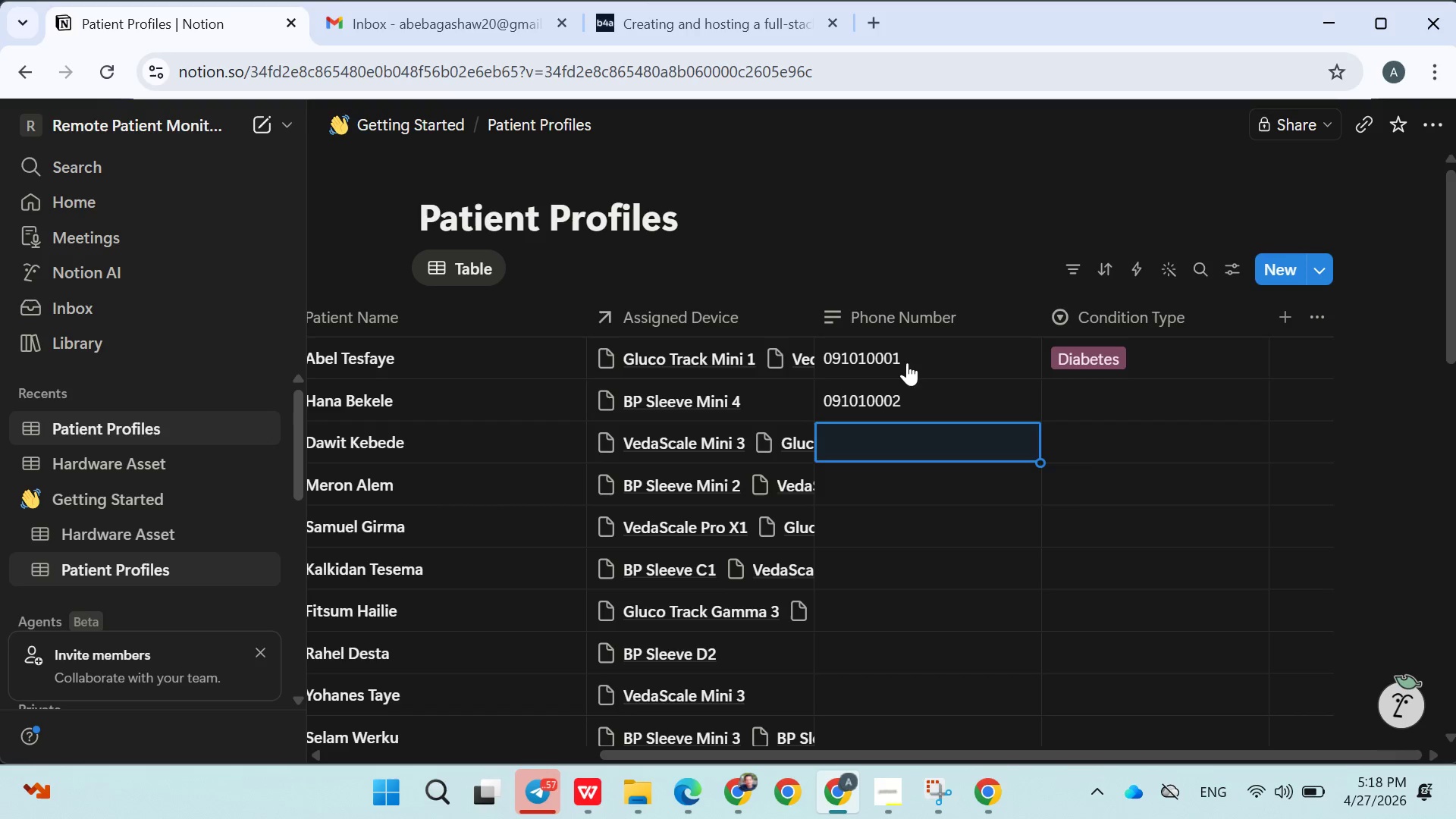 
type(1)
key(Backspace)
type(091010003)
 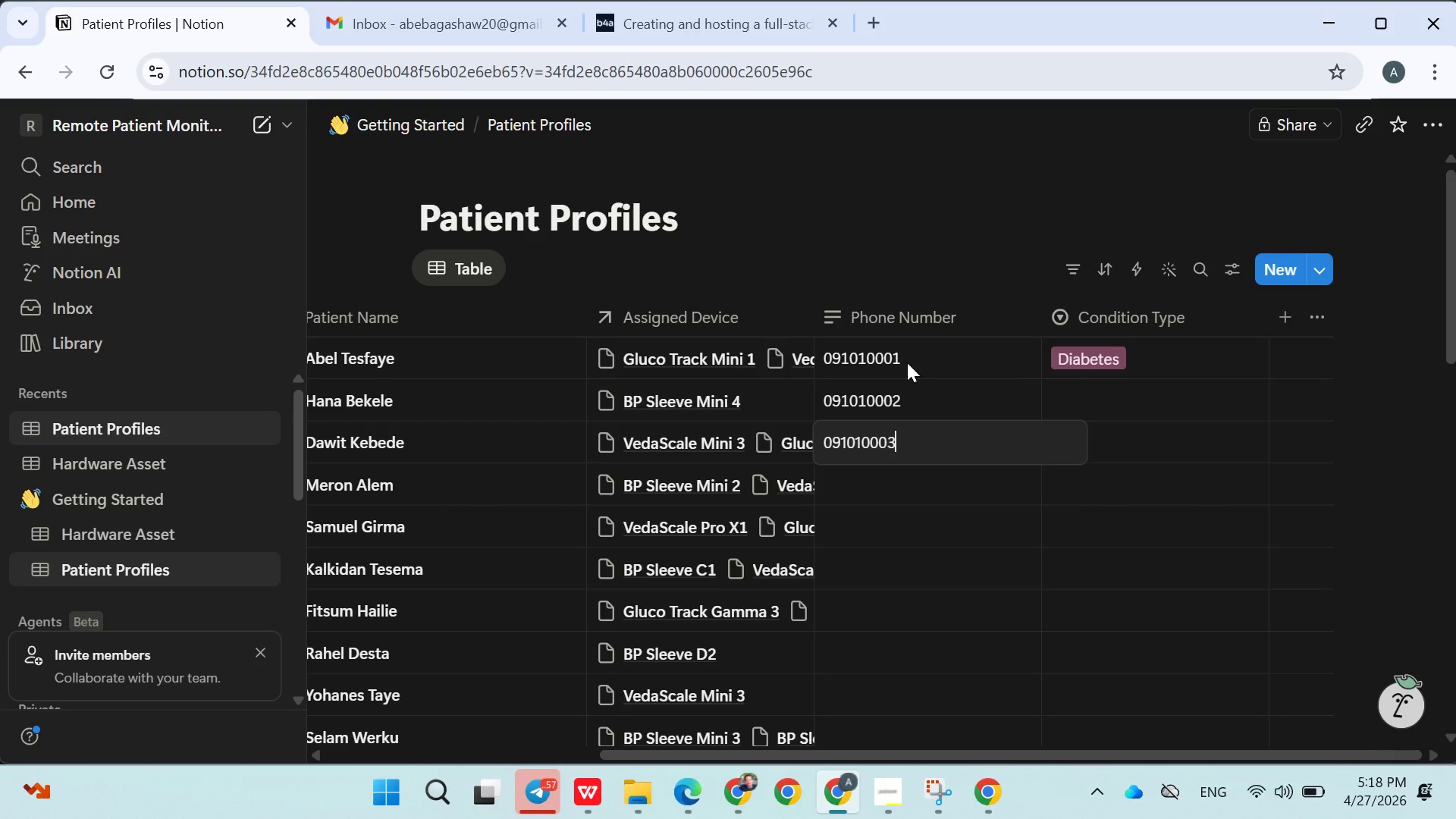 
key(Enter)
 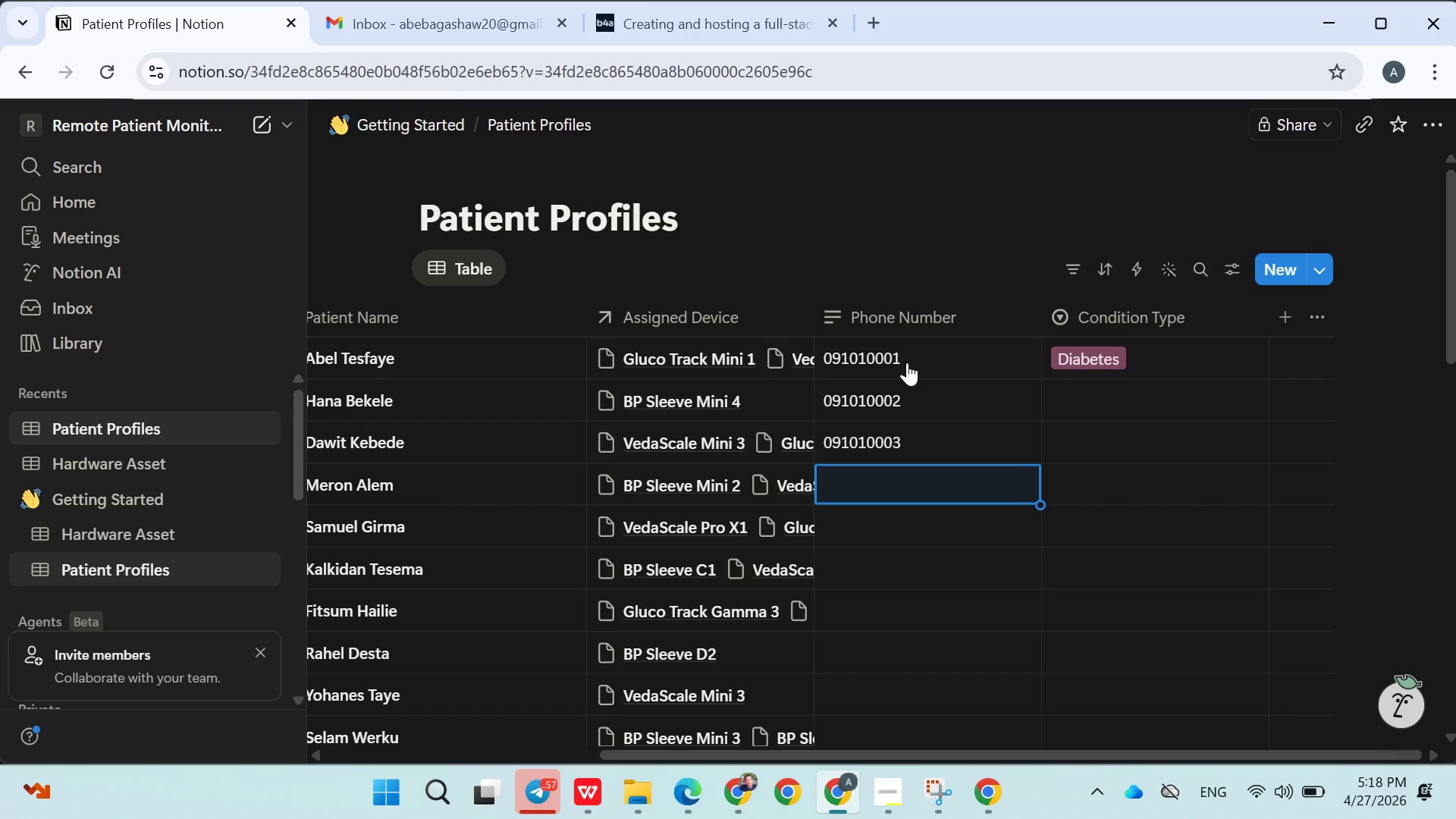 
type(091010004)
 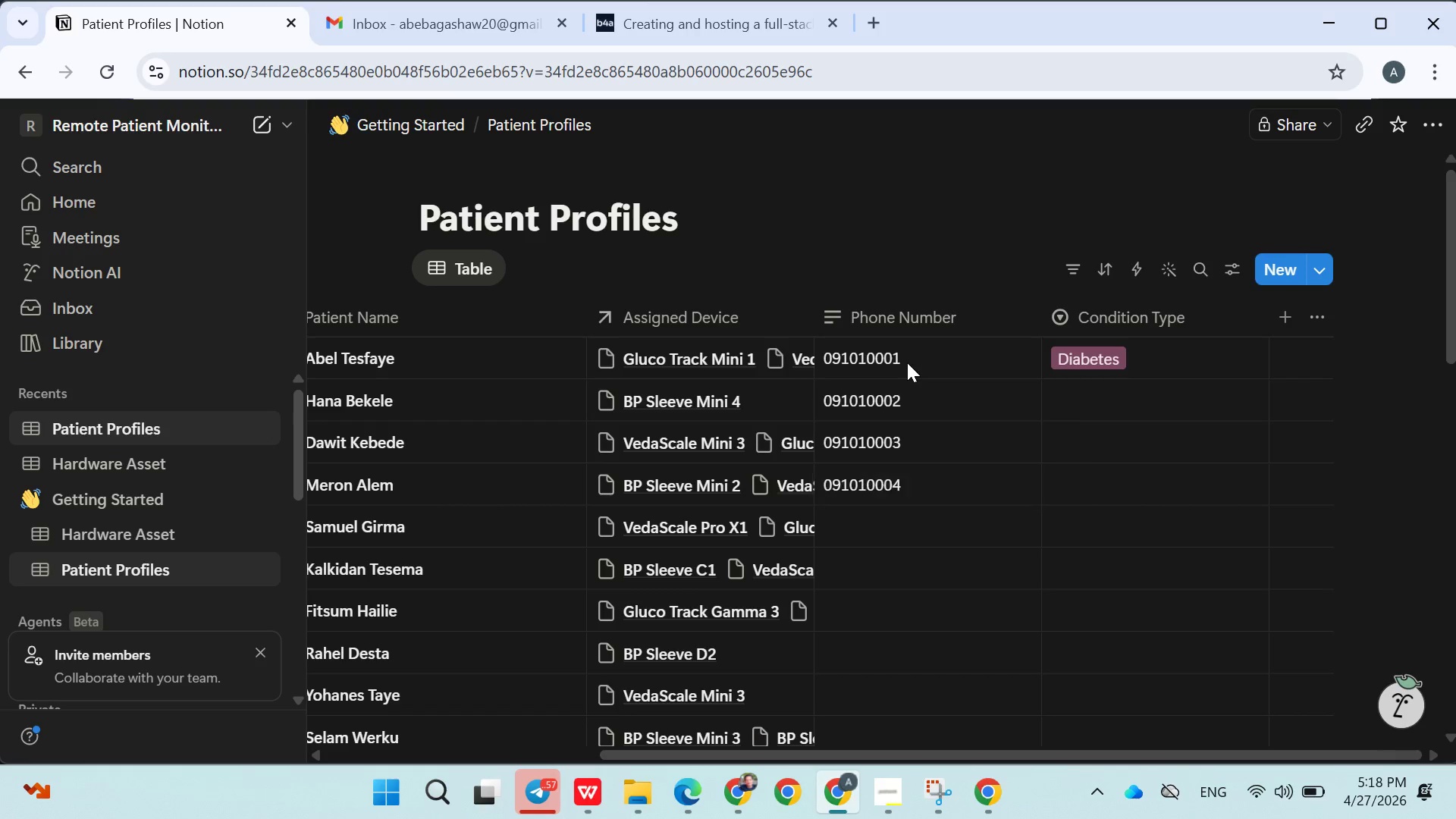 
key(Enter)
 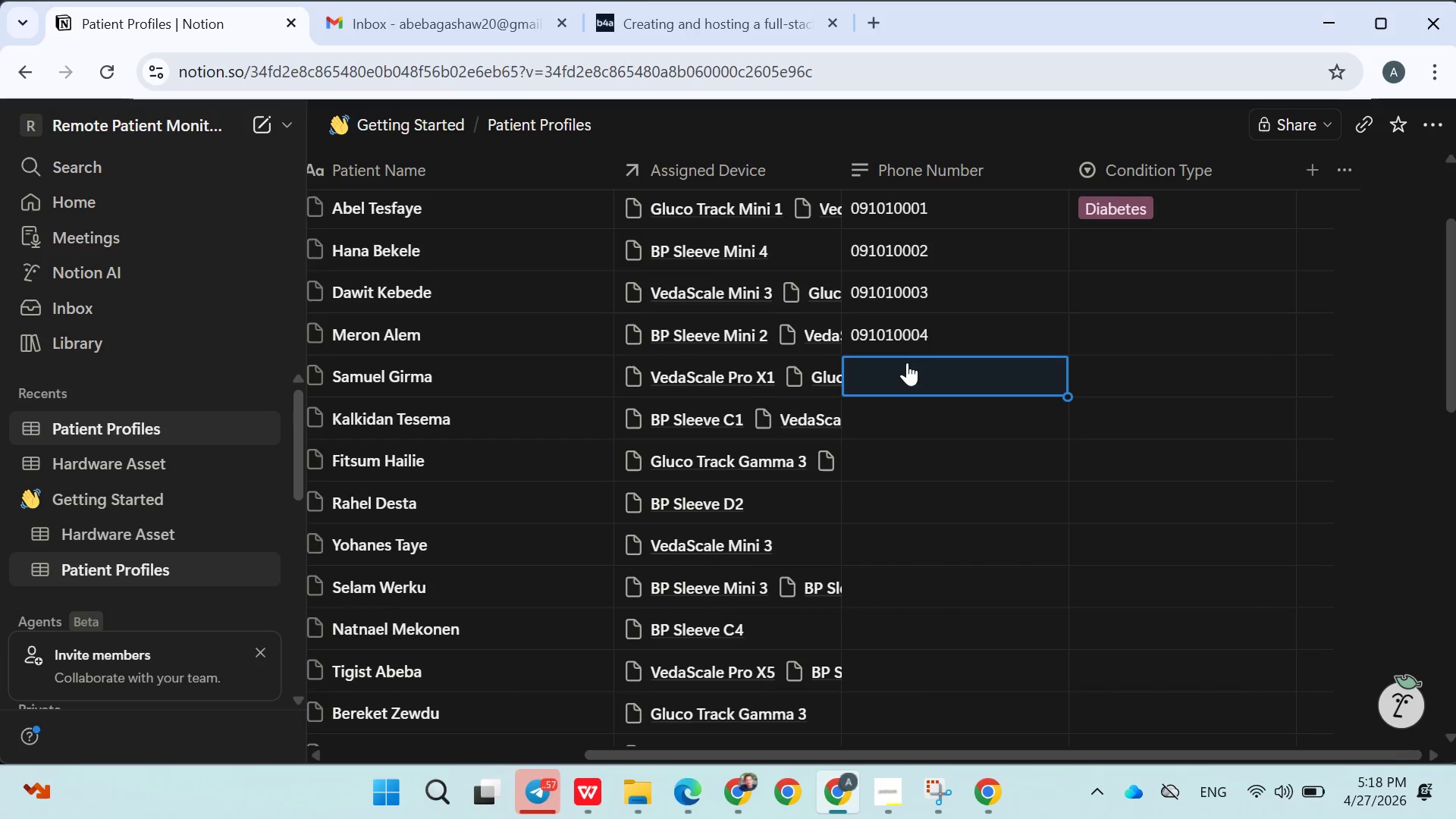 
type(09101005)
 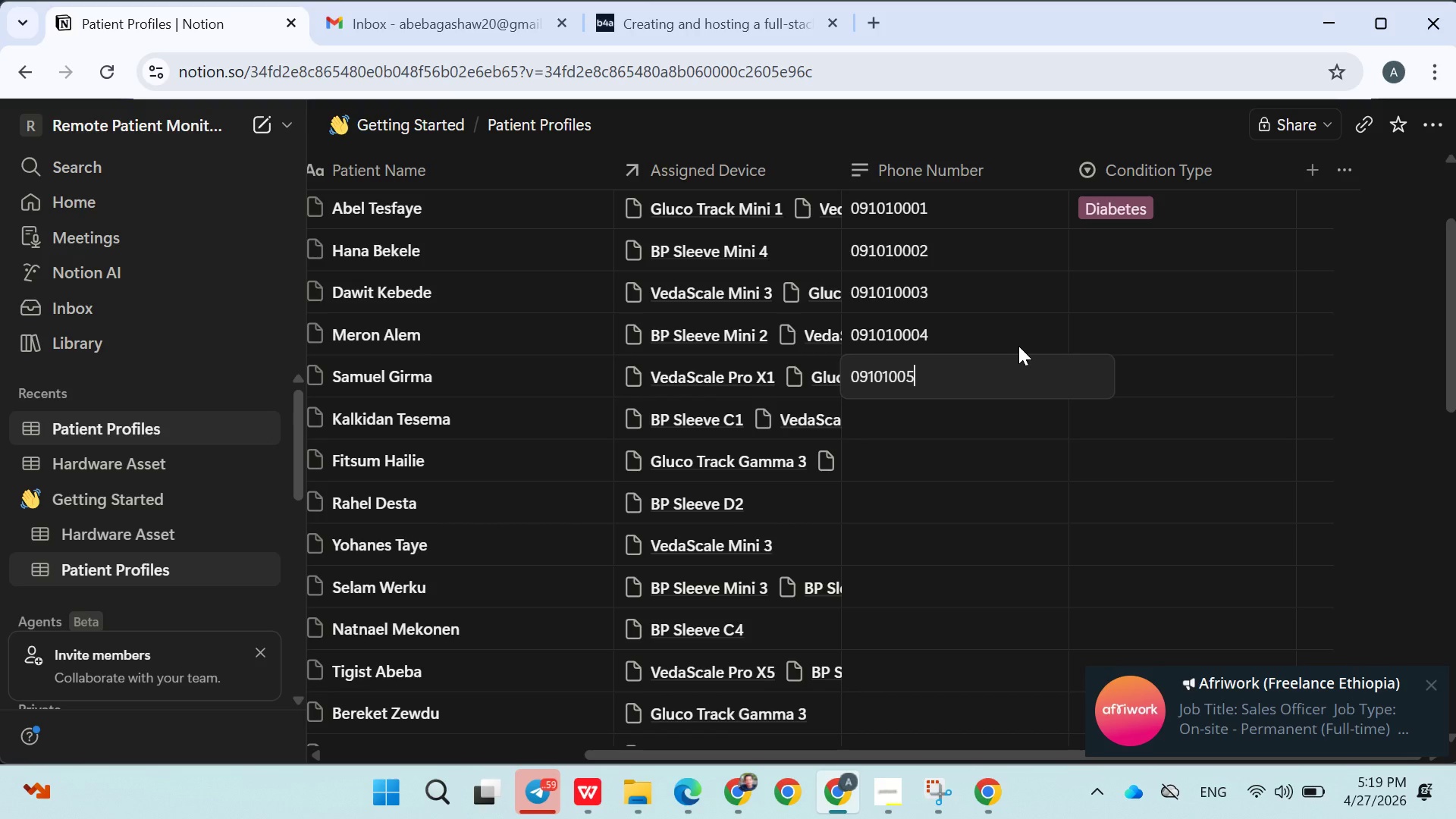 
key(Enter)
 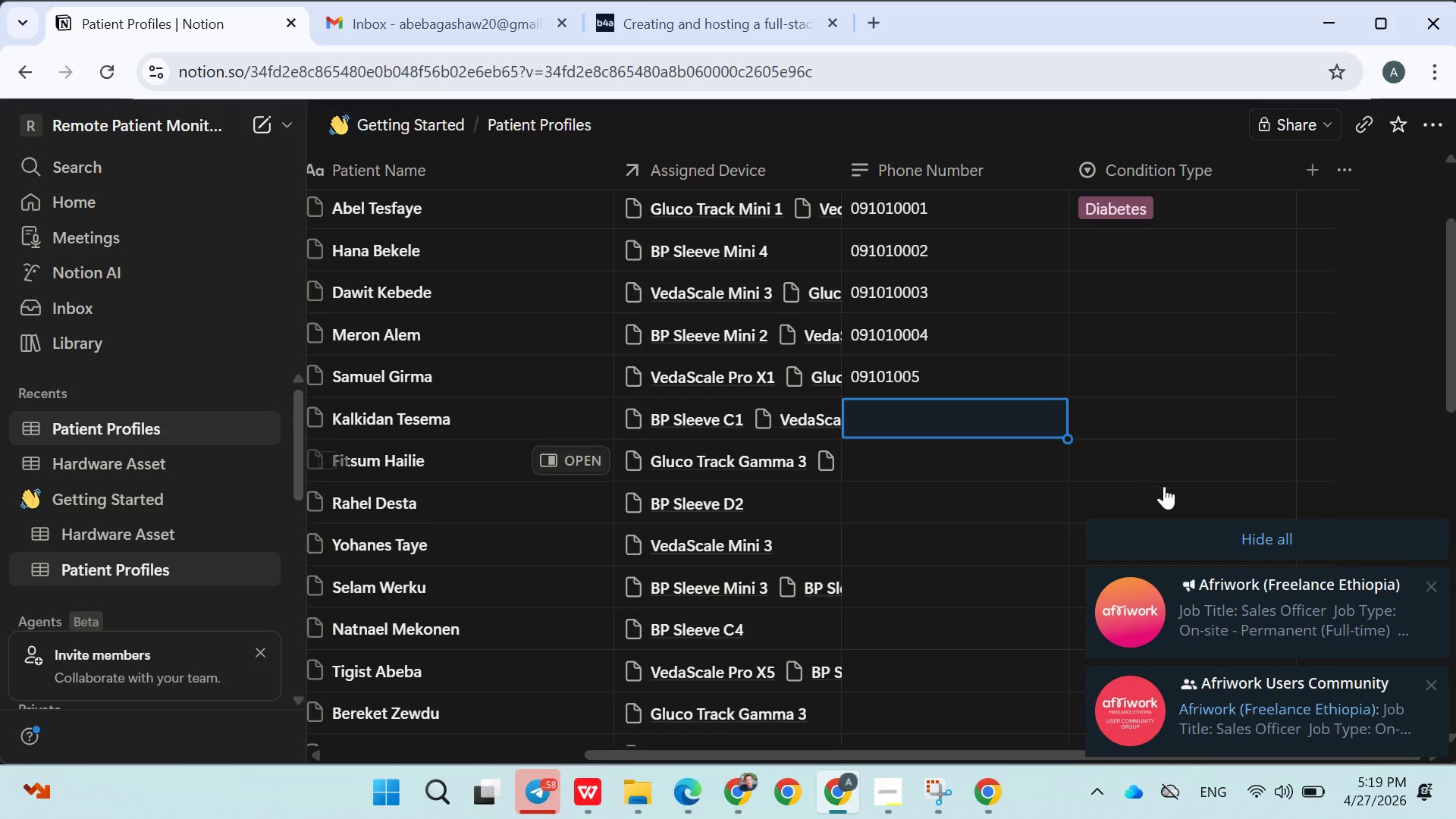 
left_click([1174, 522])
 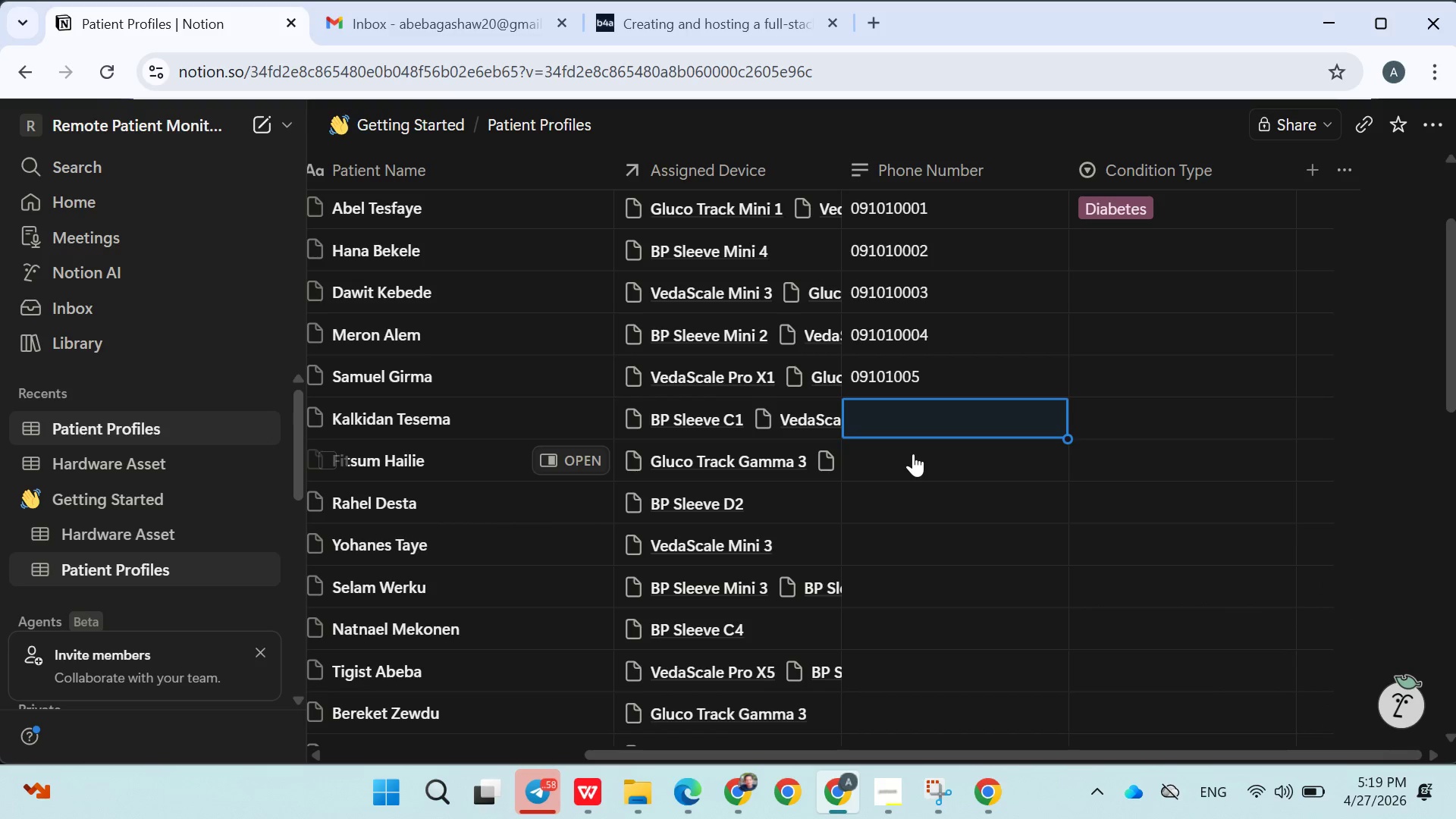 
type(091010006)
 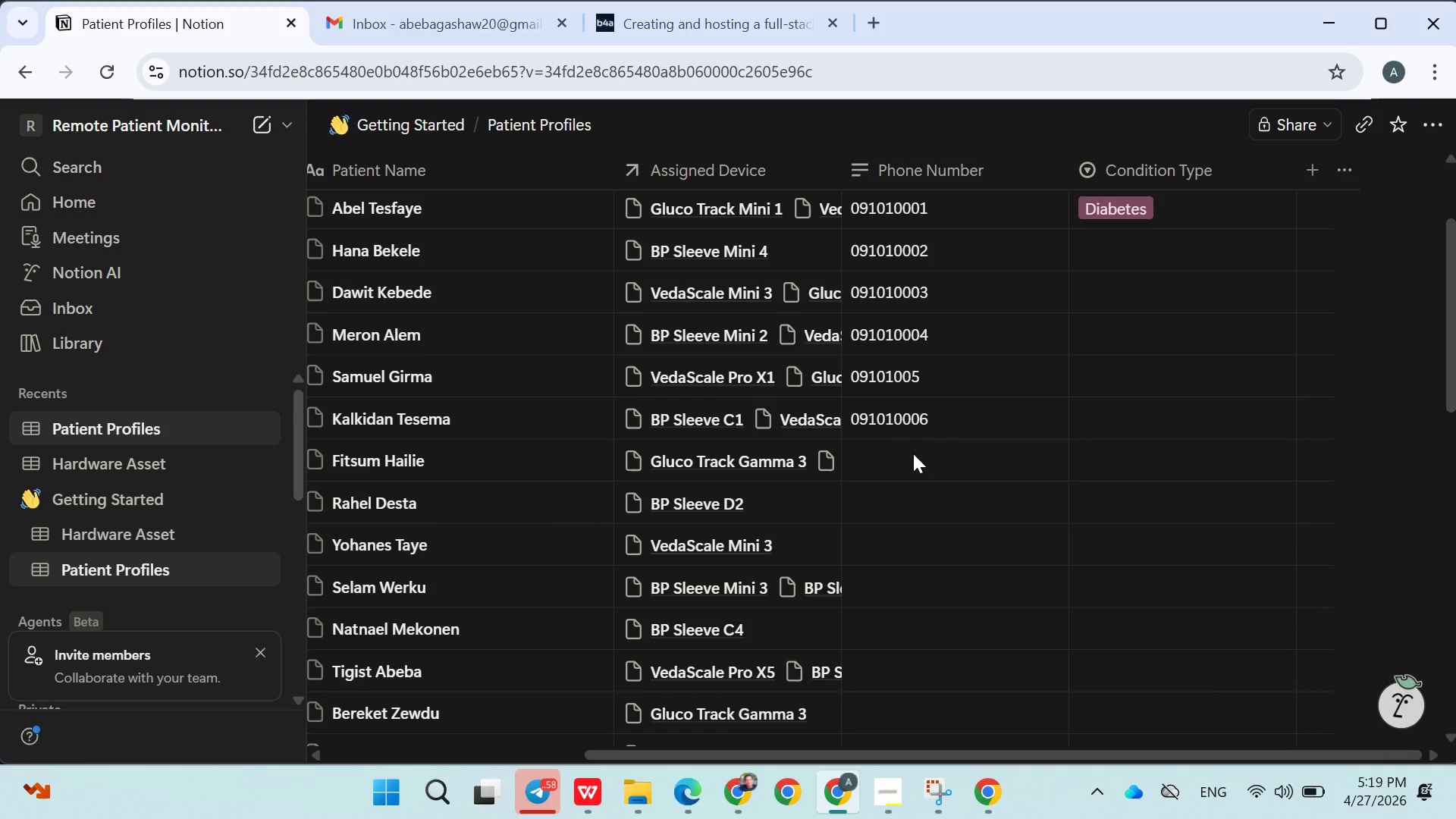 
key(Enter)
 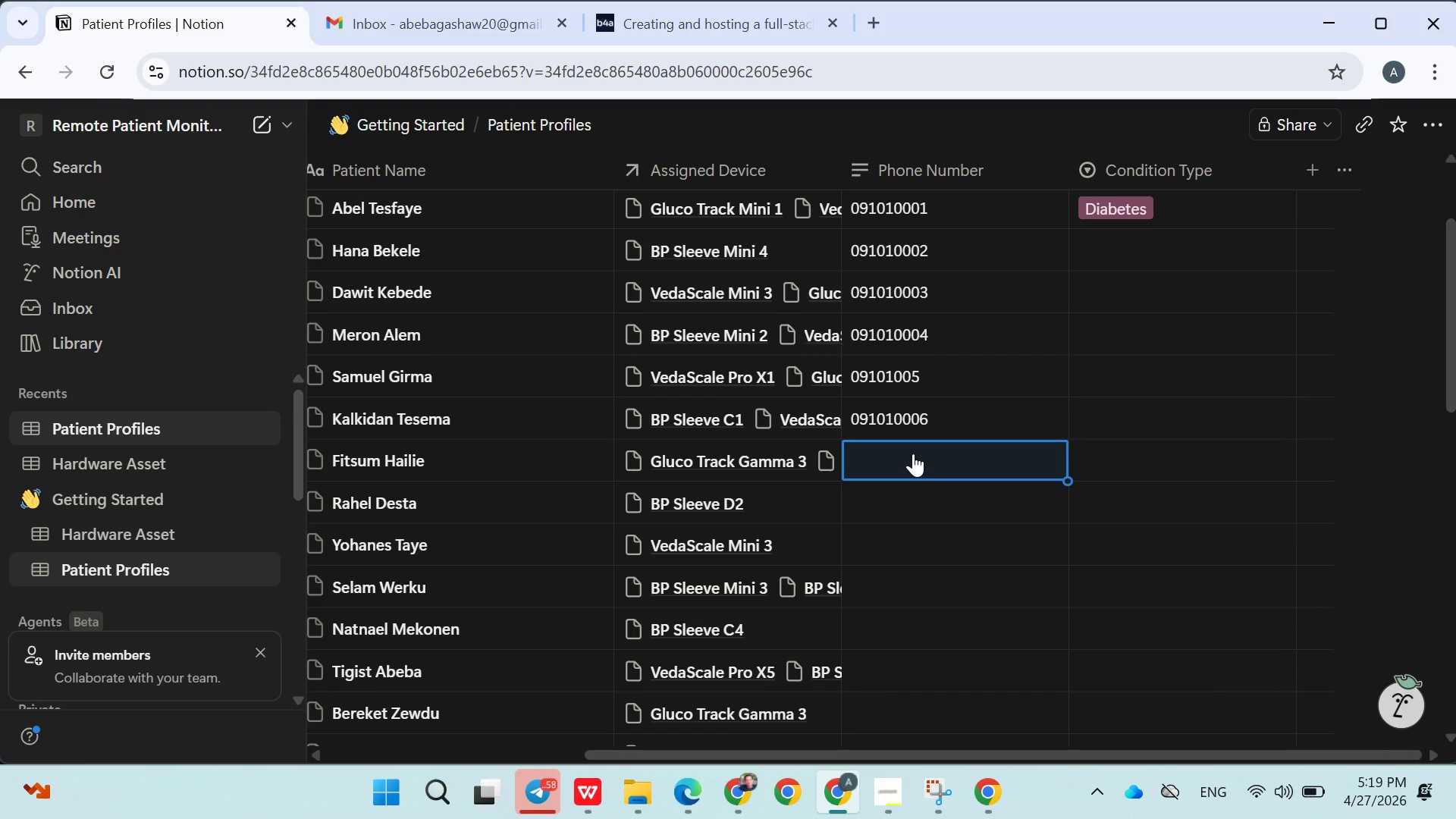 
type(091010007)
 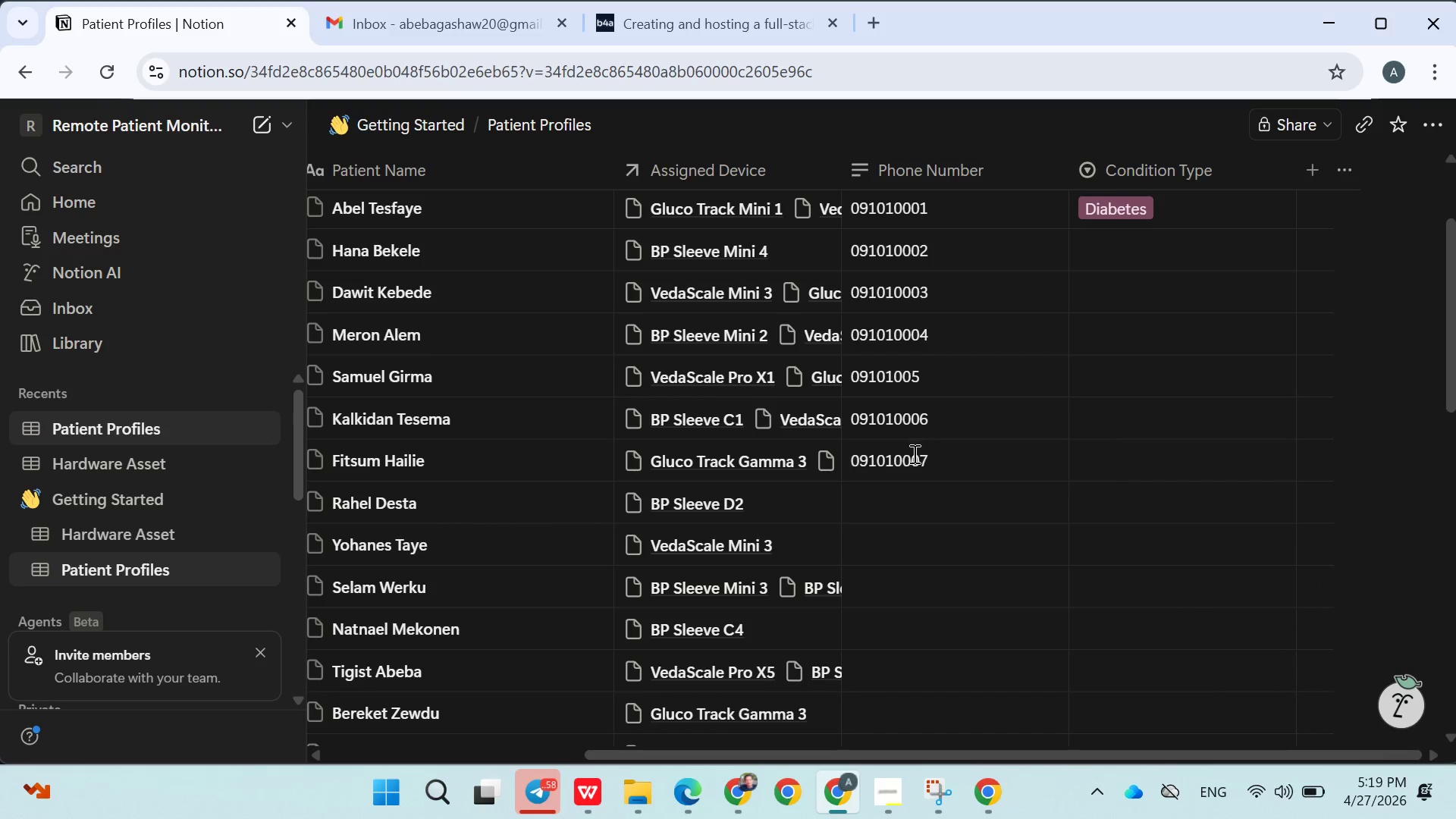 
key(Enter)
 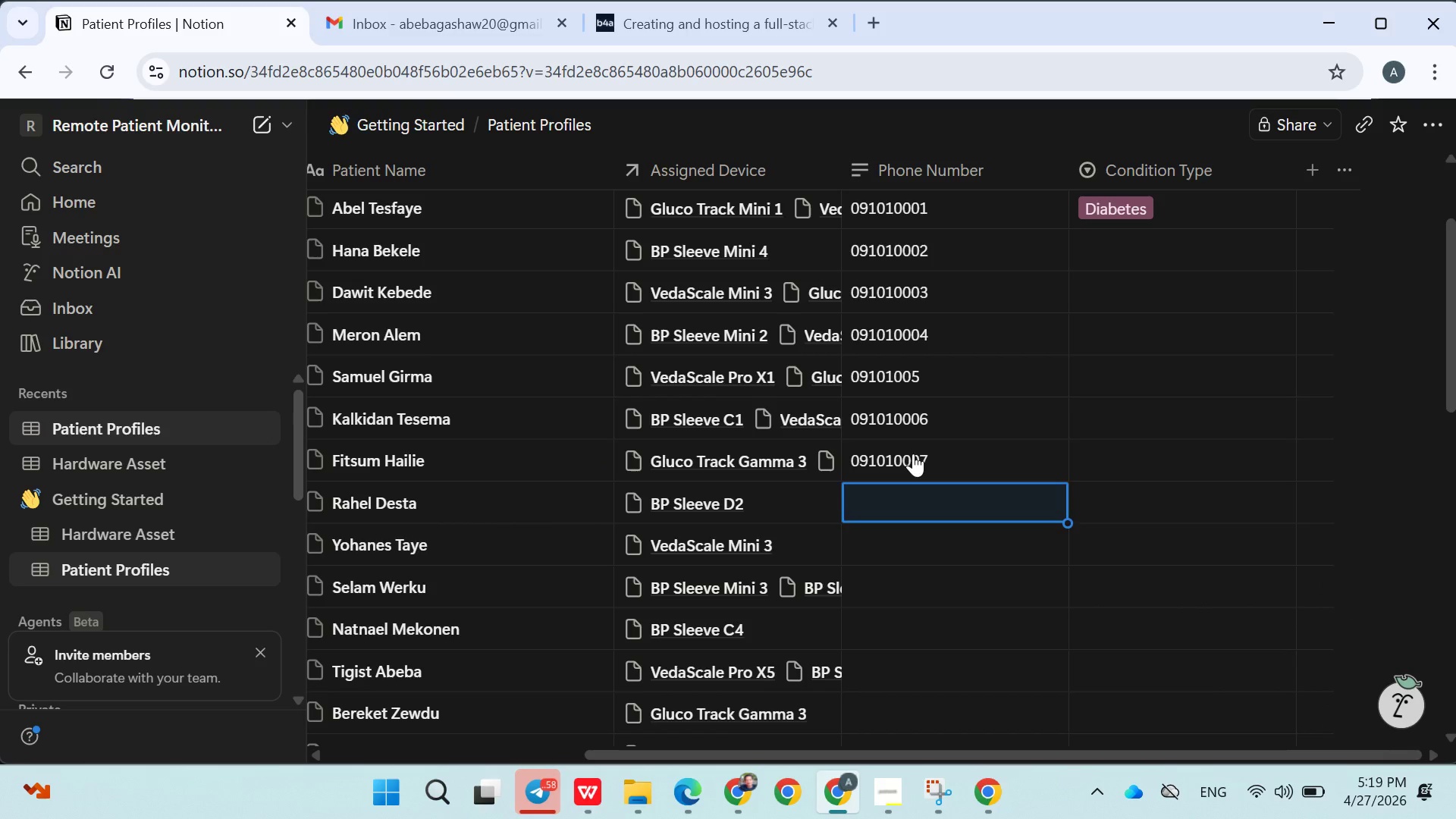 
type(091010008)
 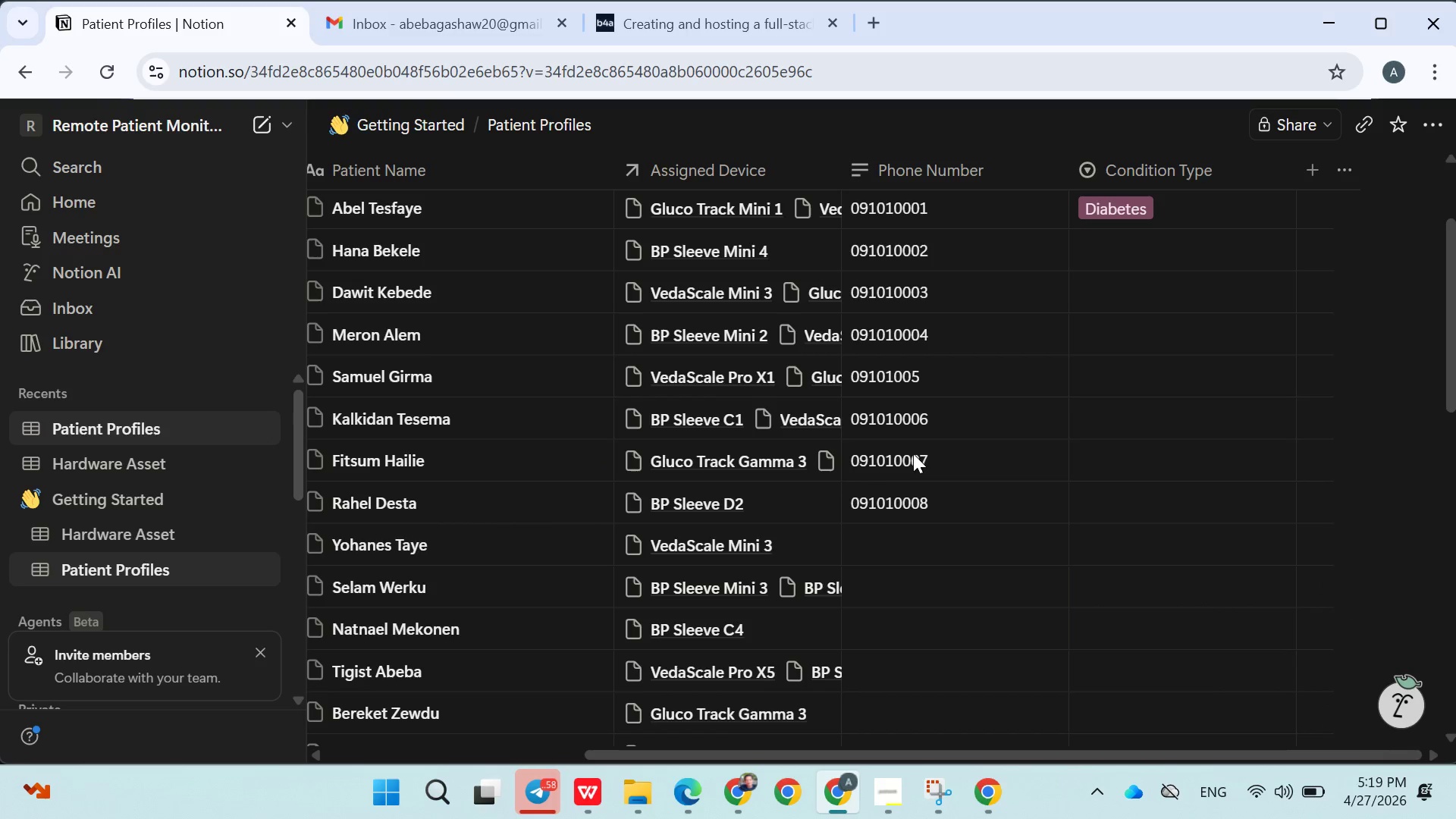 
key(Enter)
 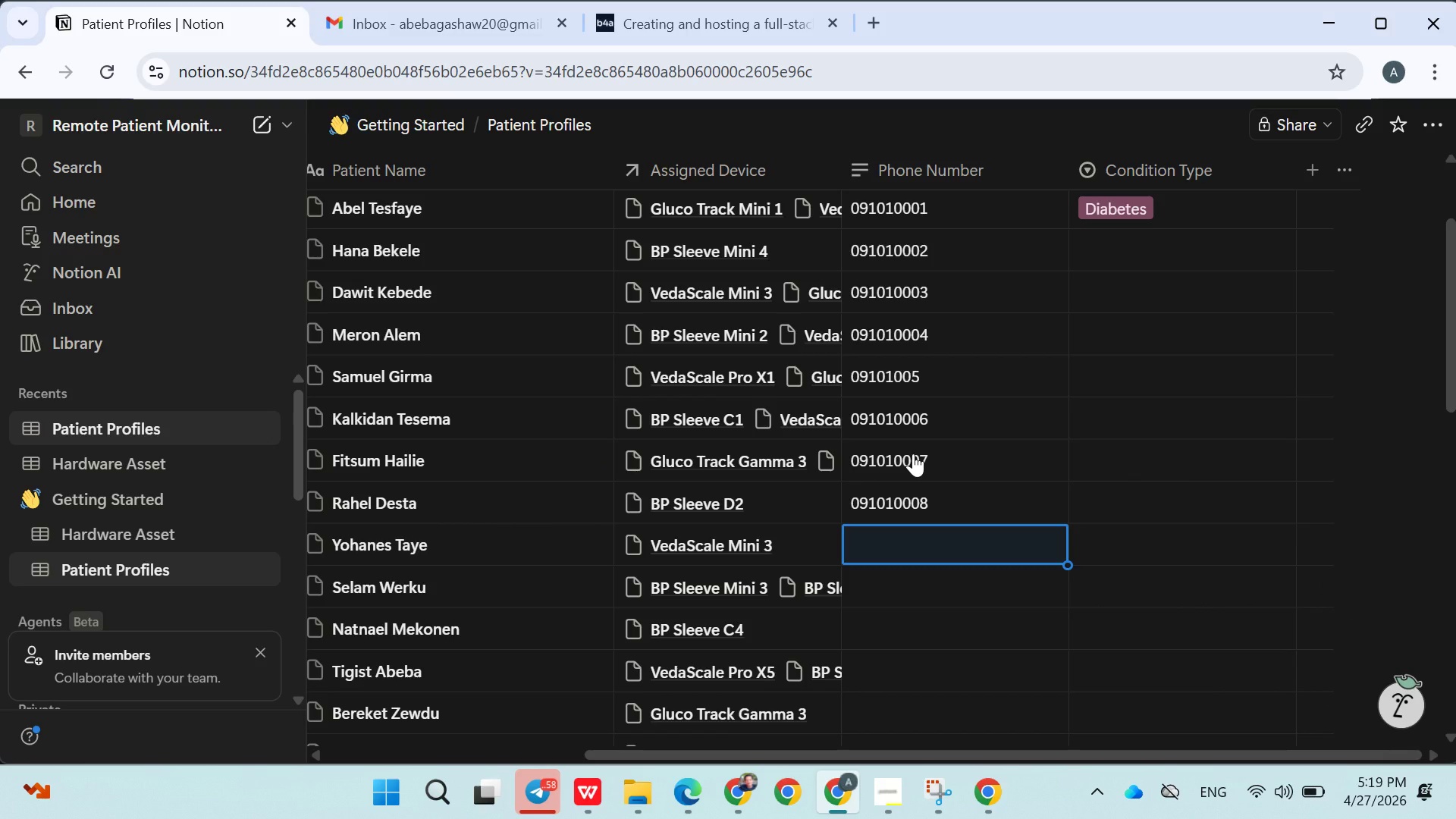 
type(0910101)
key(Backspace)
type(009)
 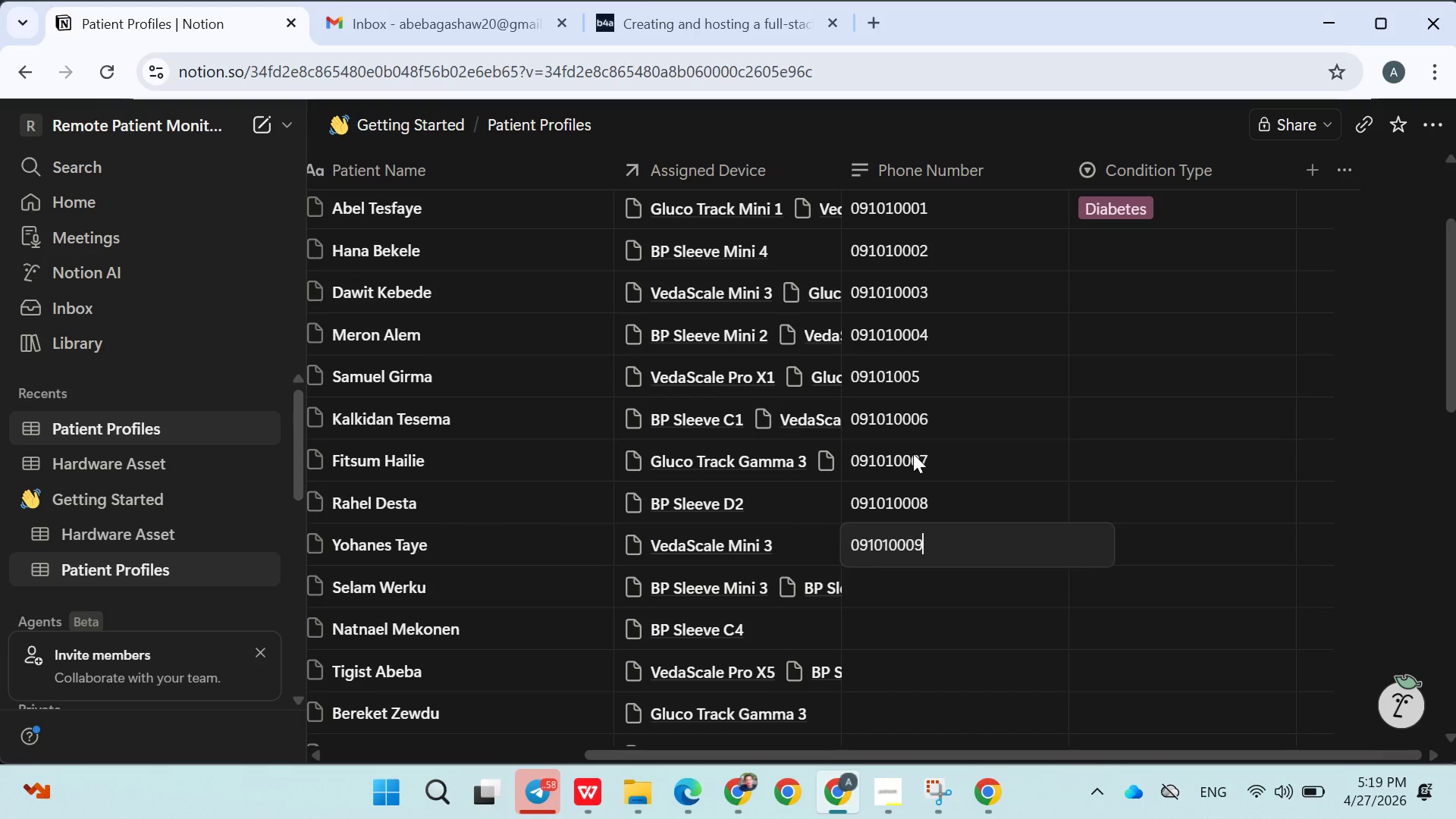 
key(Enter)
 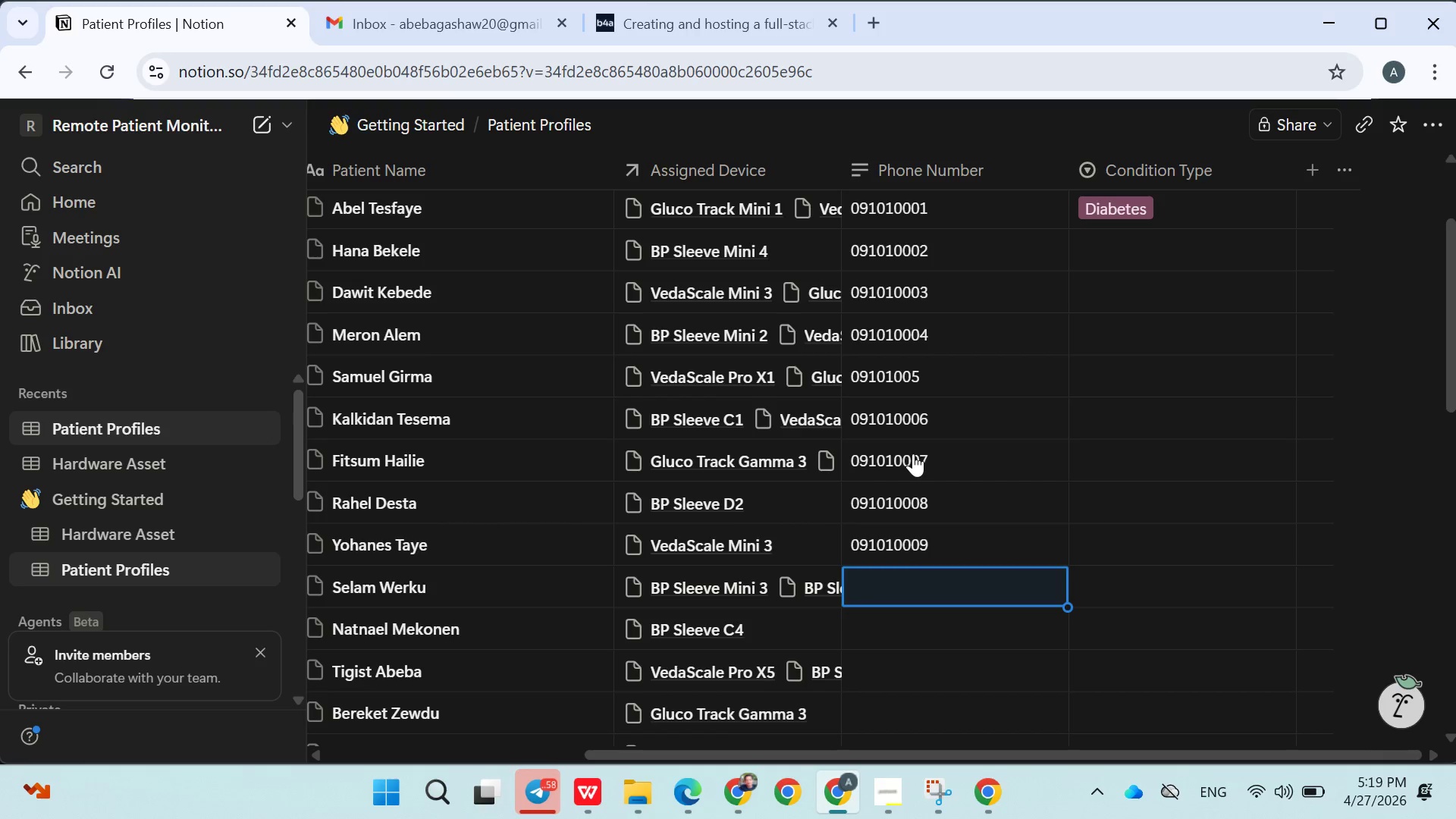 
type(091010010)
 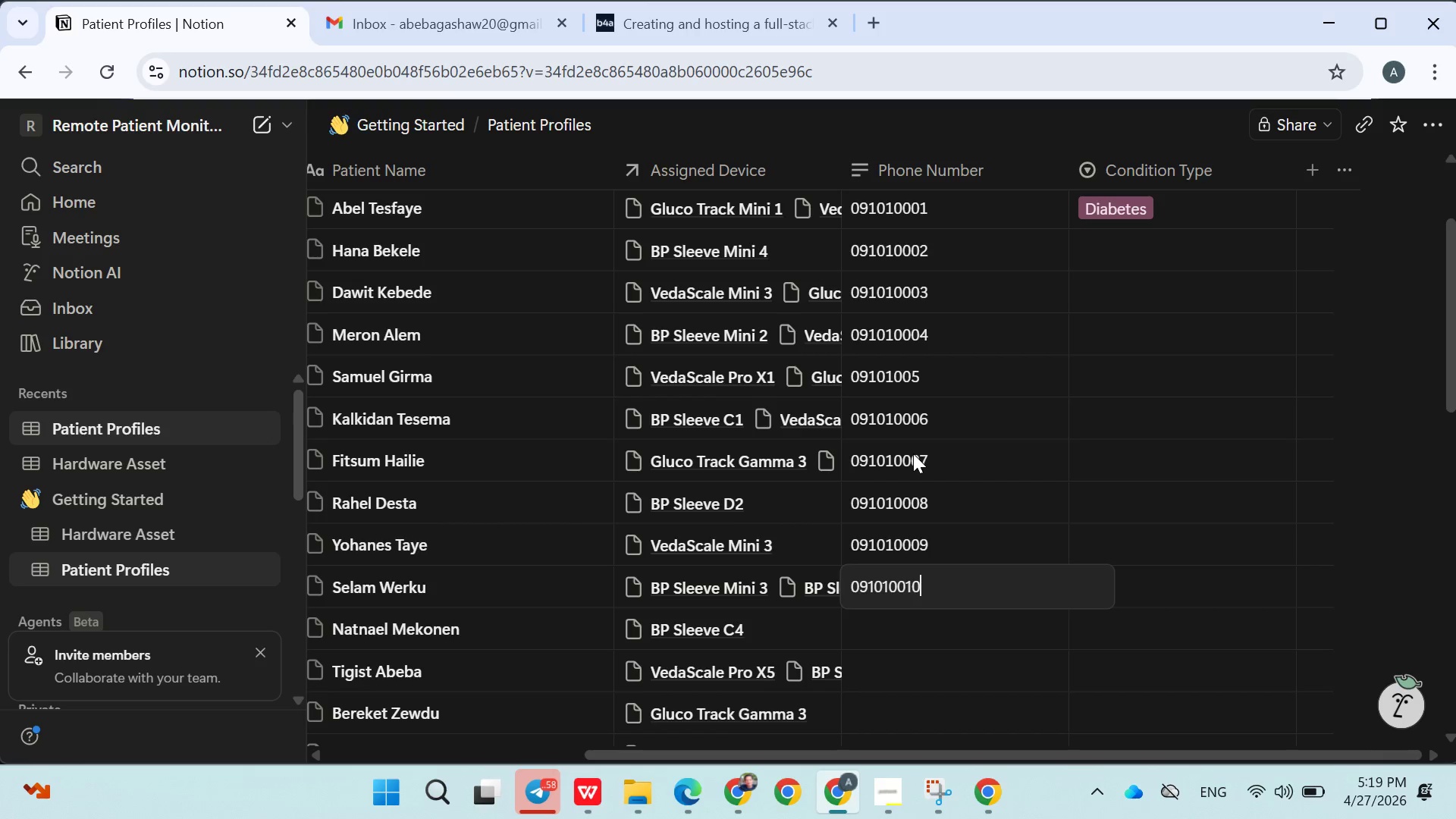 
key(Enter)
 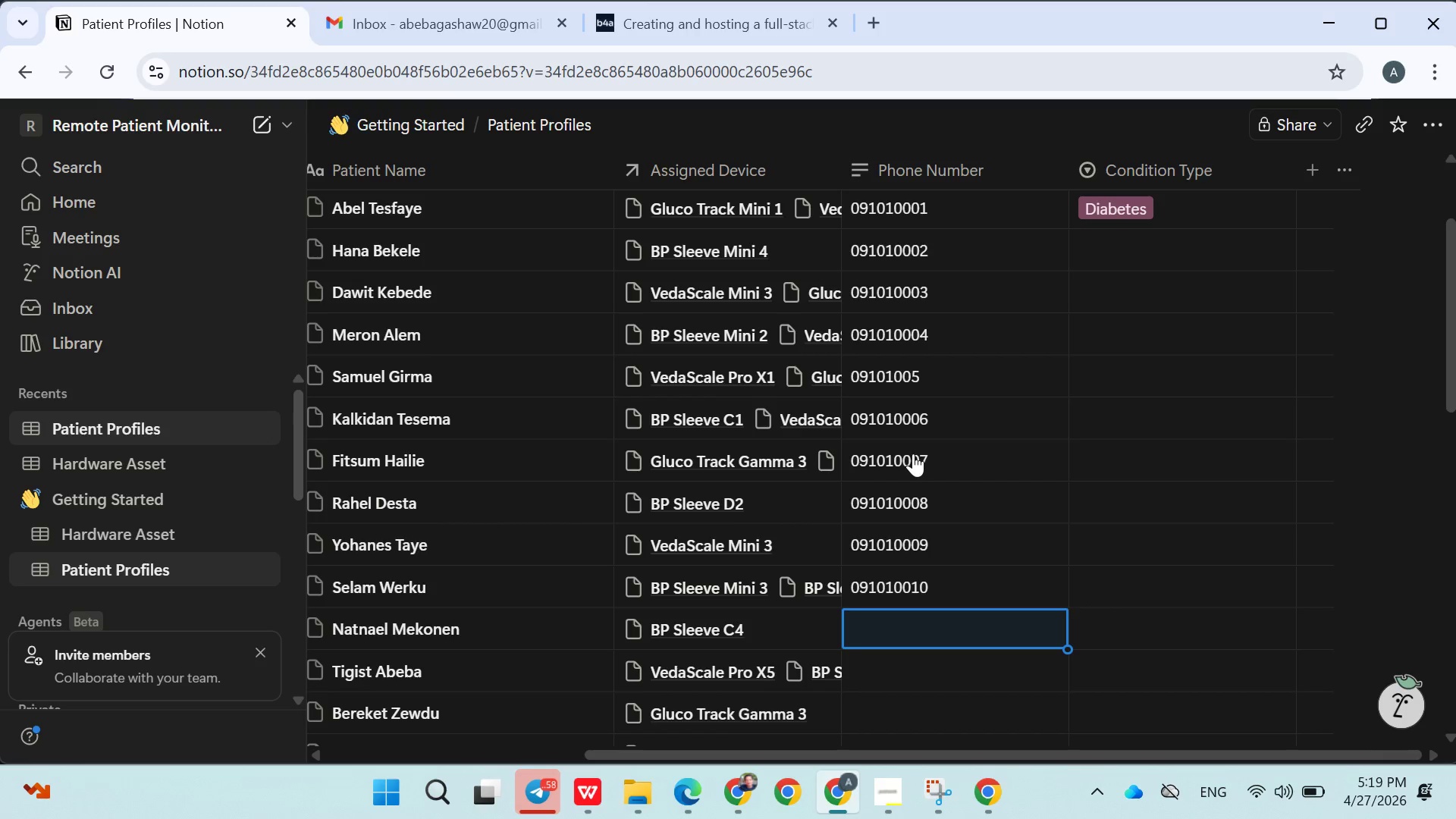 
type(091010011)
 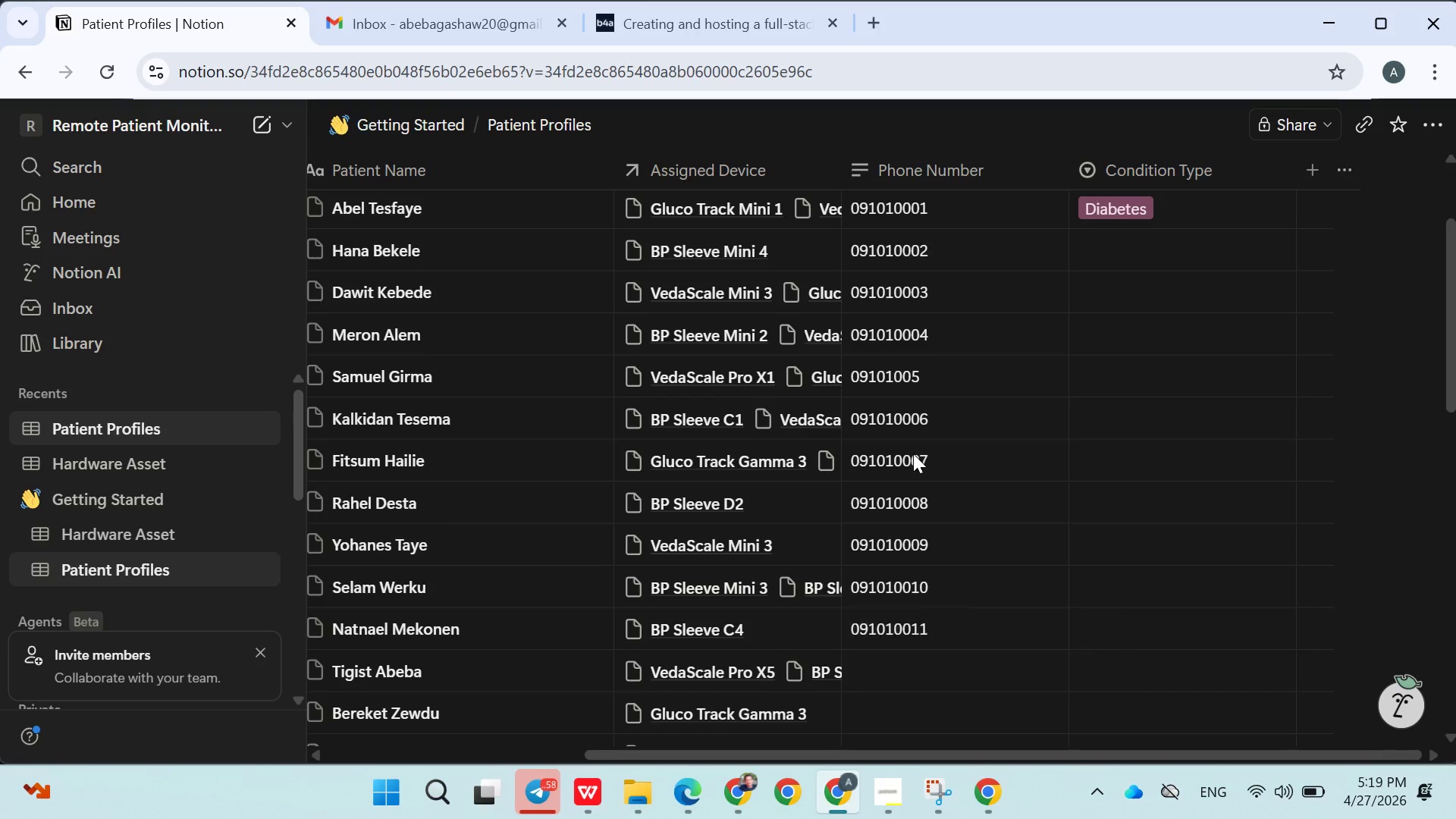 
key(Enter)
 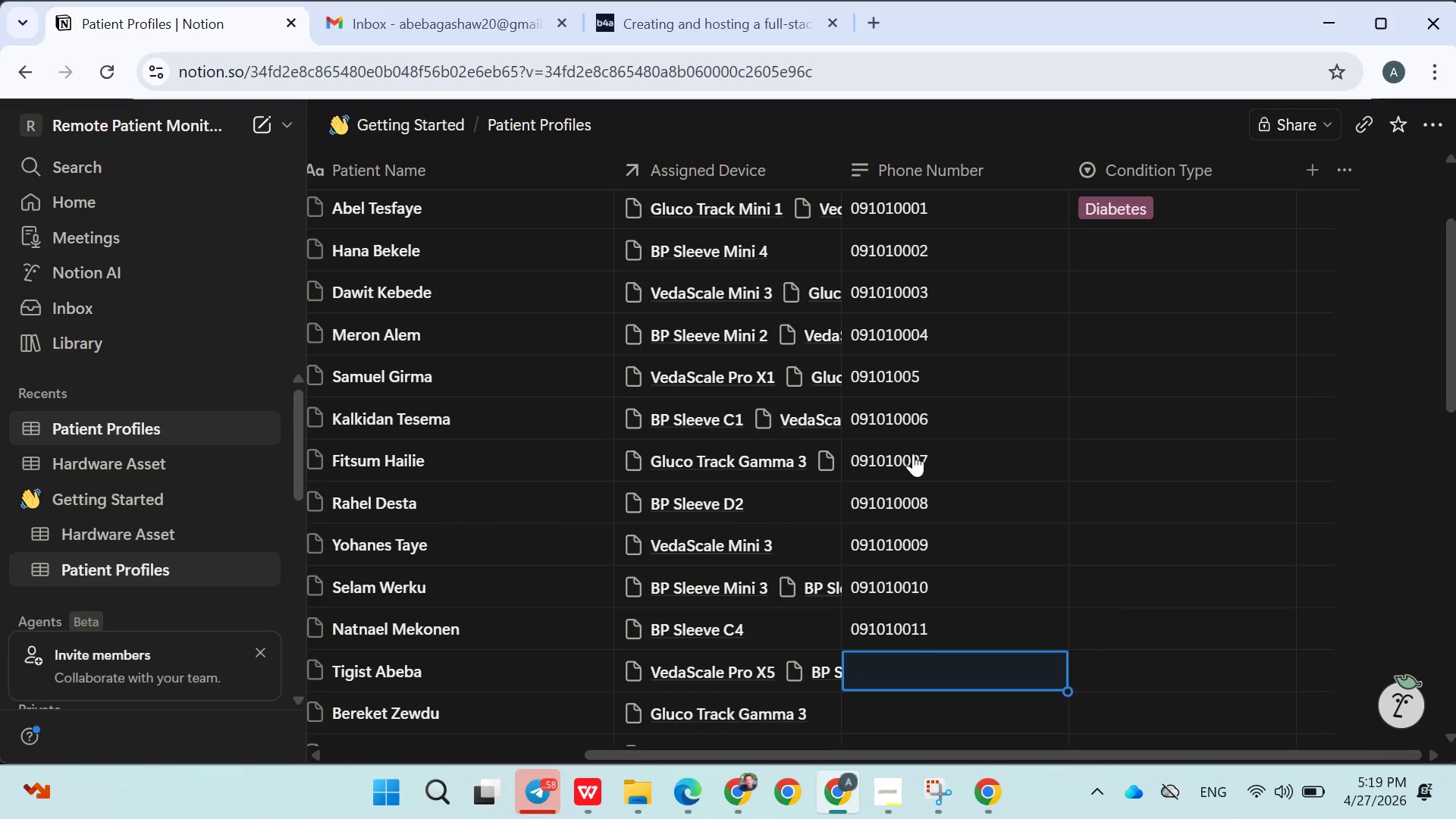 
type(0910100012)
 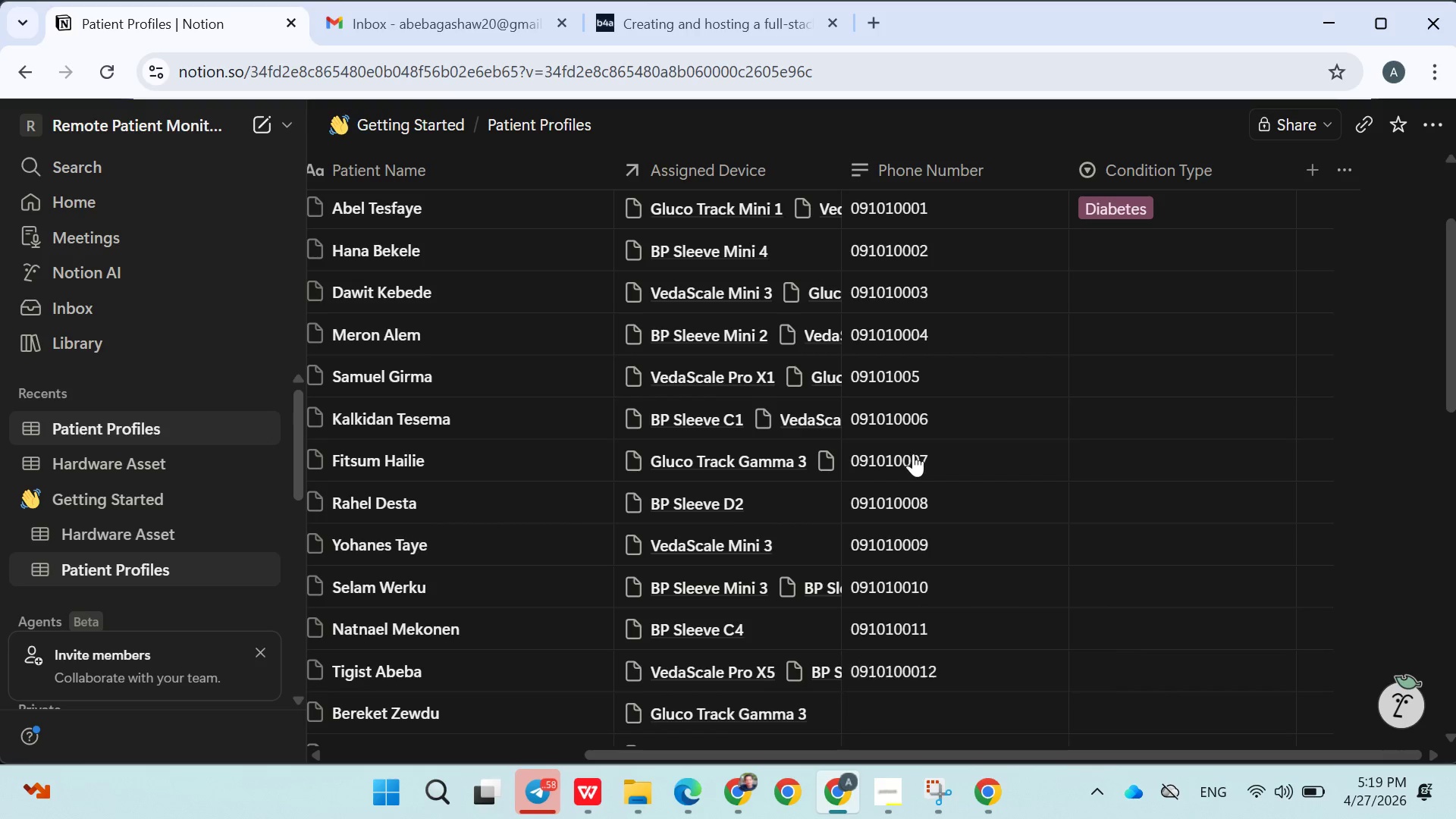 
key(Enter)
 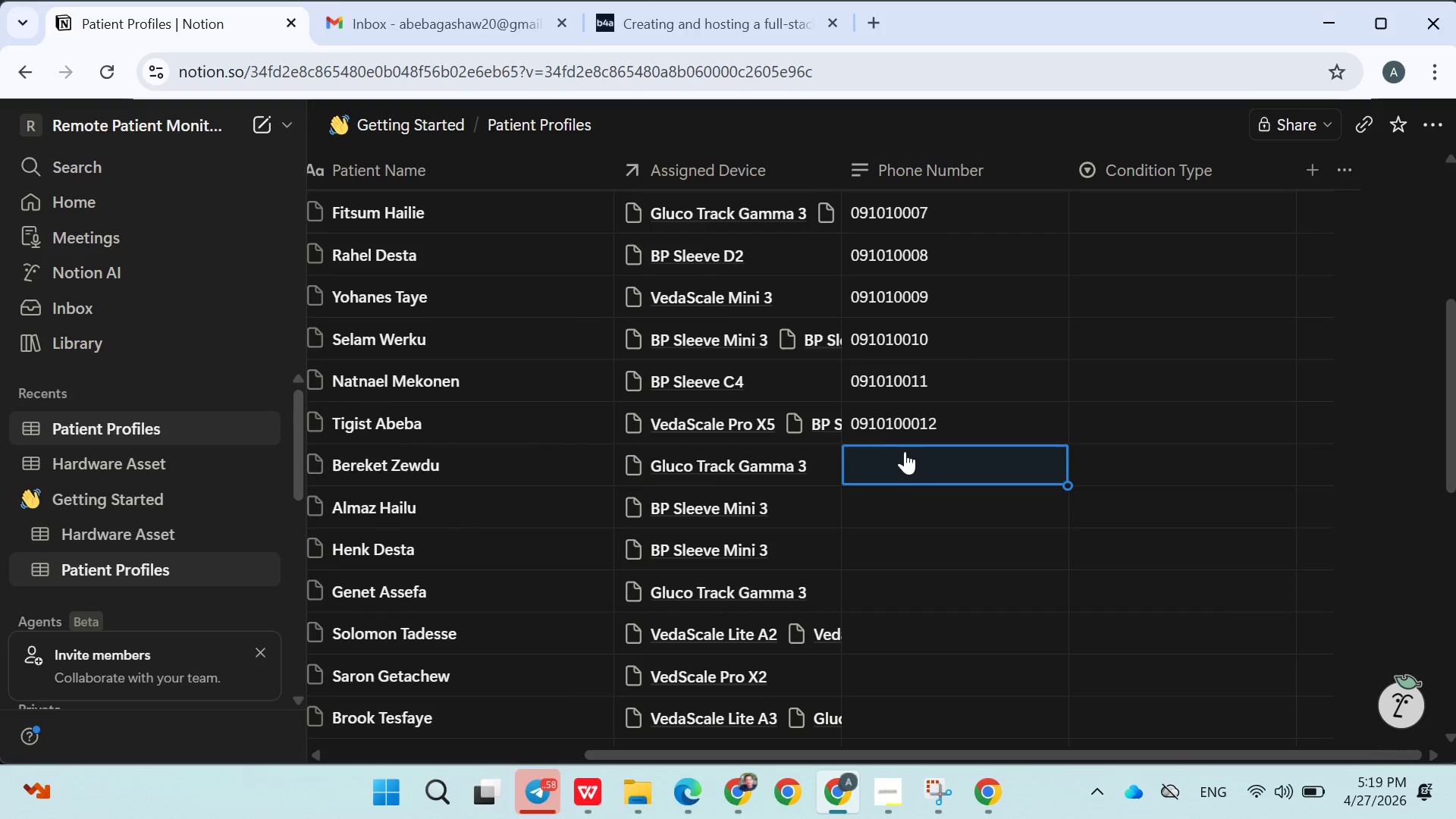 
left_click([910, 422])
 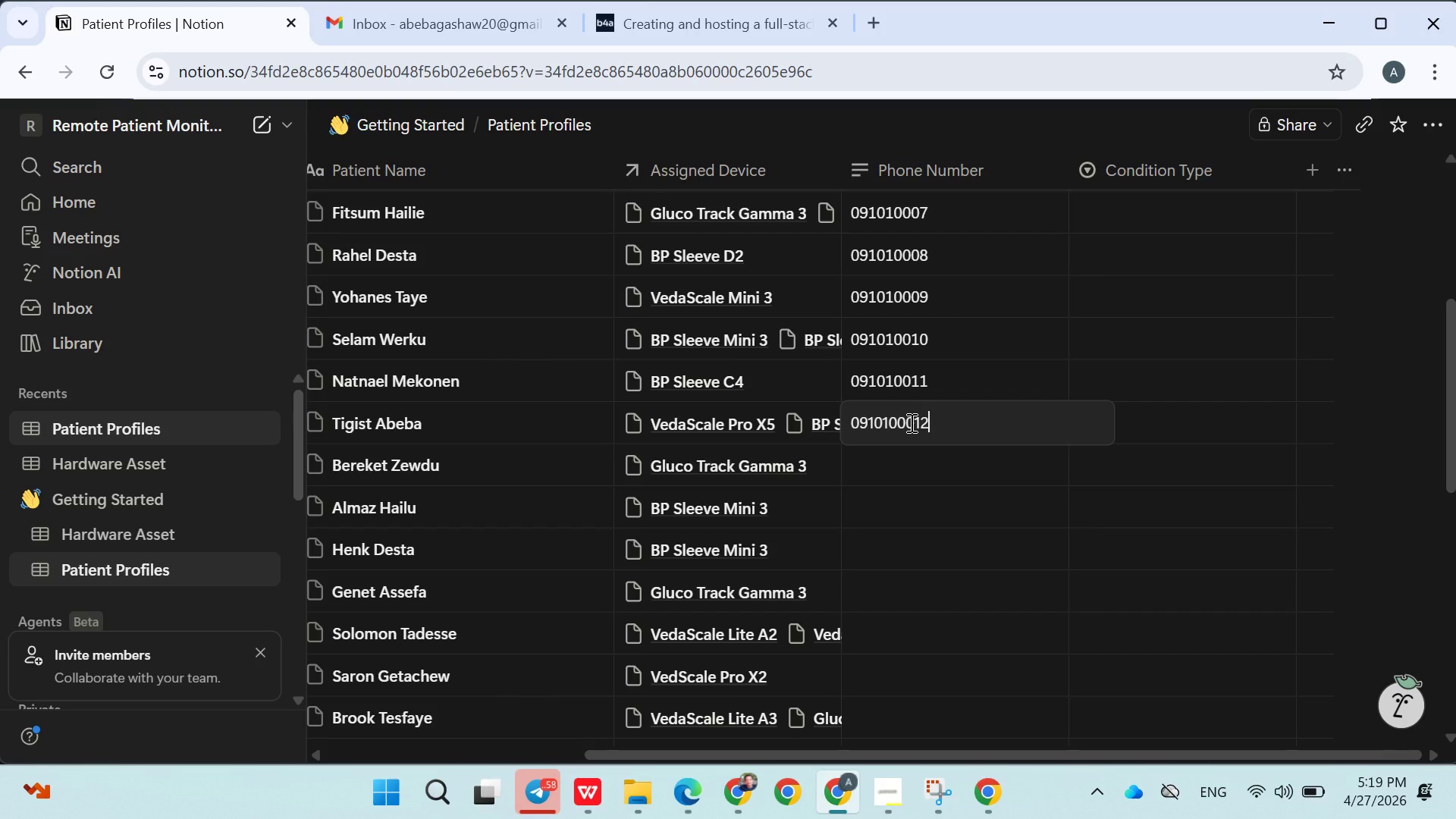 
left_click([910, 422])
 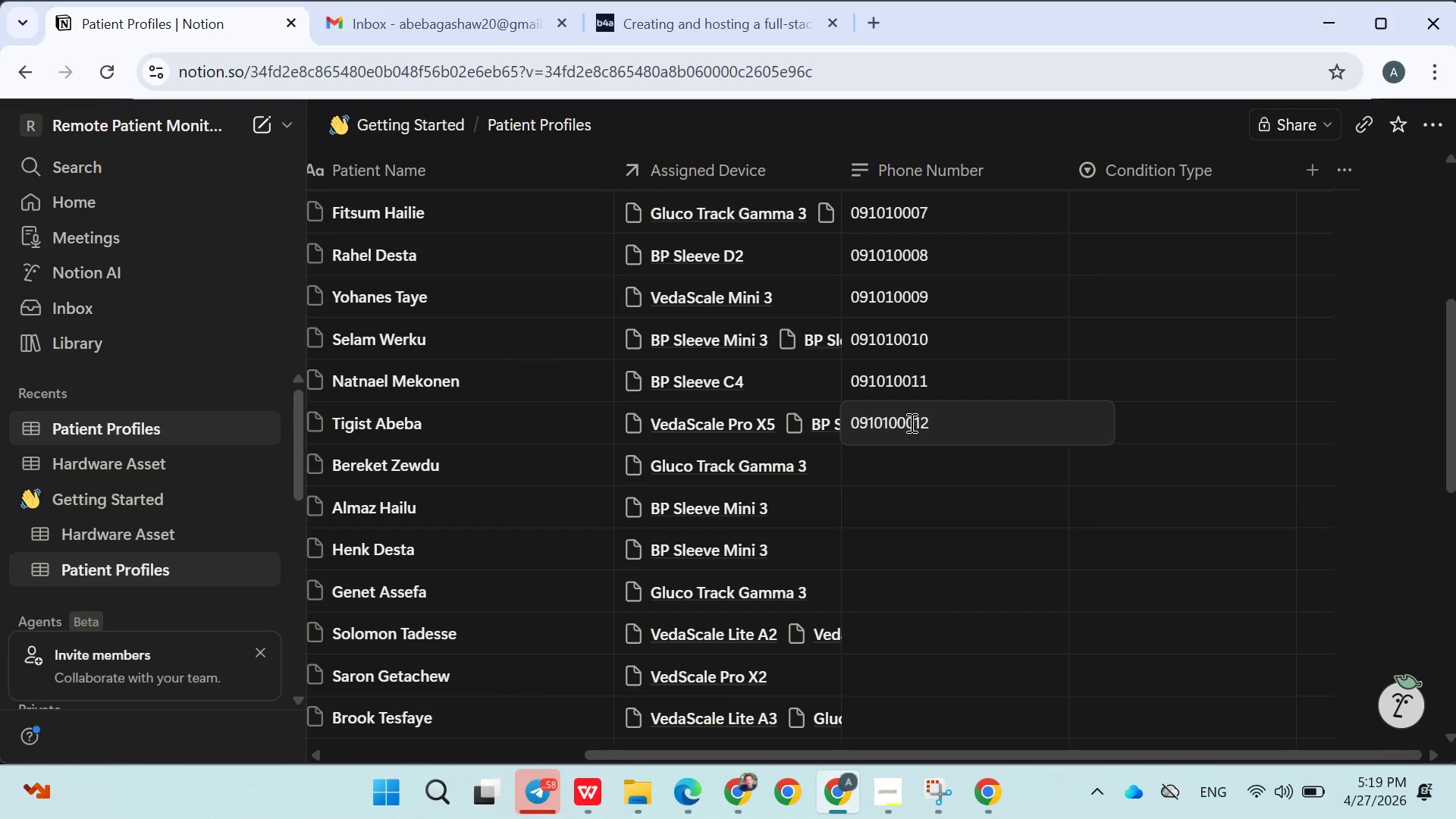 
key(Backspace)
 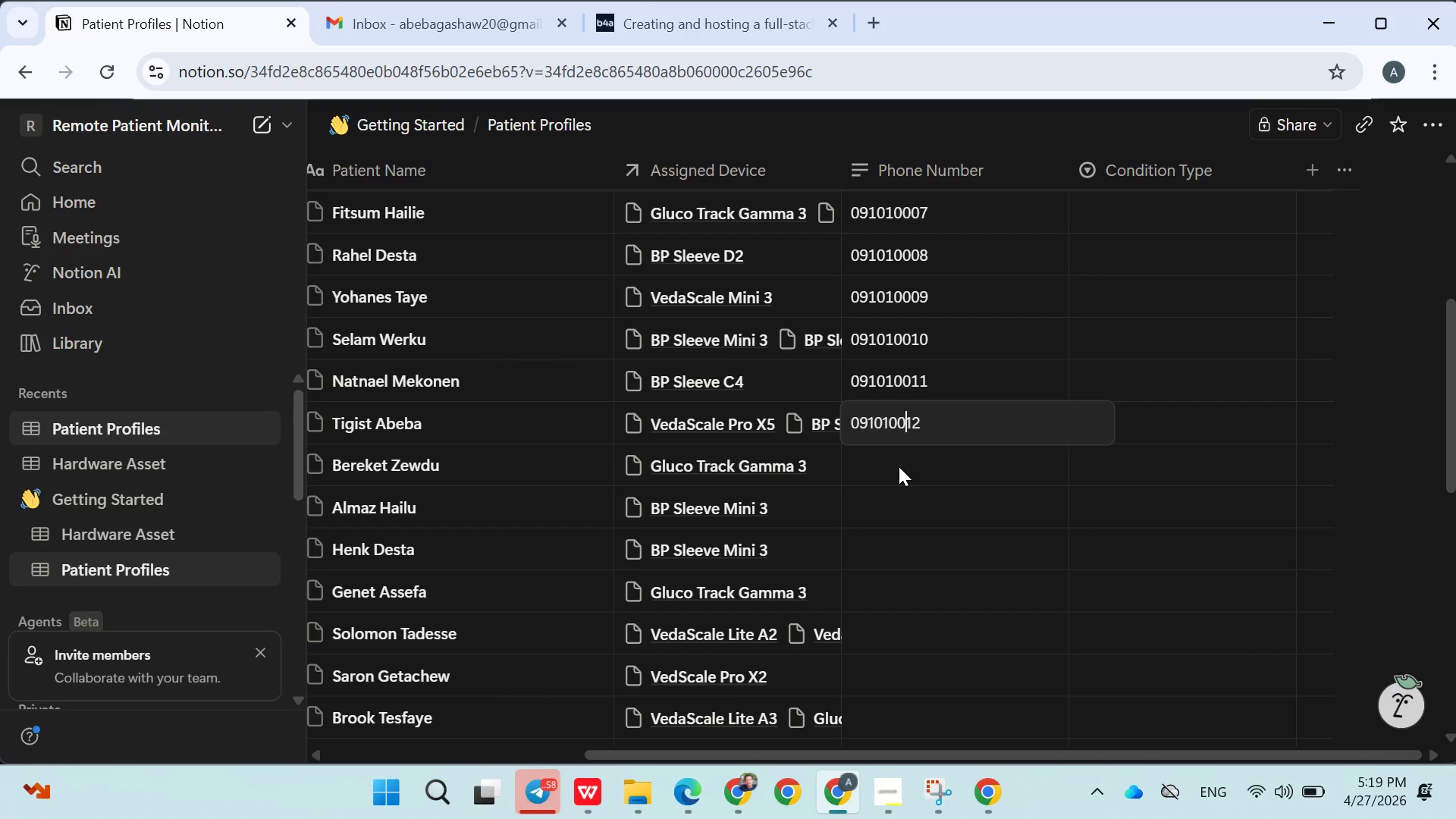 
left_click([899, 466])
 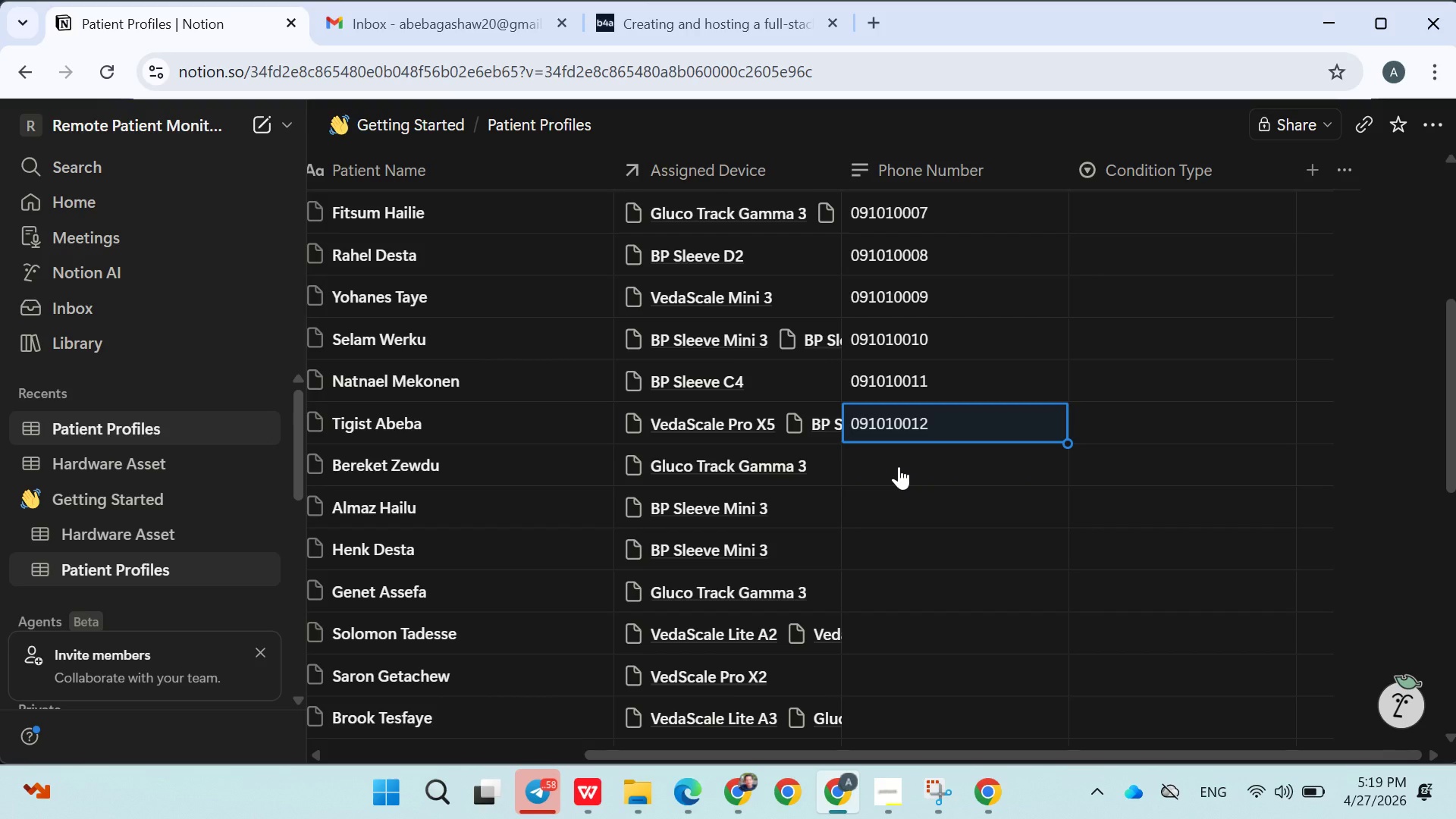 
left_click([899, 466])
 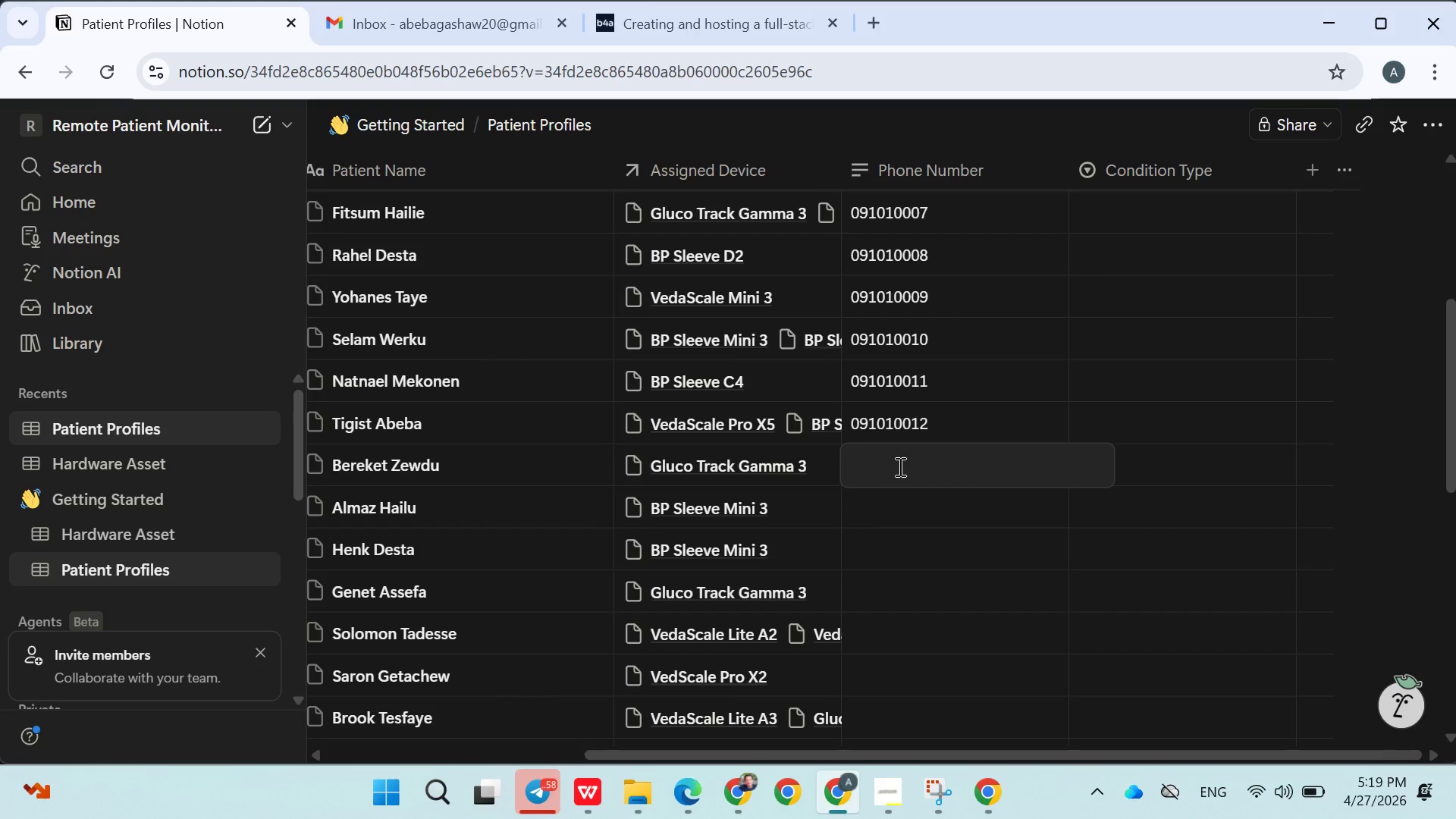 
type(091010013)
 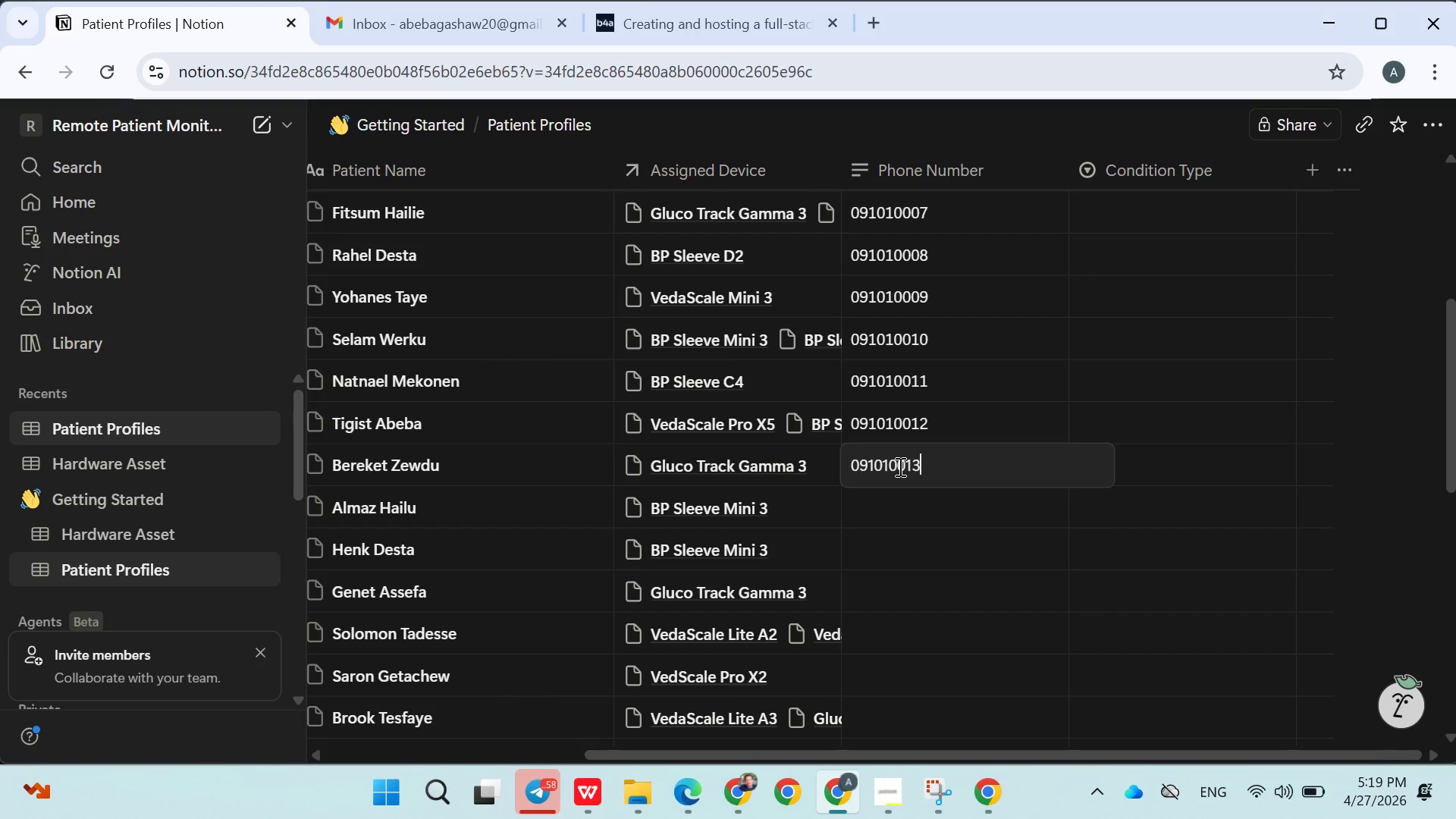 
key(Enter)
 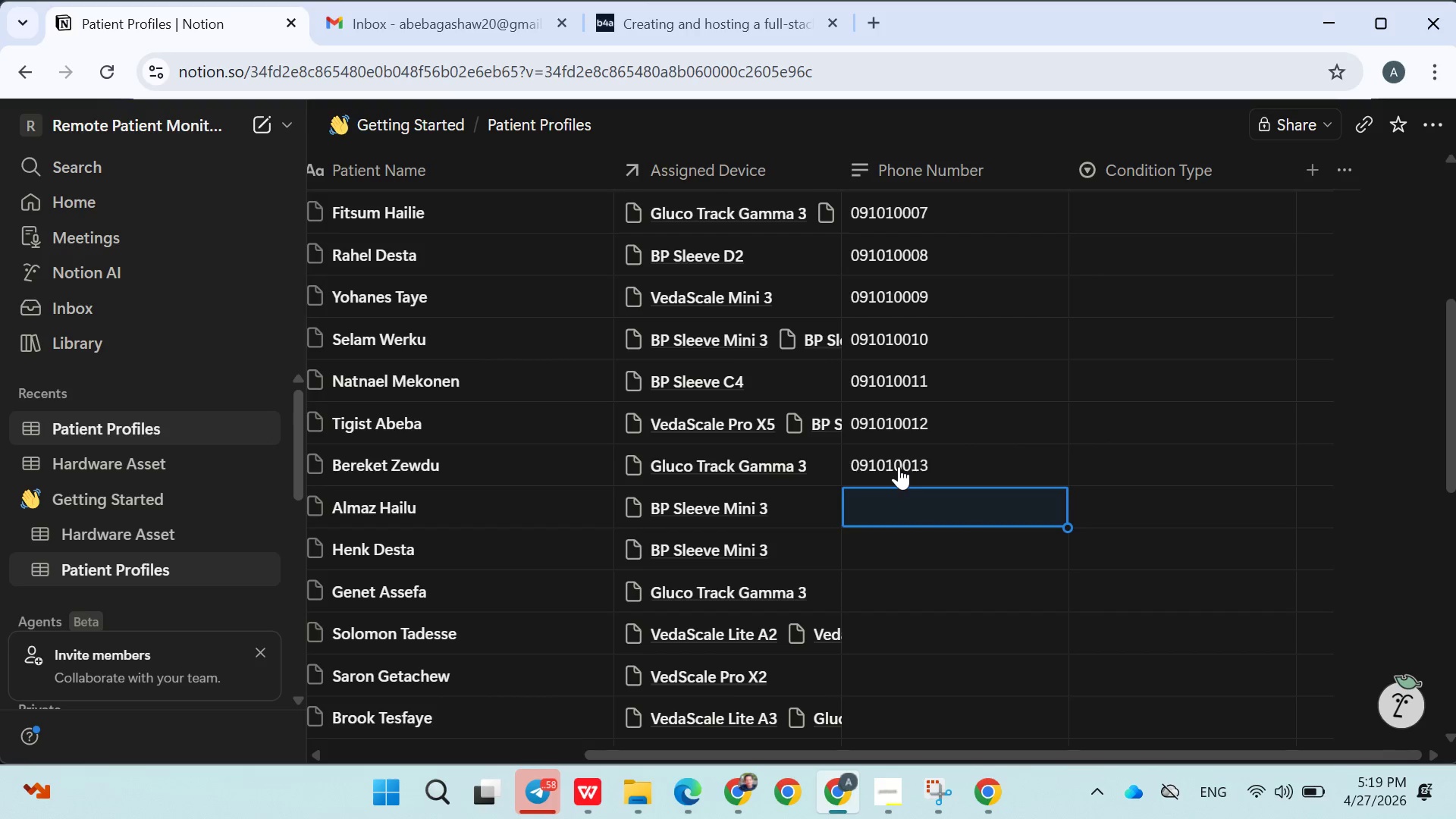 
type(091010014)
 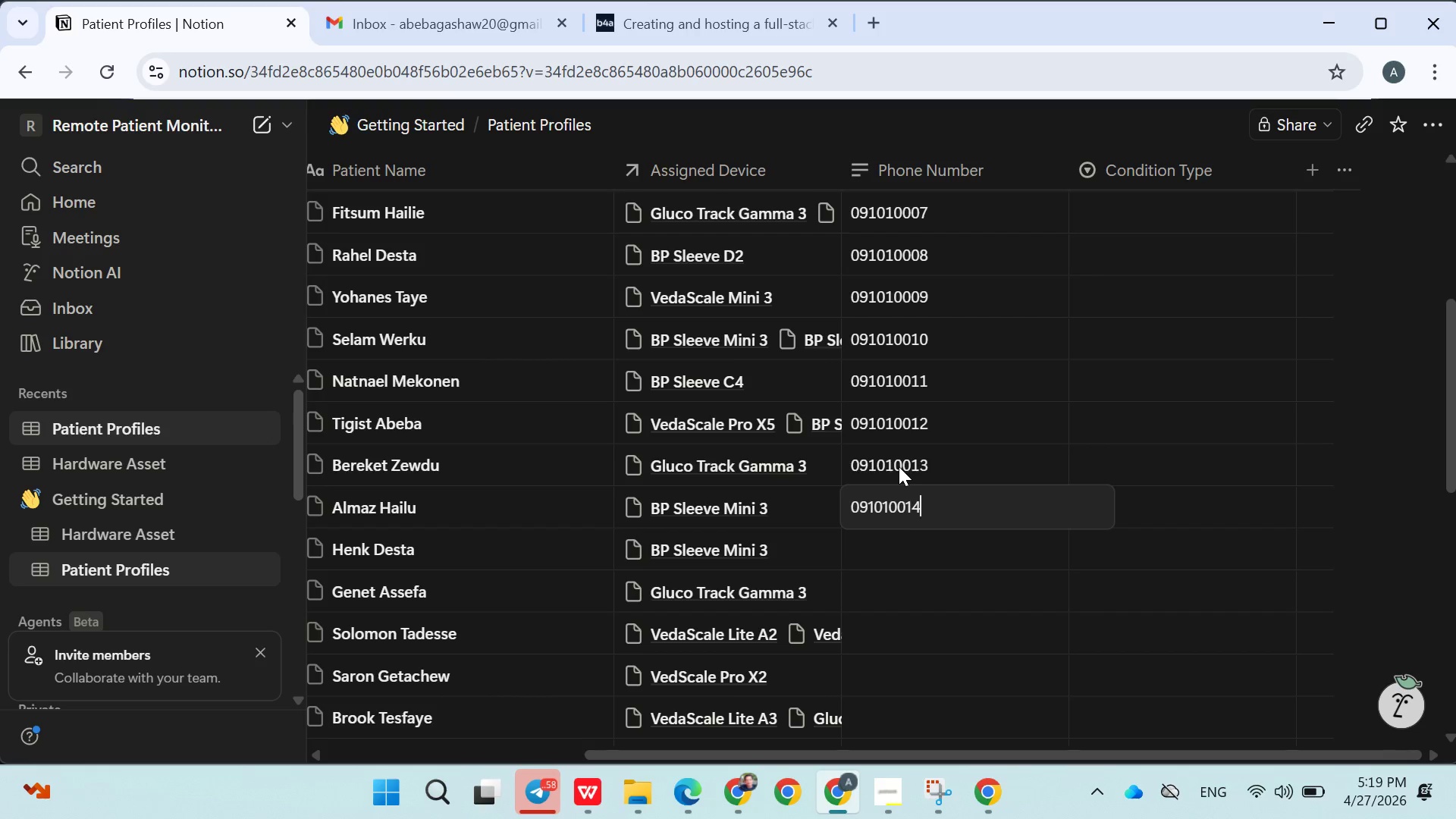 
key(Enter)
 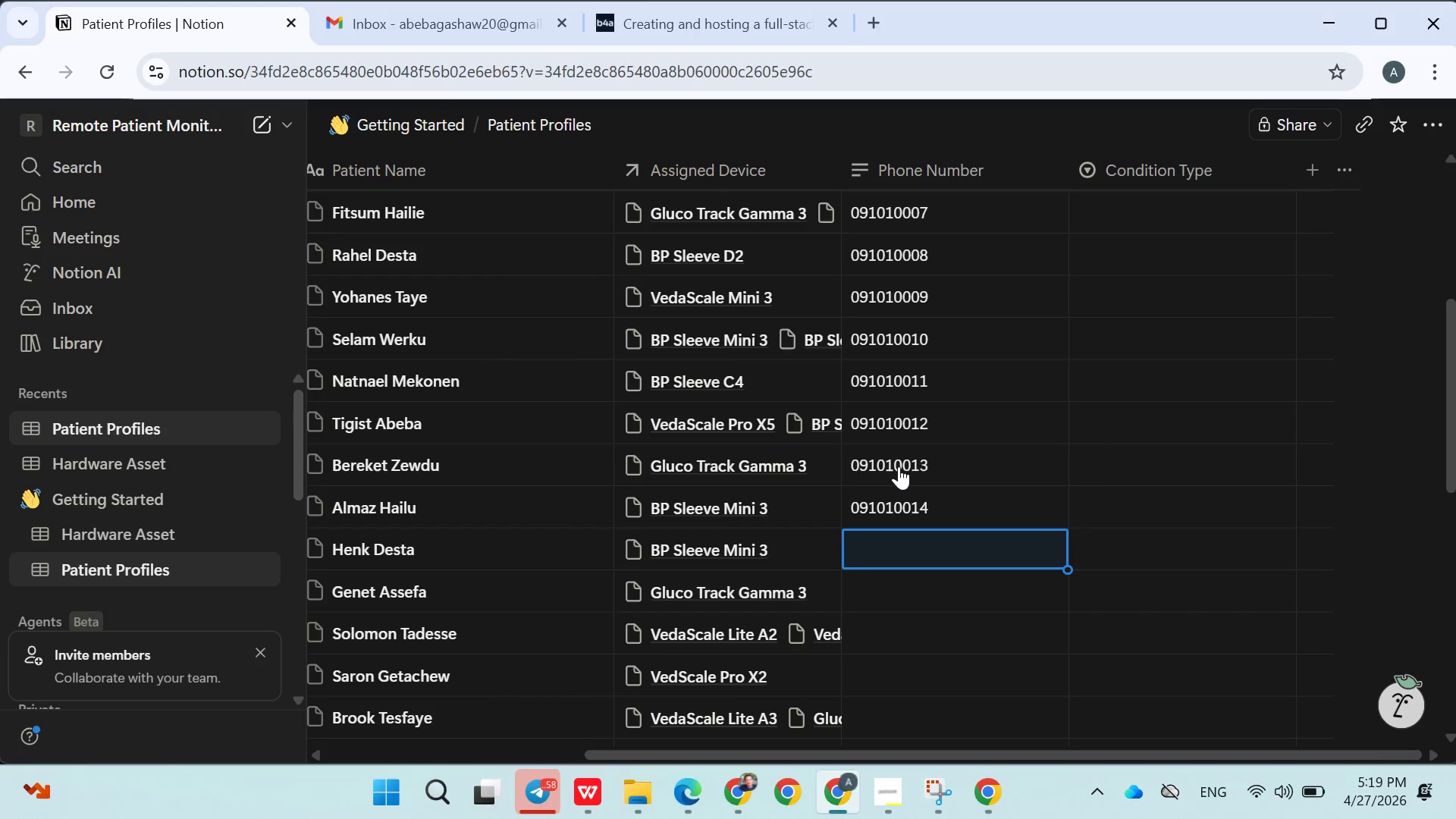 
type(091010015)
 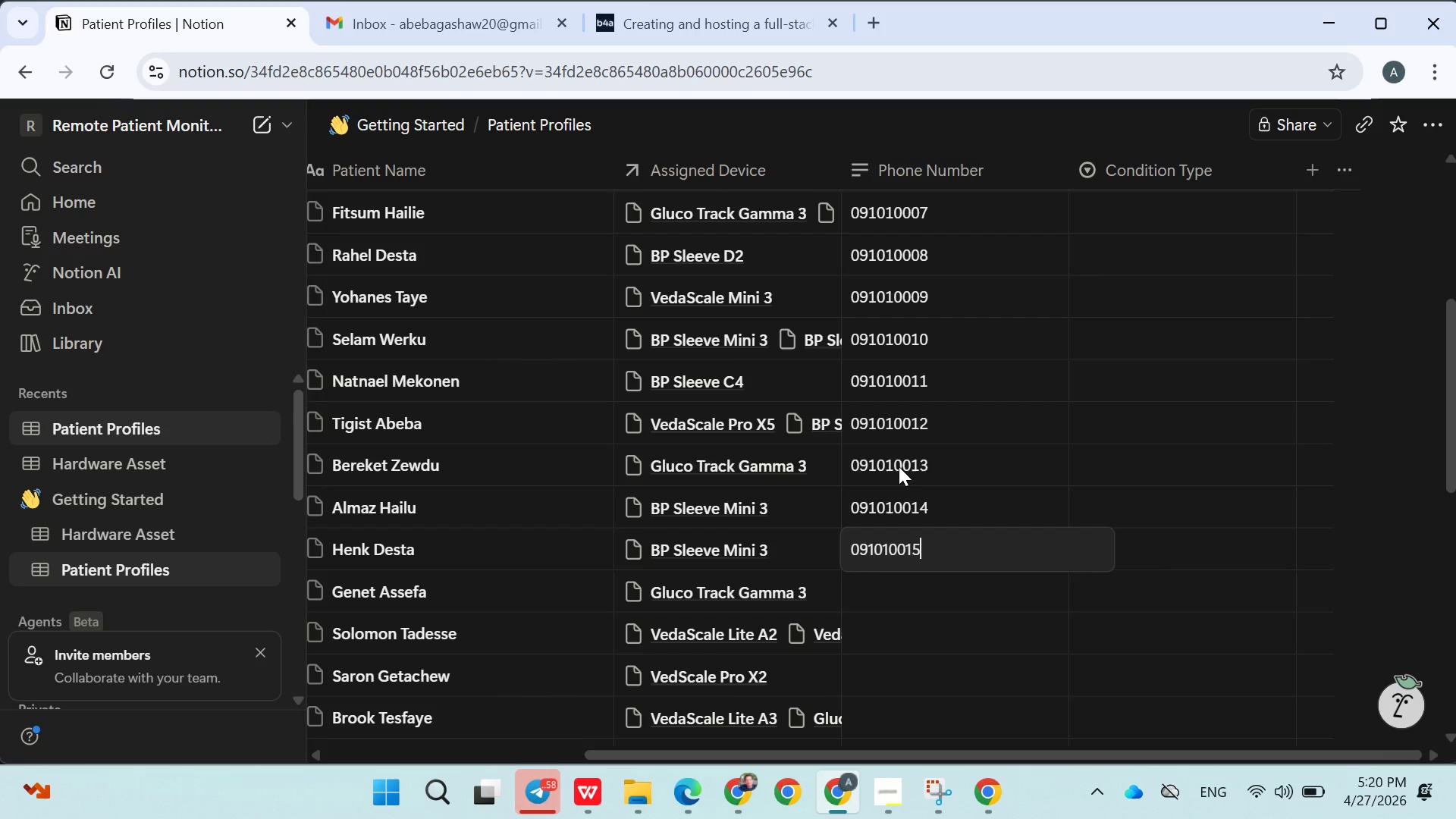 
key(Enter)
 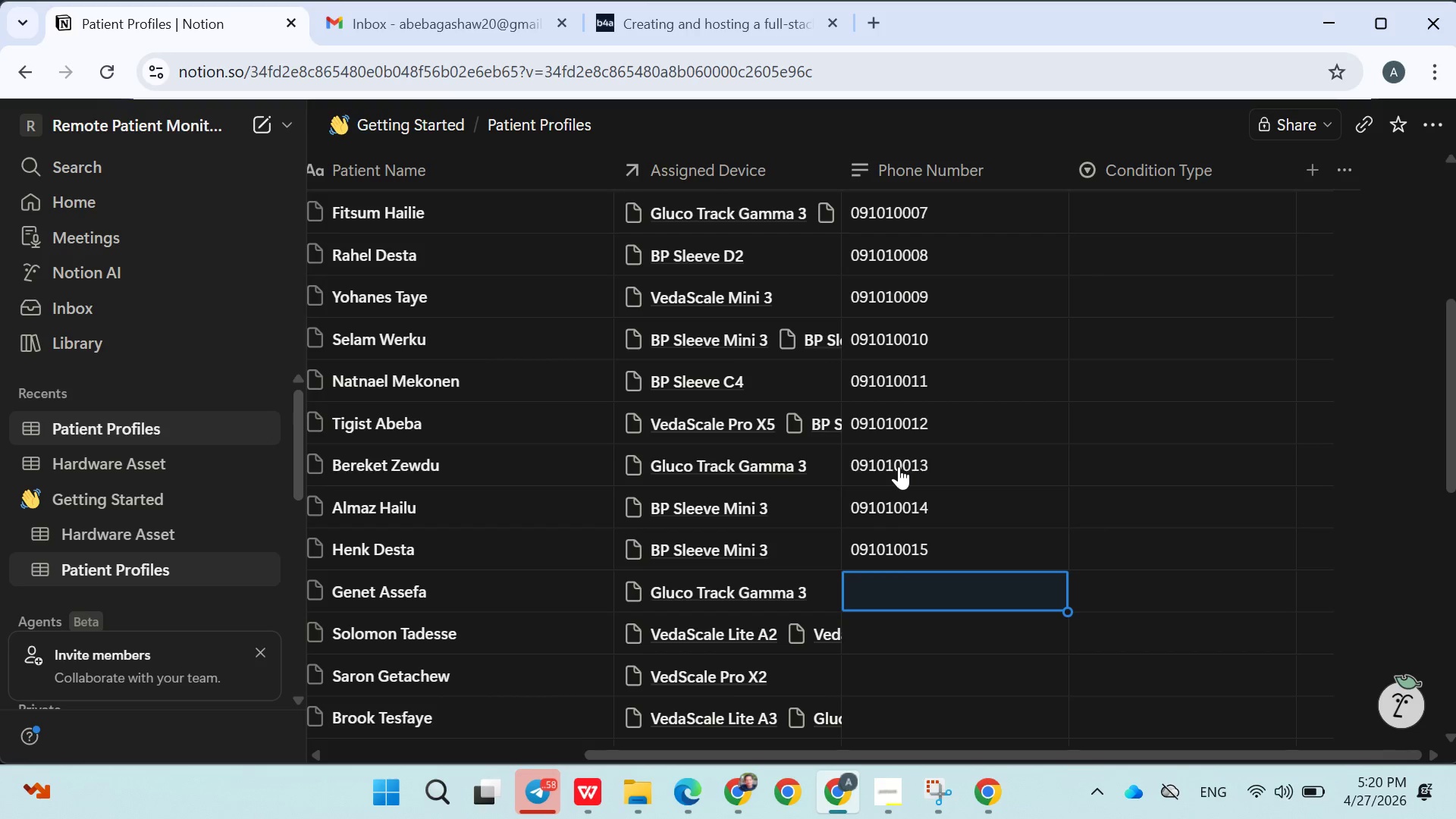 
type(091010016)
 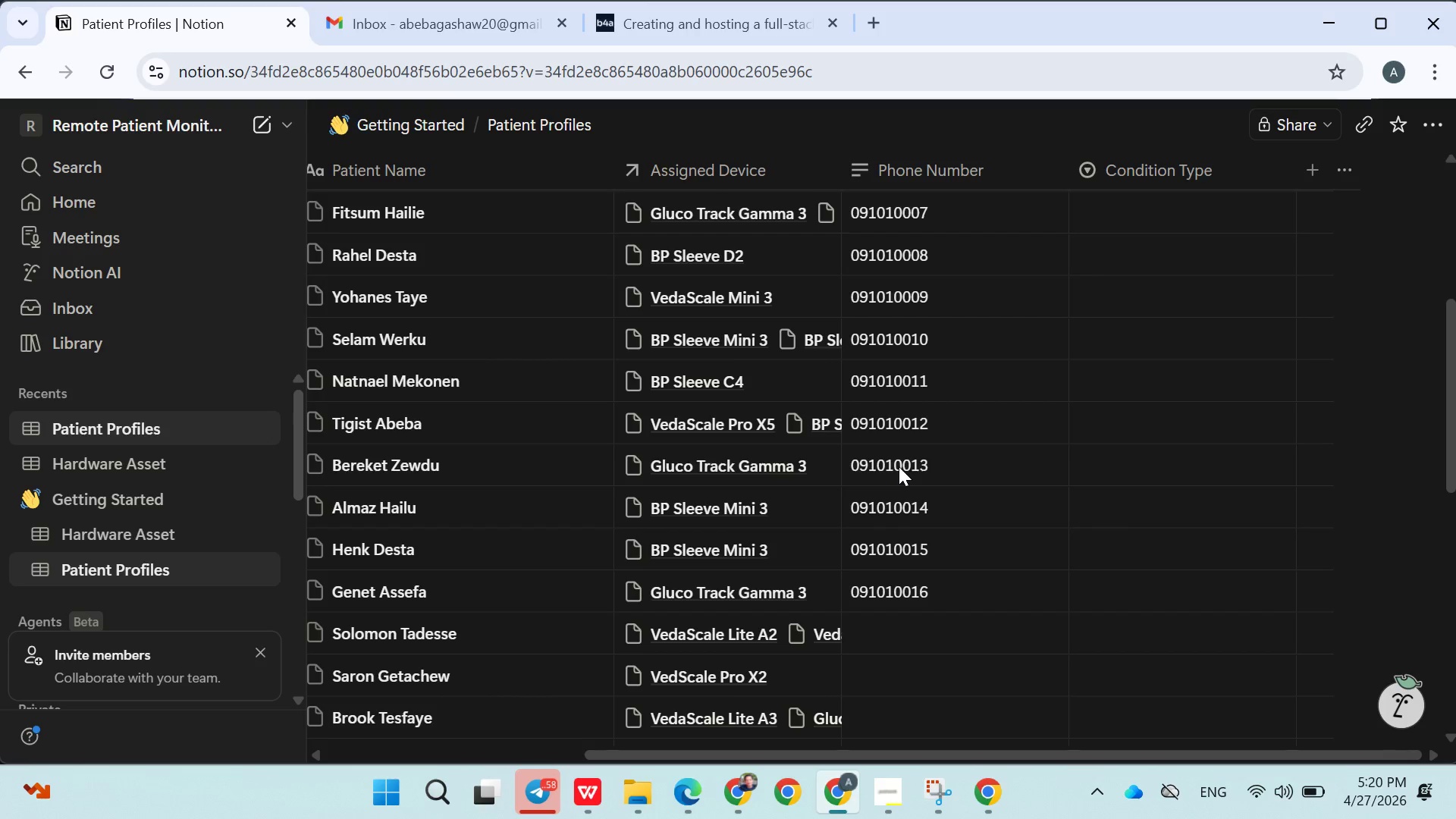 
key(Enter)
 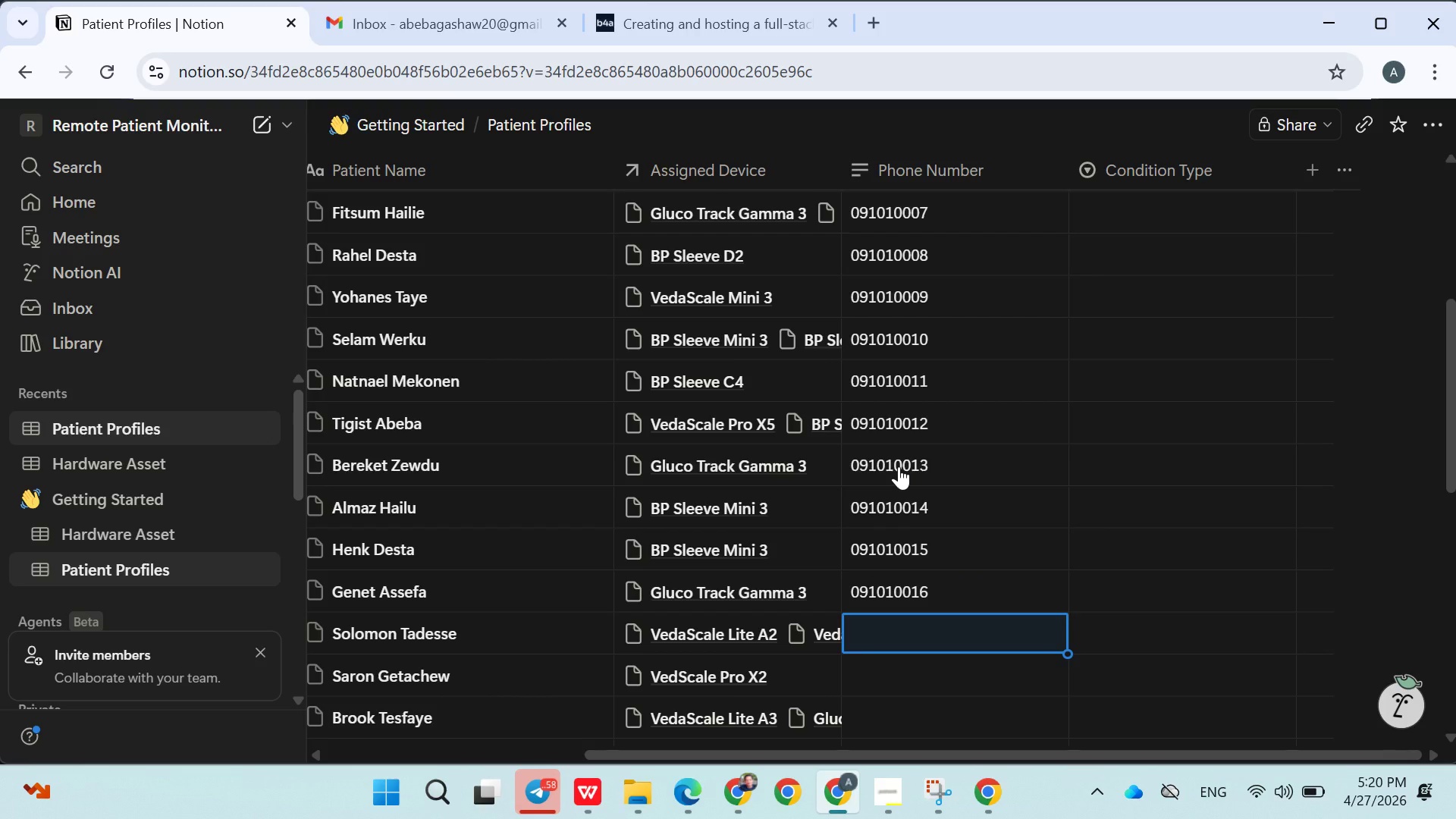 
type(091010017)
 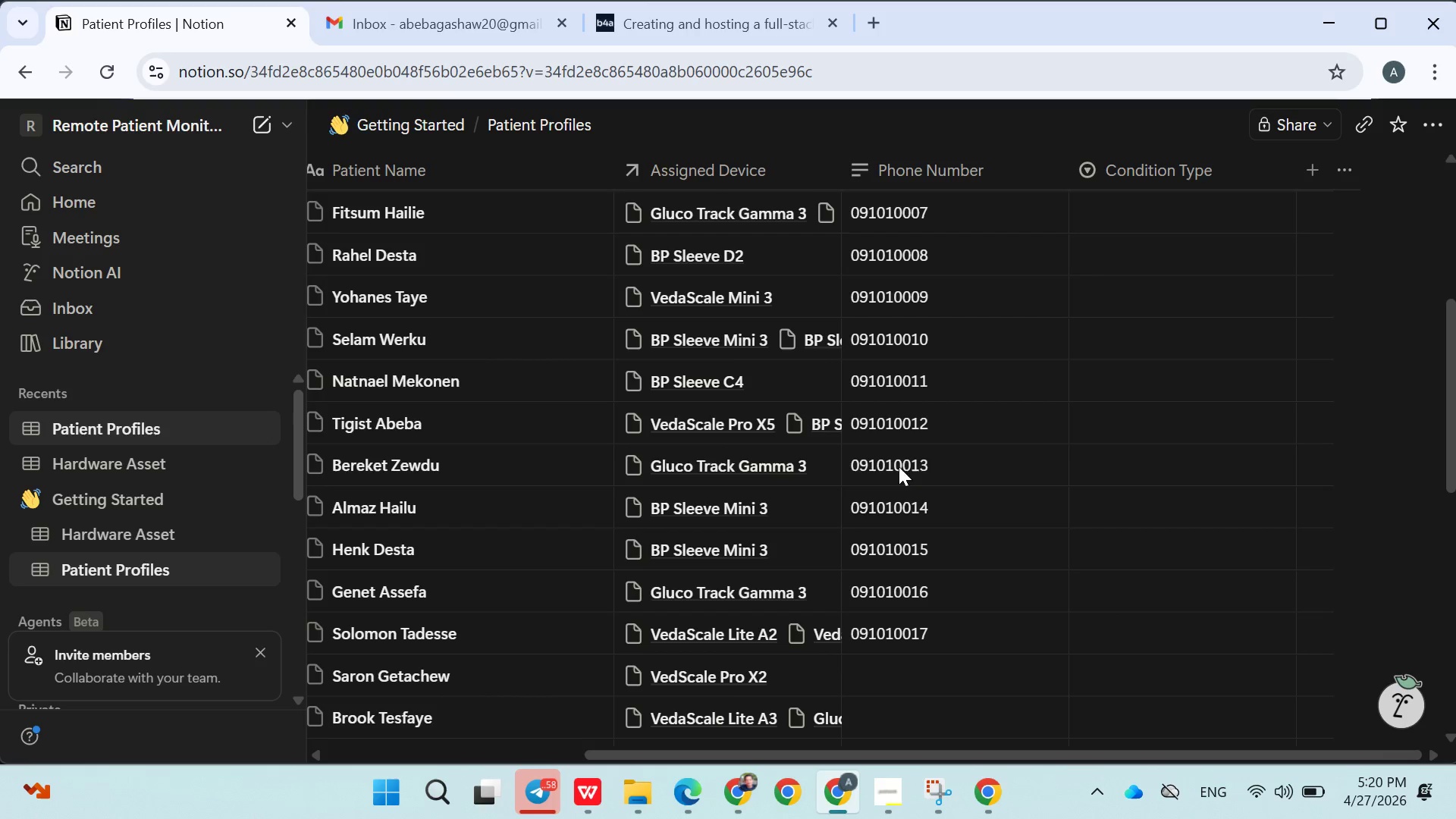 
key(Enter)
 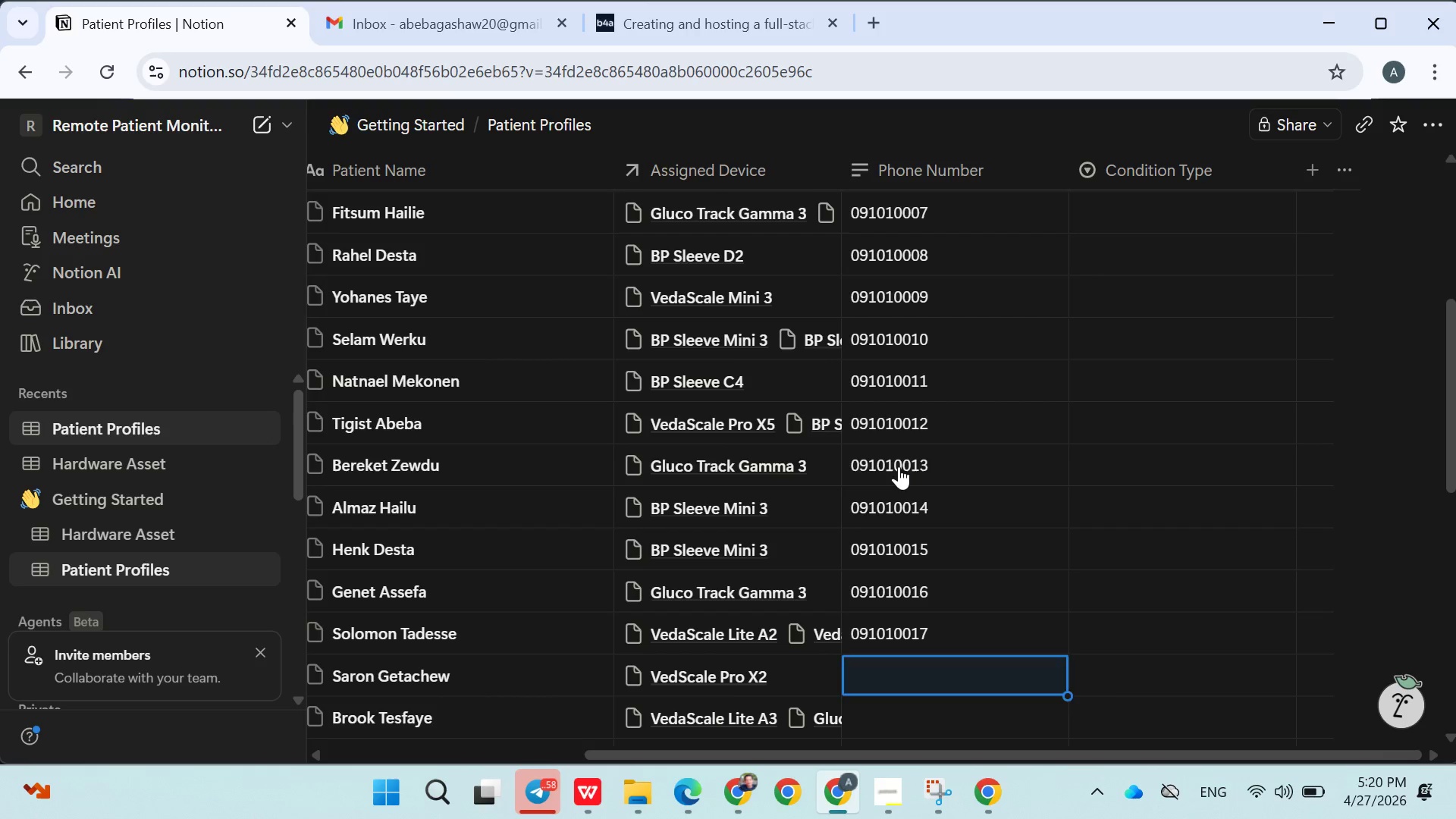 
type(091010018)
 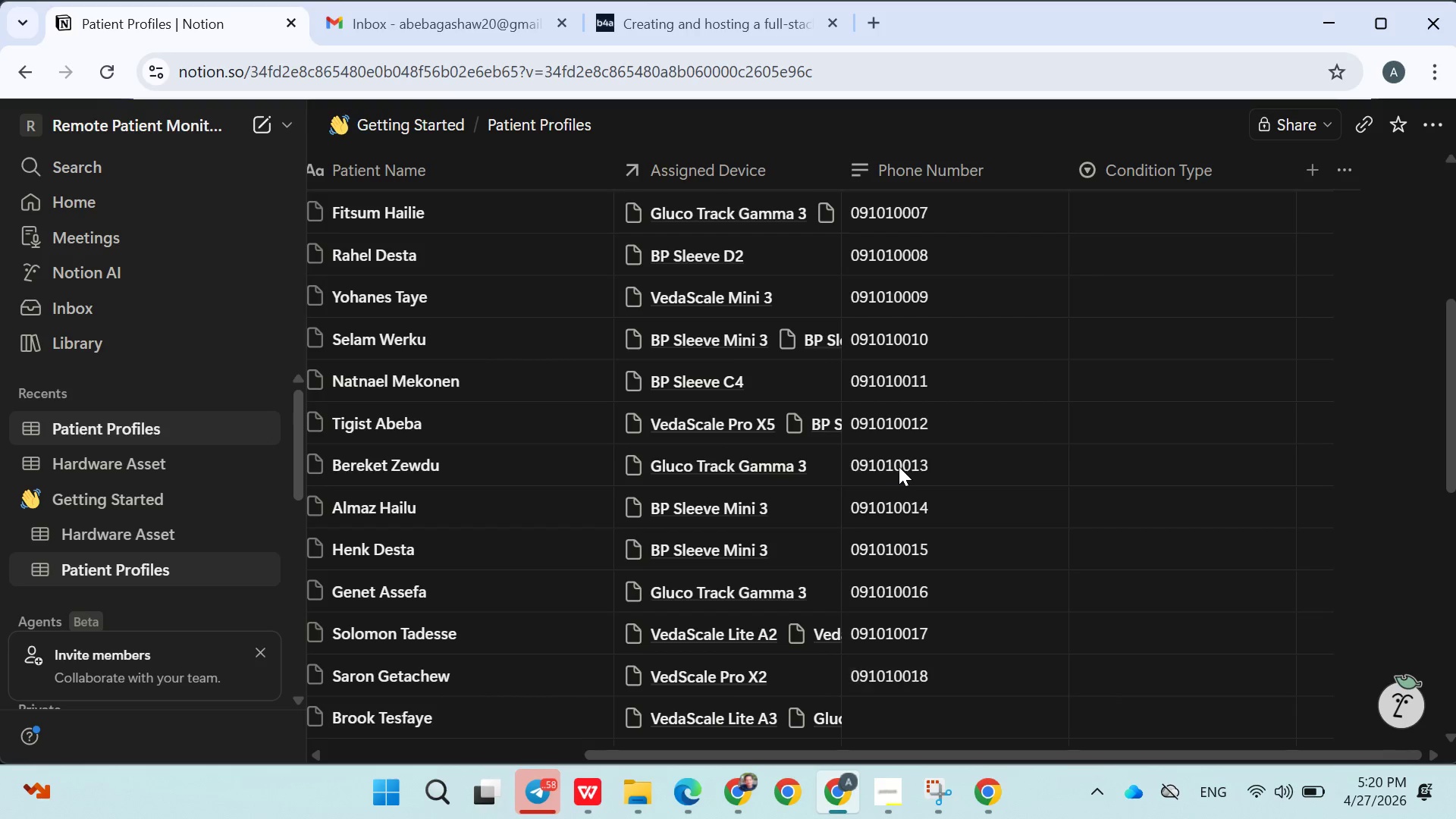 
key(Enter)
 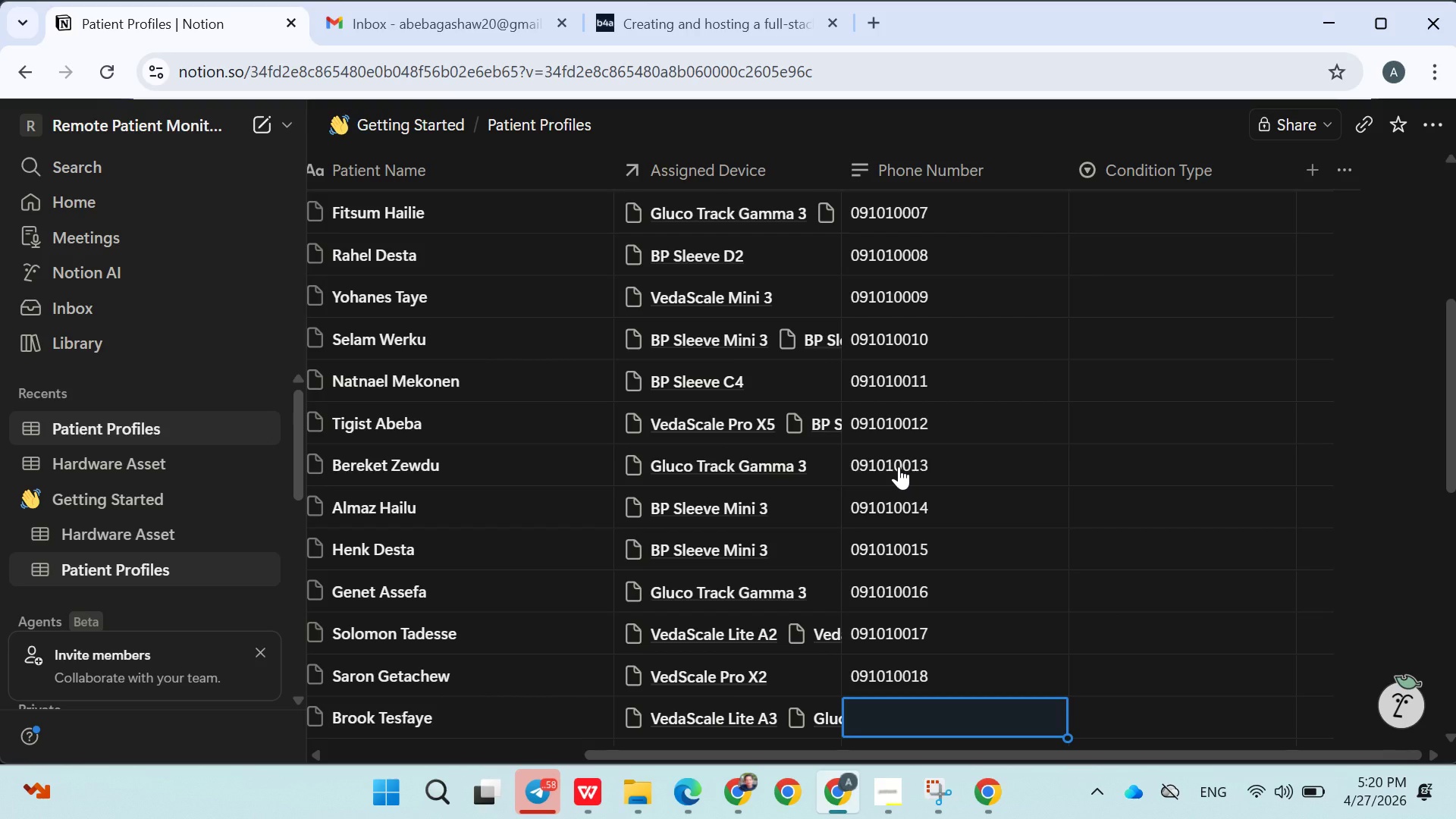 
type(091010019)
 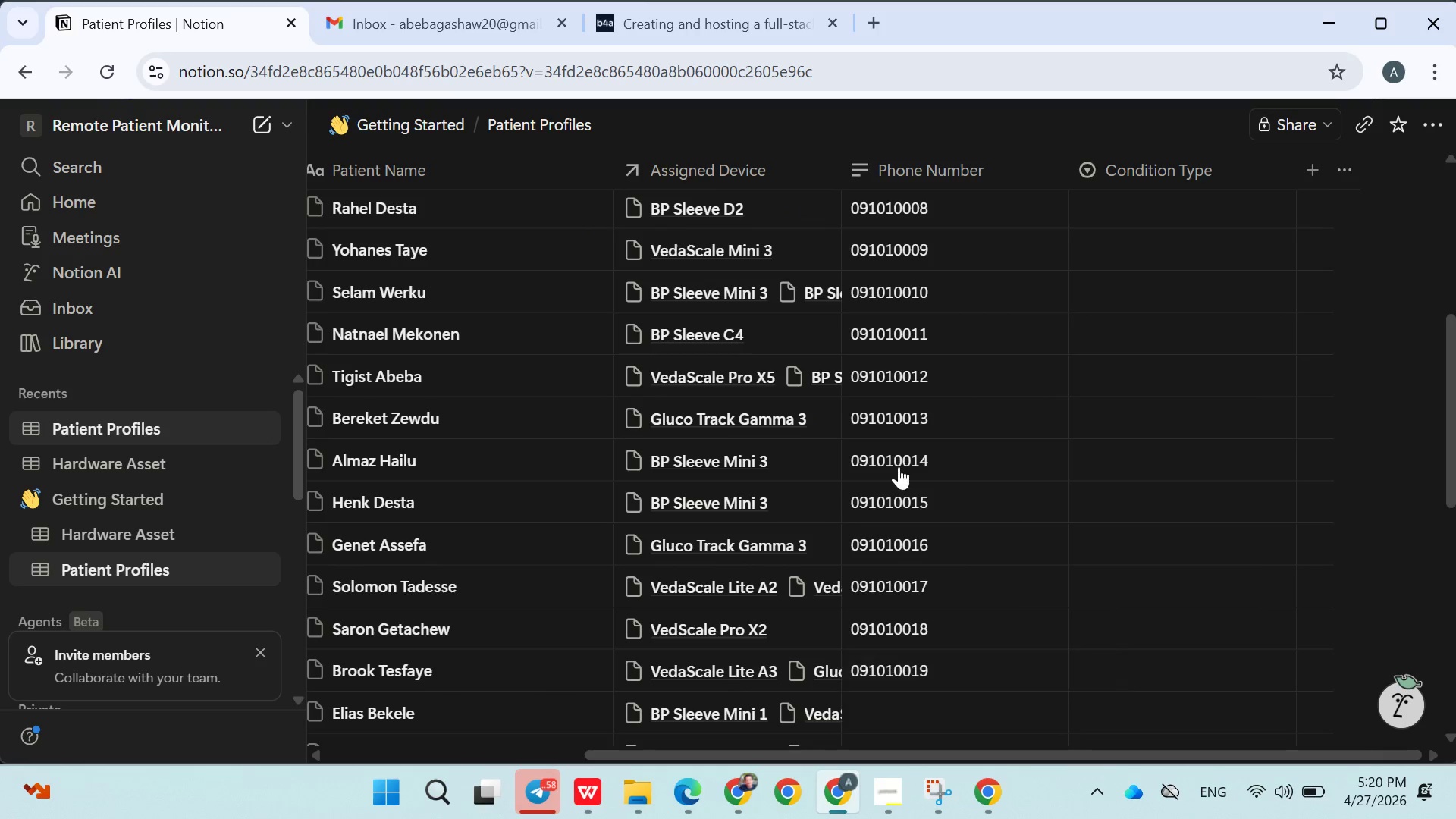 
key(Enter)
 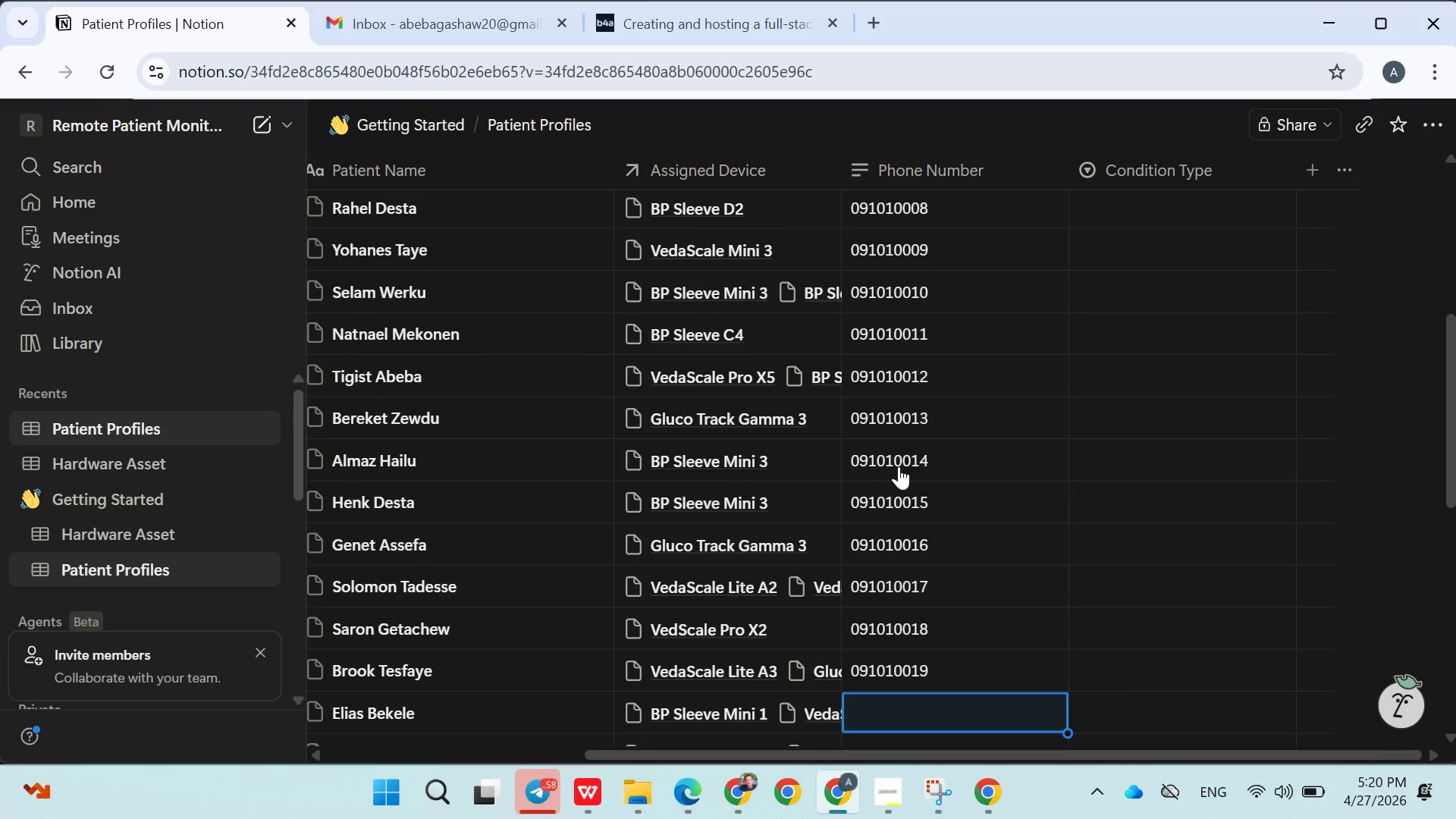 
type(091010020)
 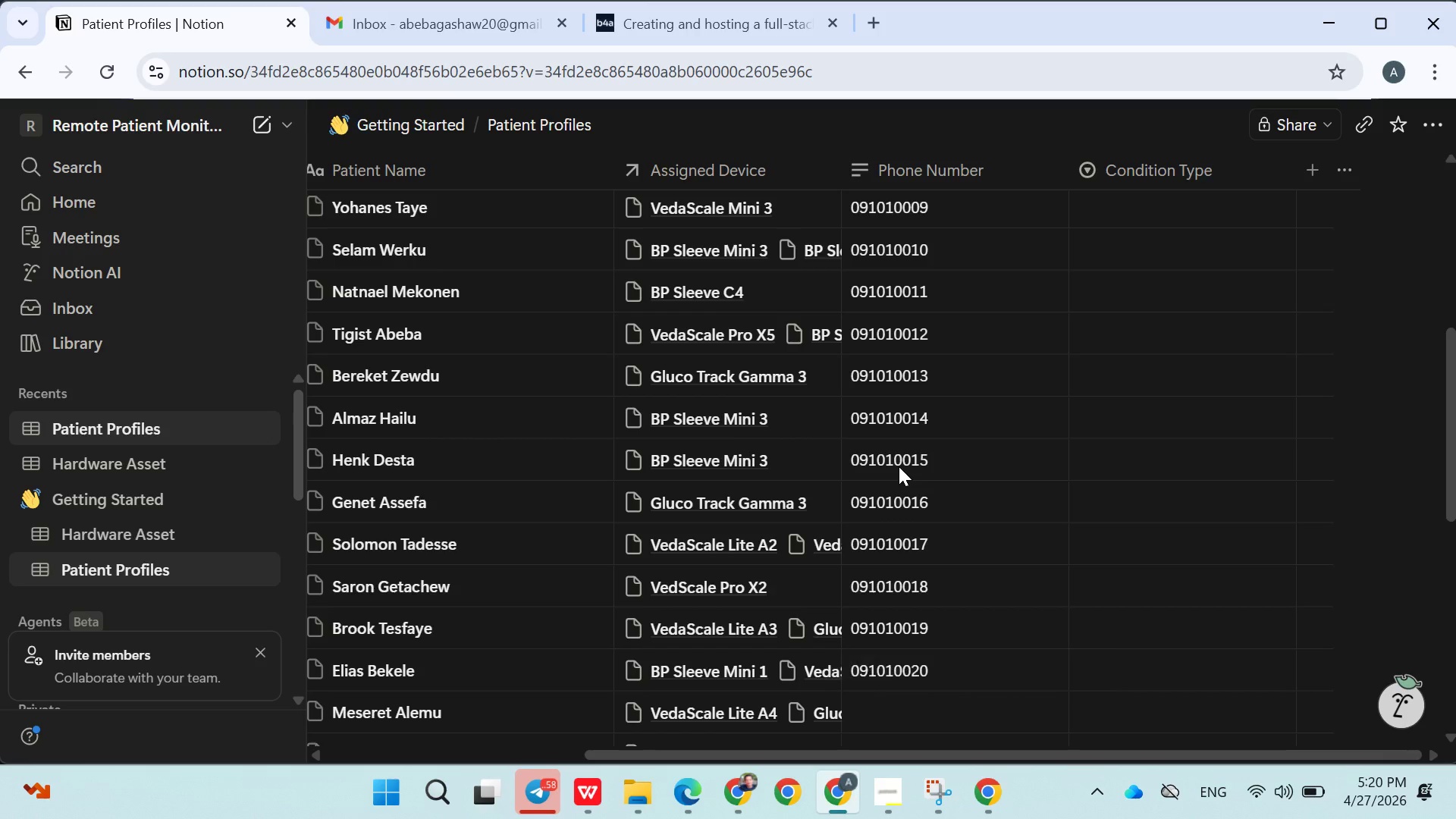 
key(Enter)
 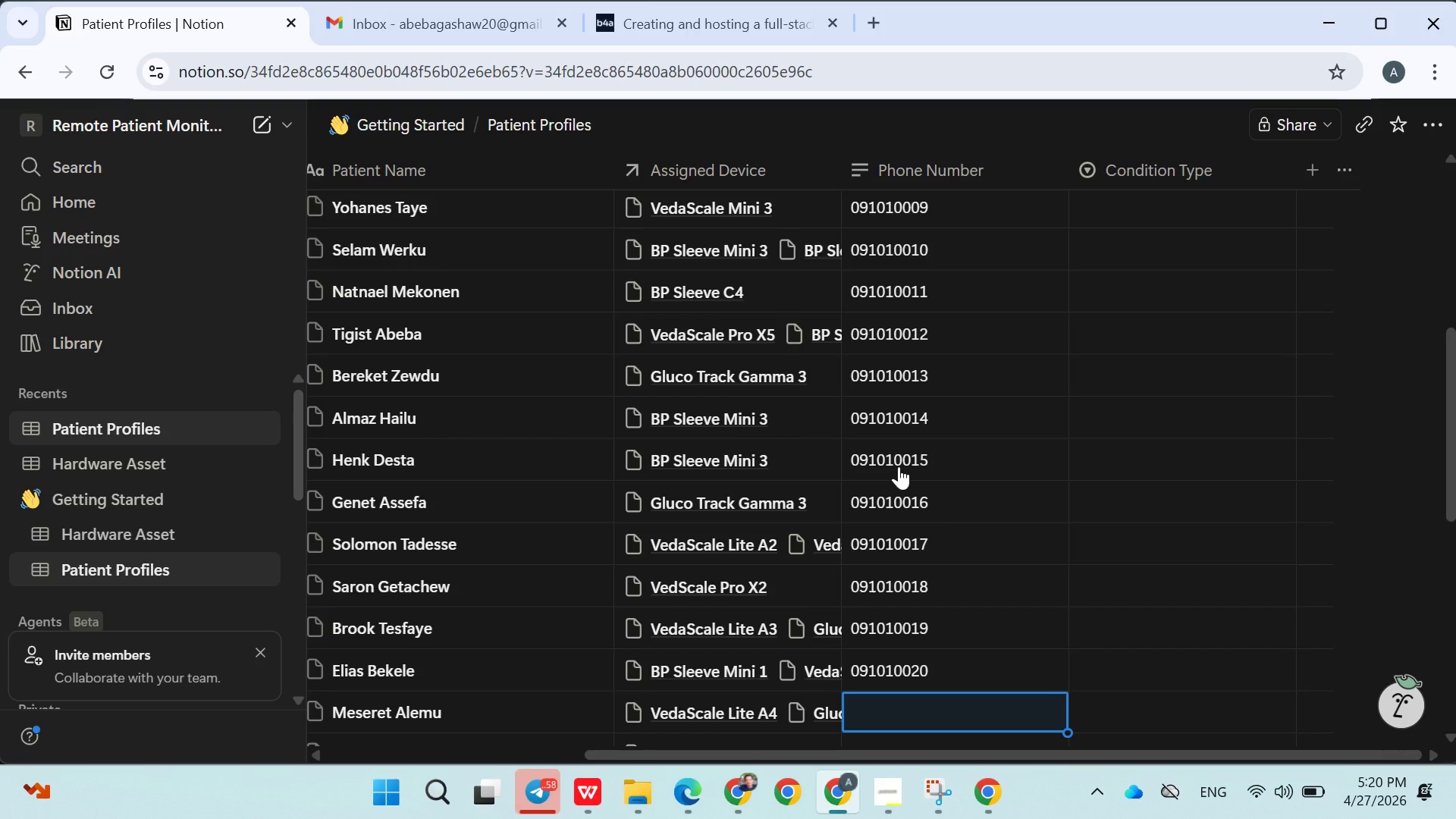 
type(091010021)
 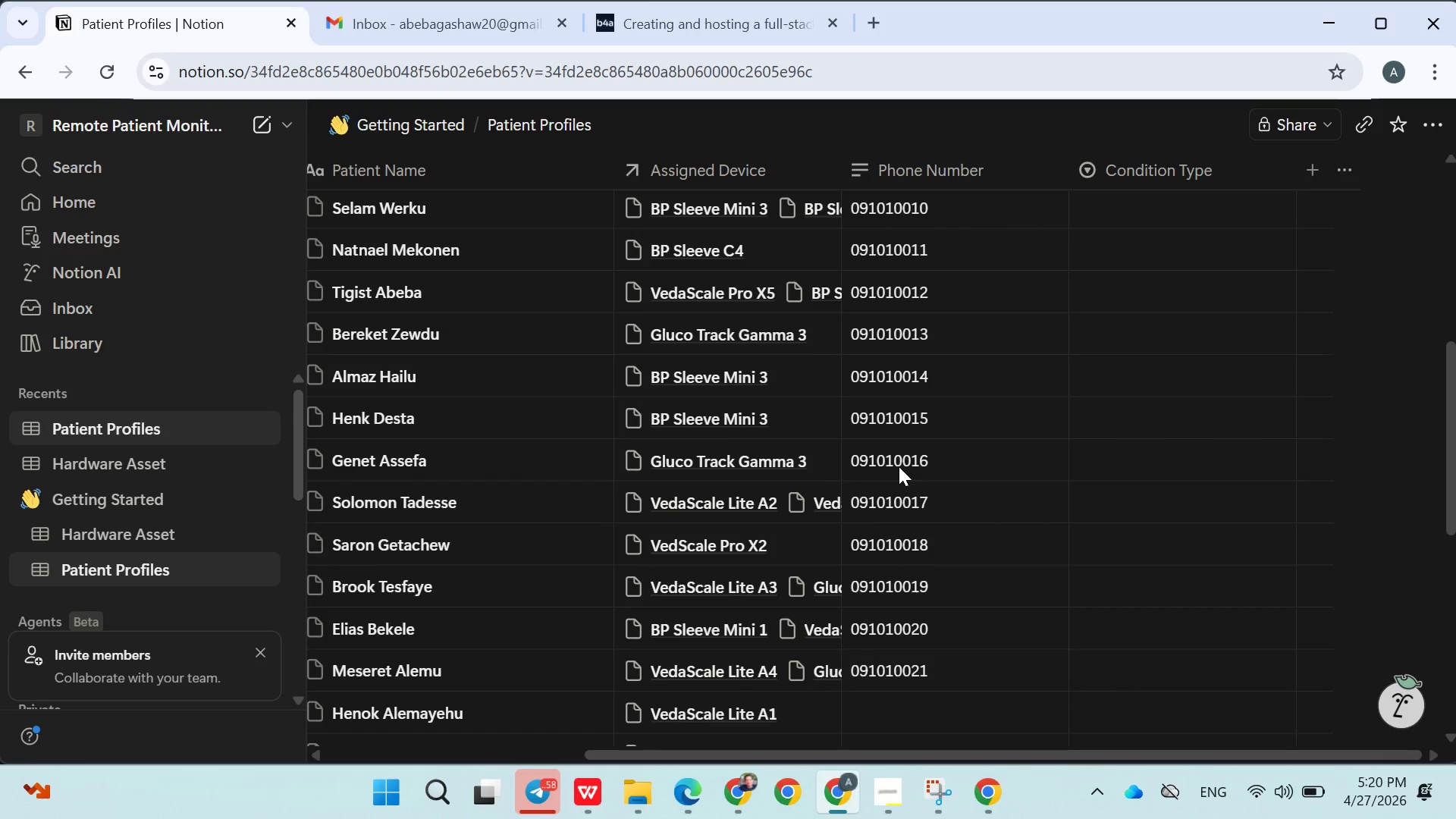 
key(Enter)
 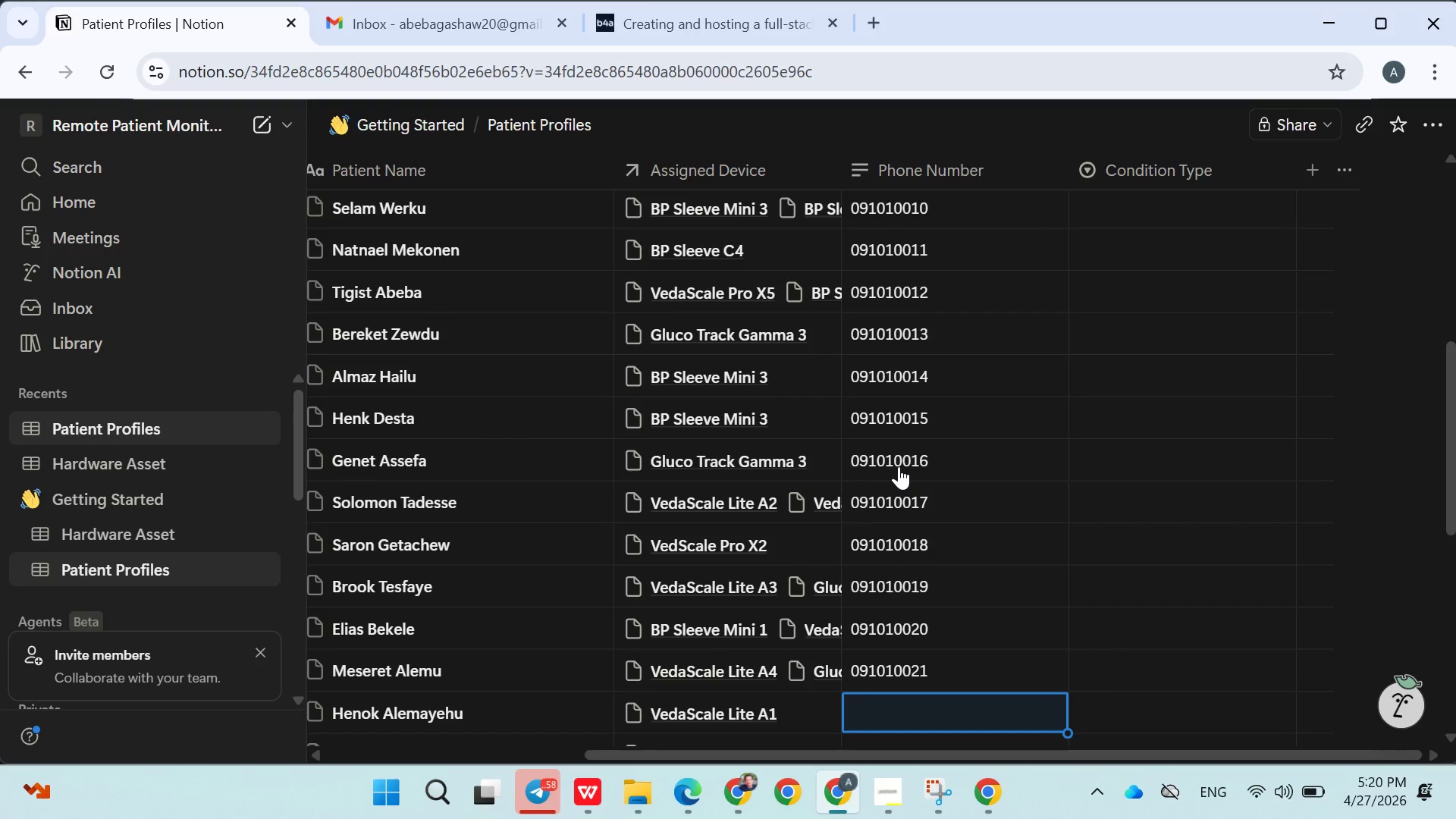 
type(090)
key(Backspace)
type(1010022)
 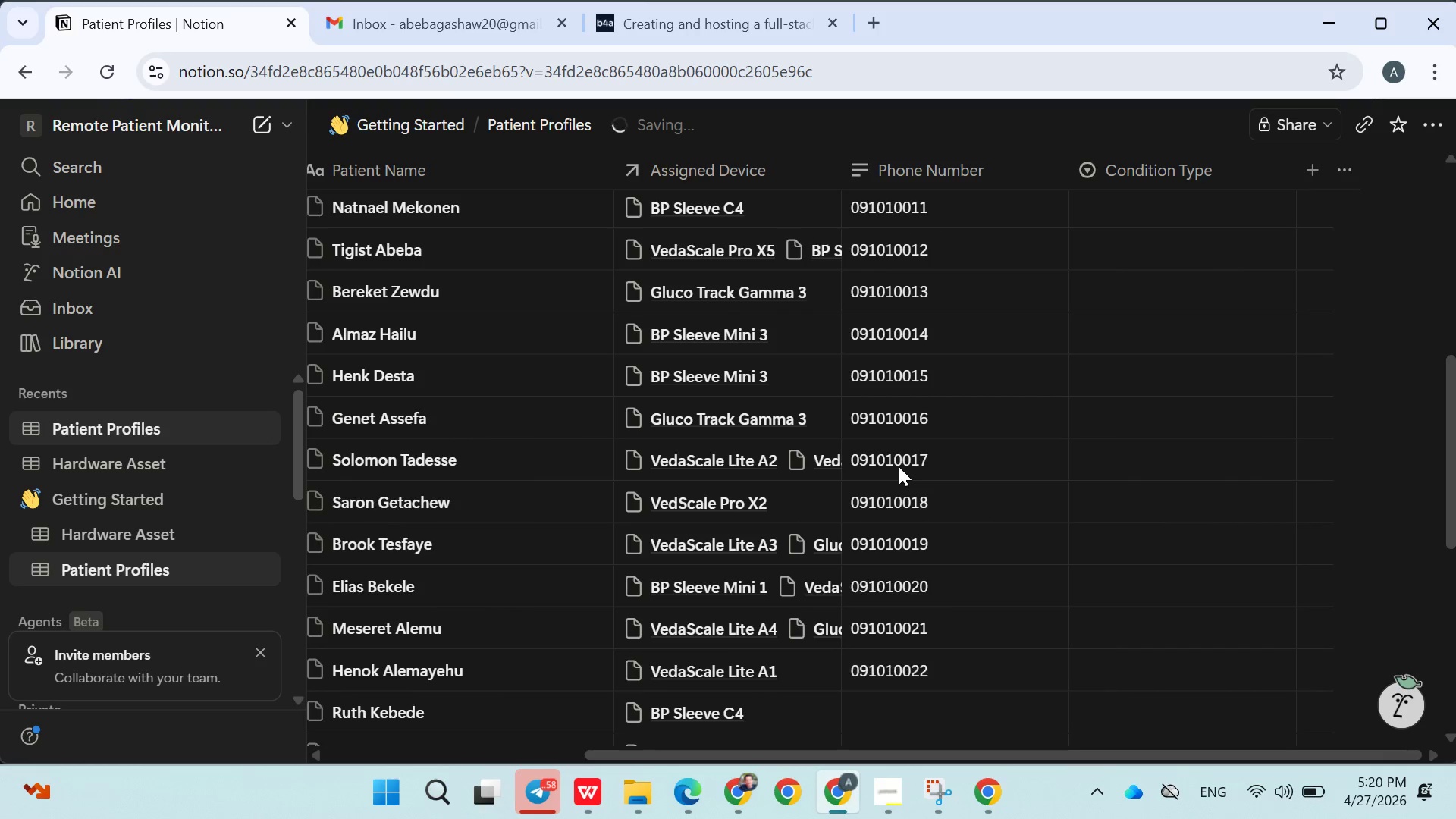 
key(Enter)
 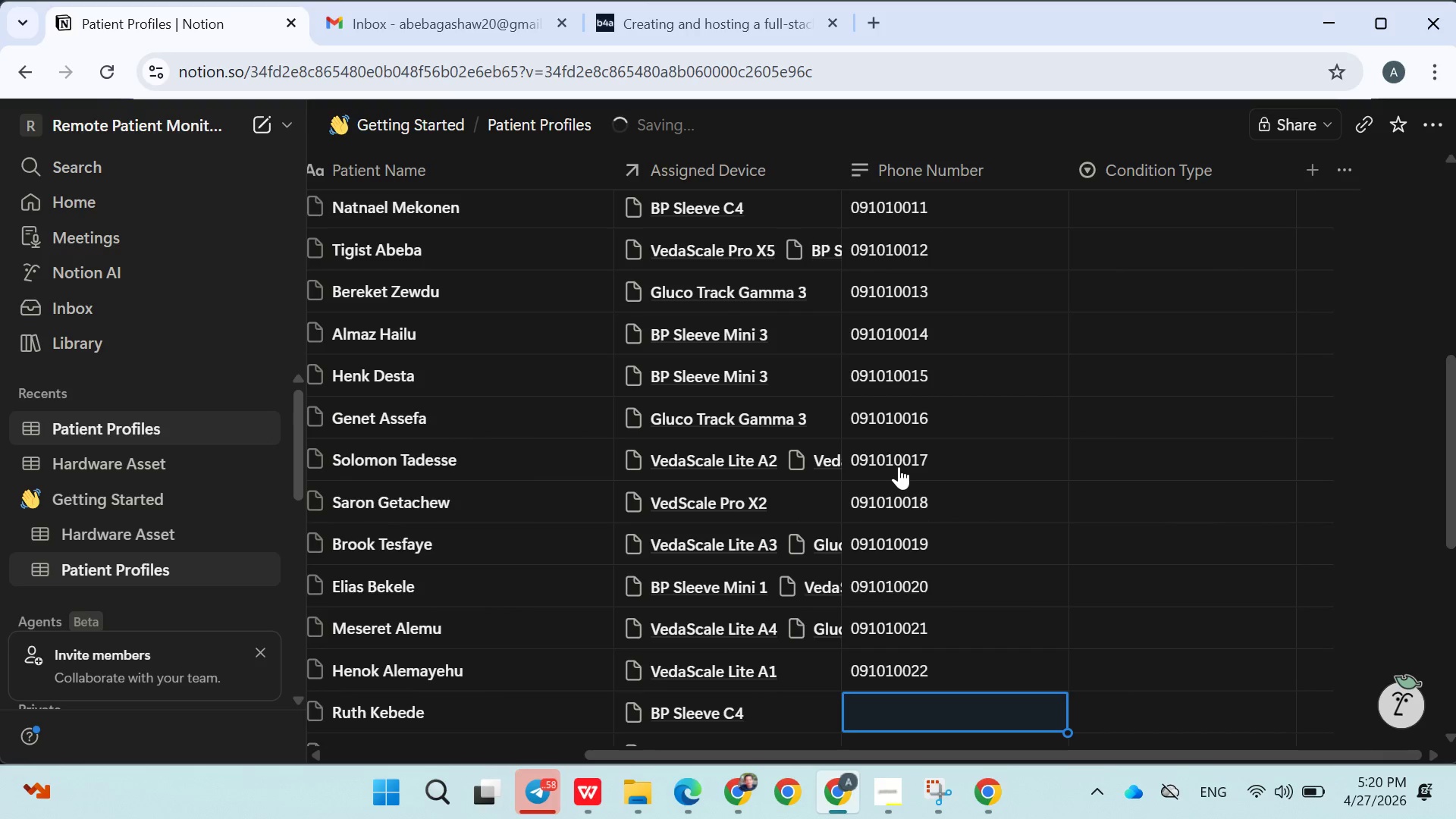 
type(091010023)
 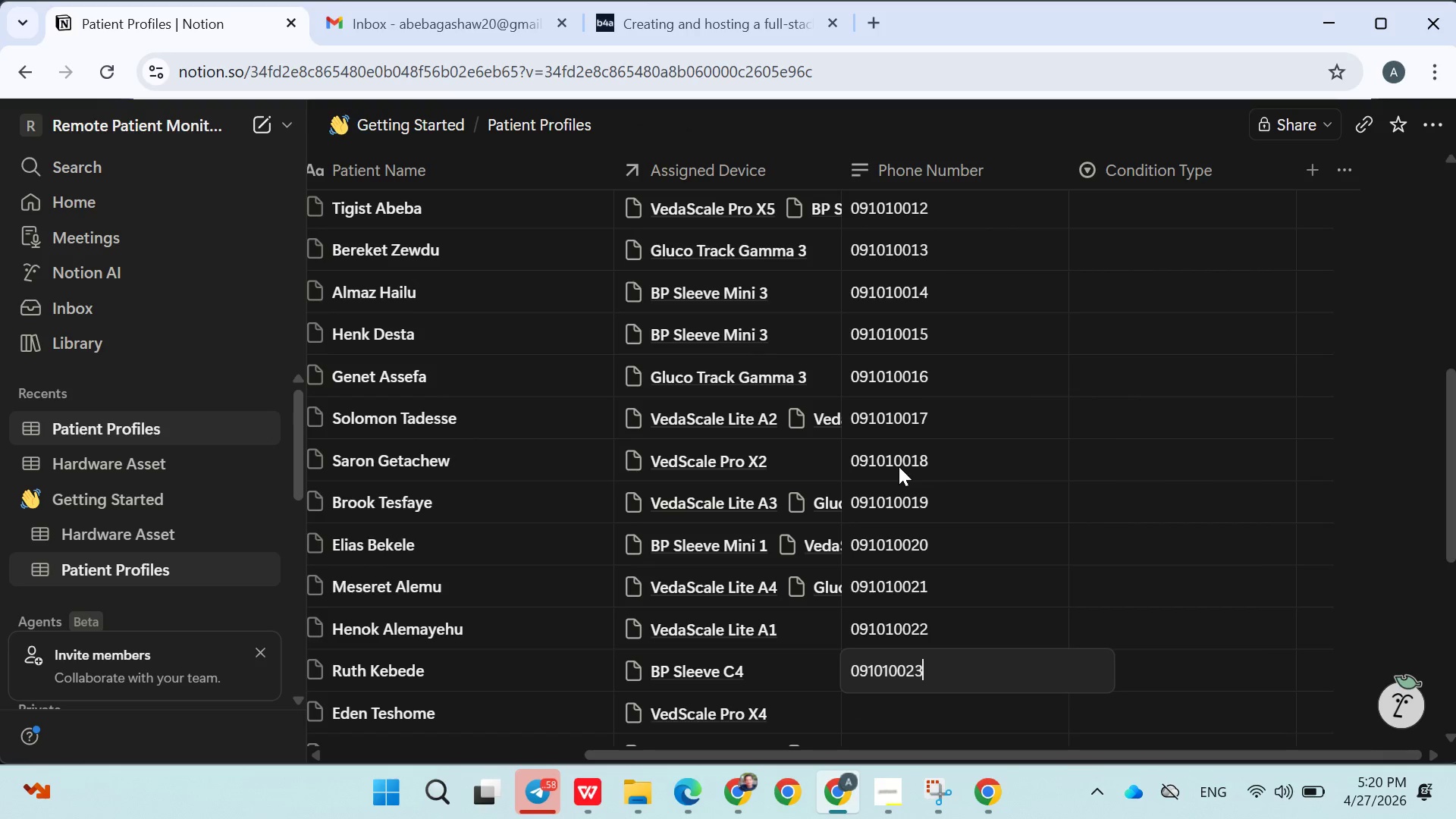 
key(Enter)
 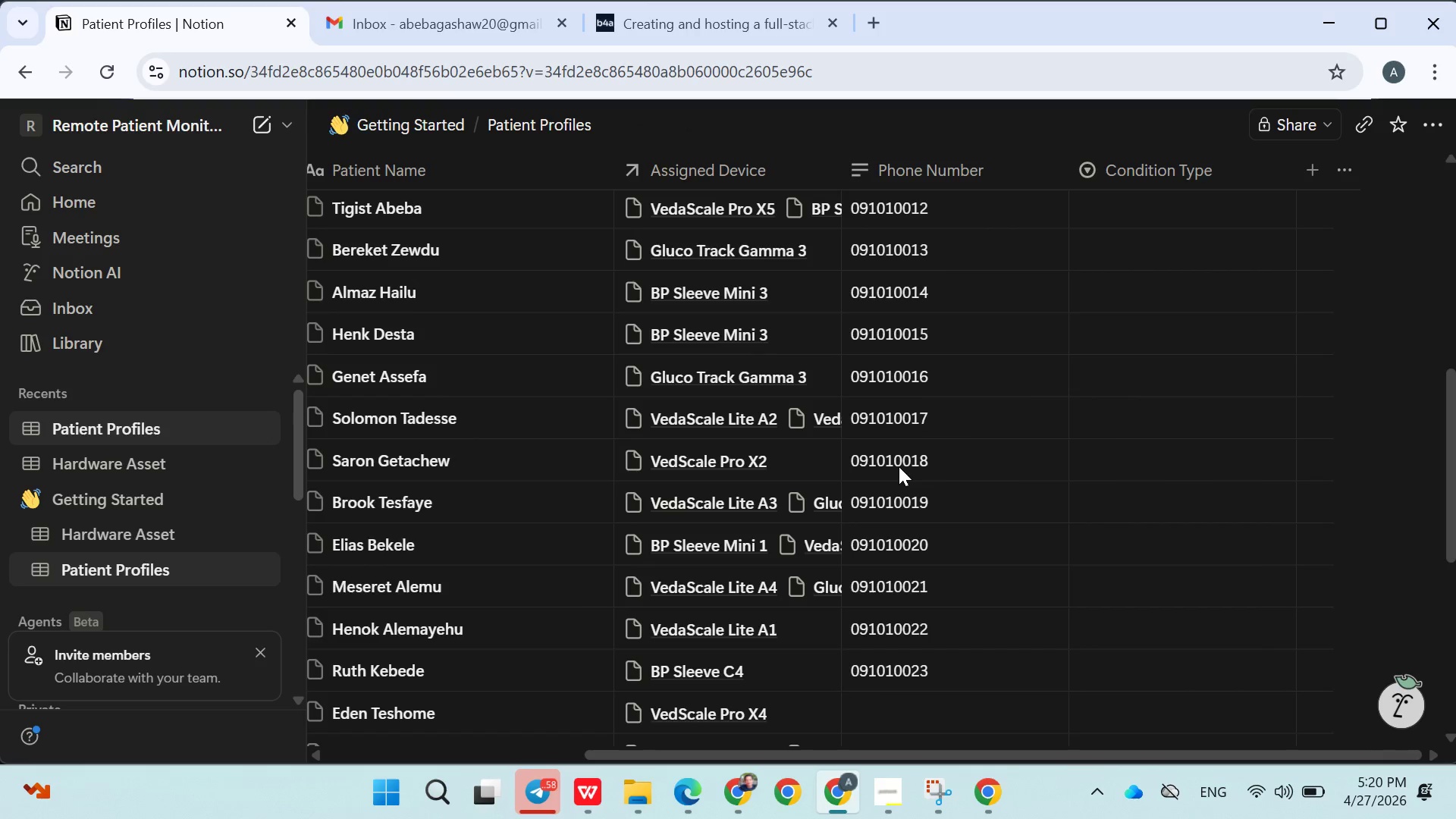 
type(09)
 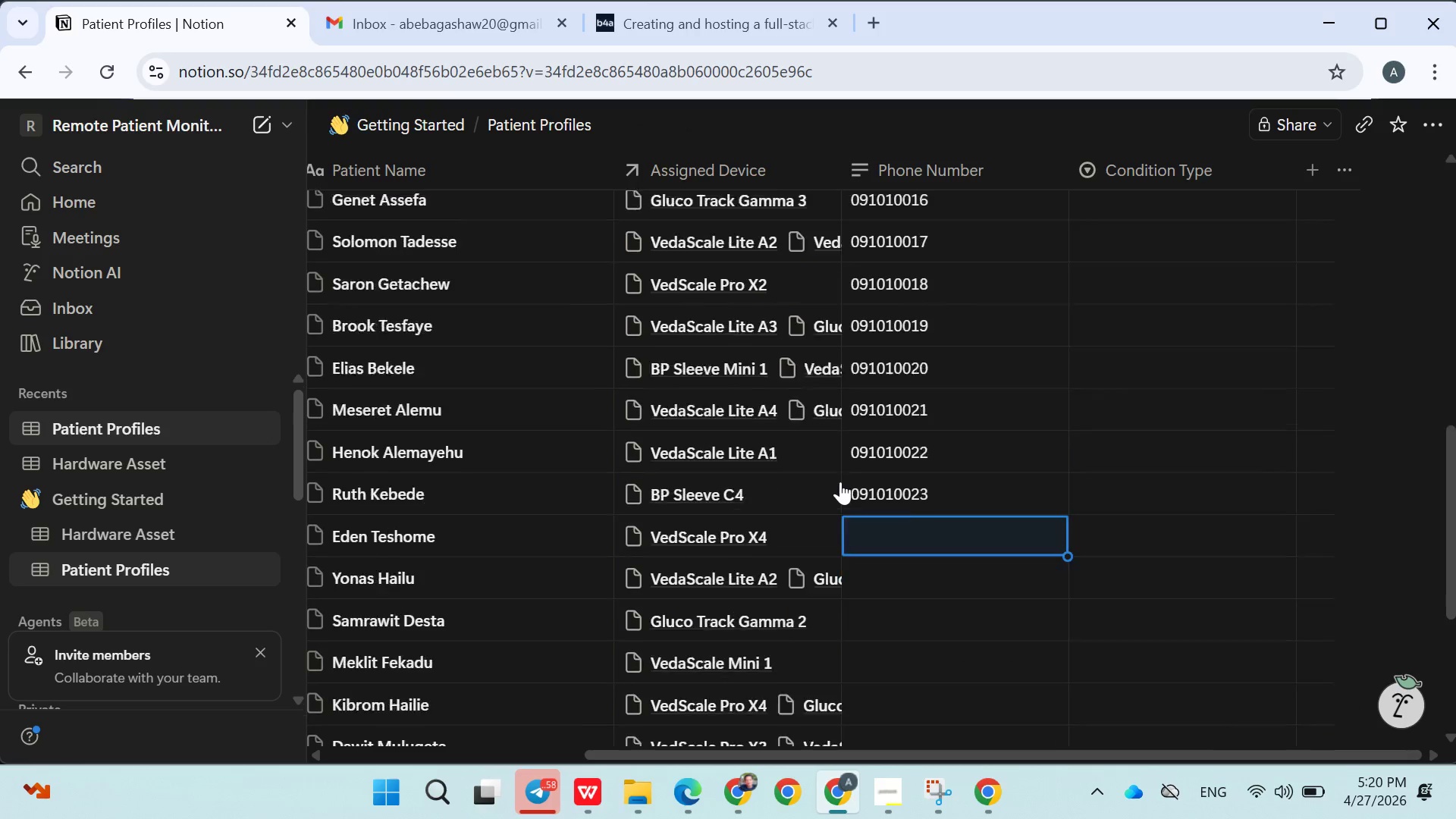 
left_click([875, 511])
 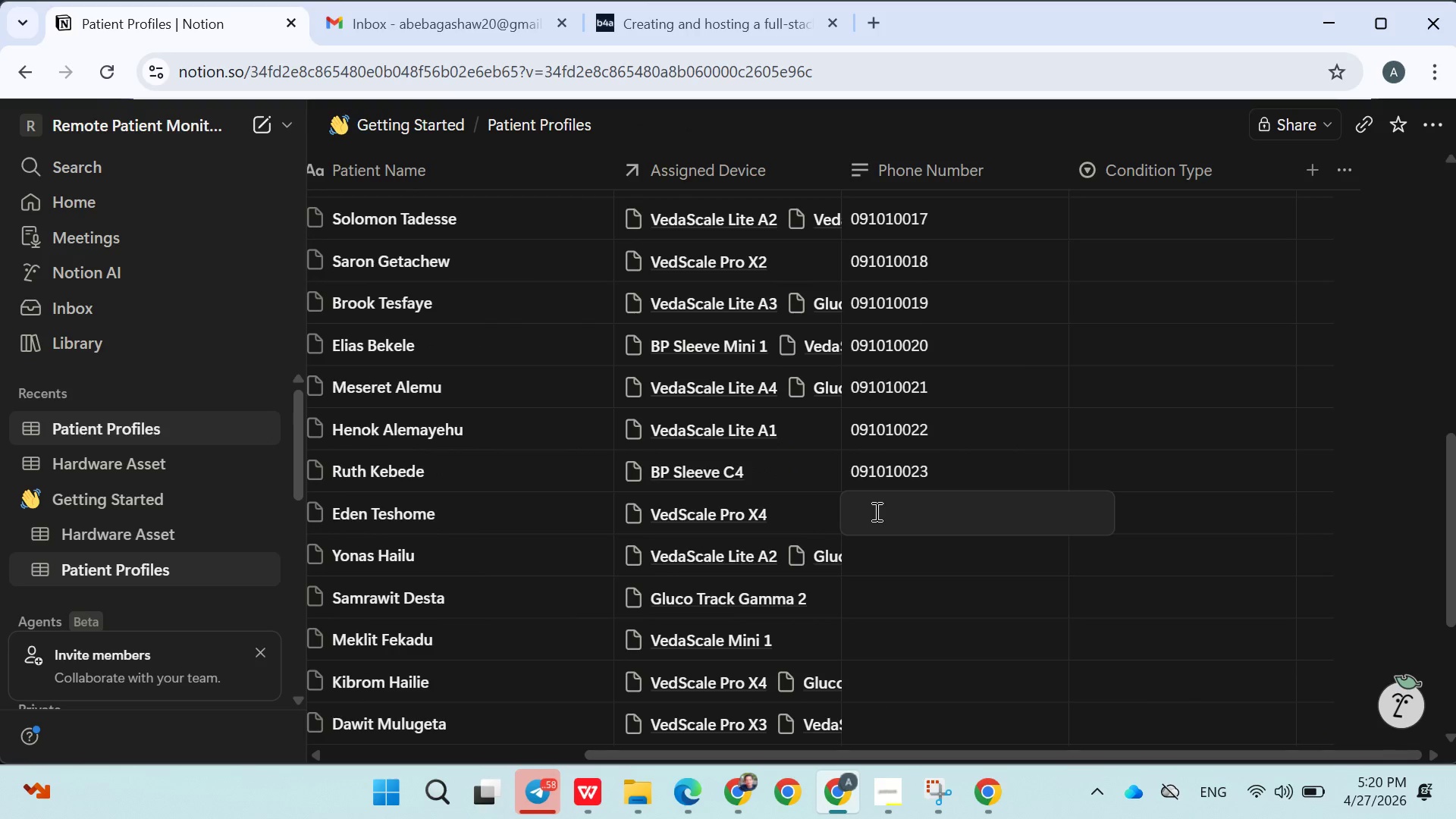 
type(091010024)
 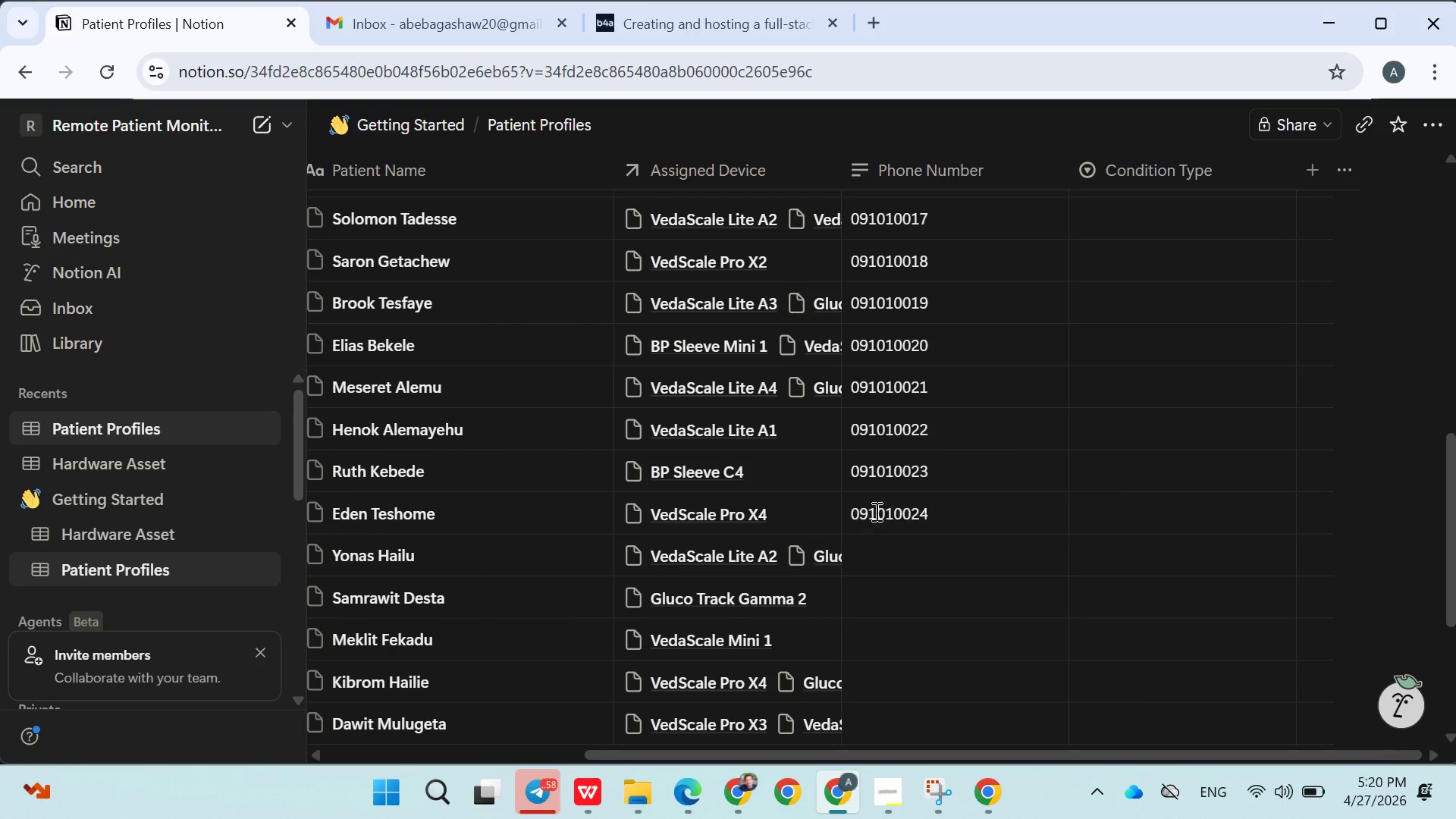 
key(Enter)
 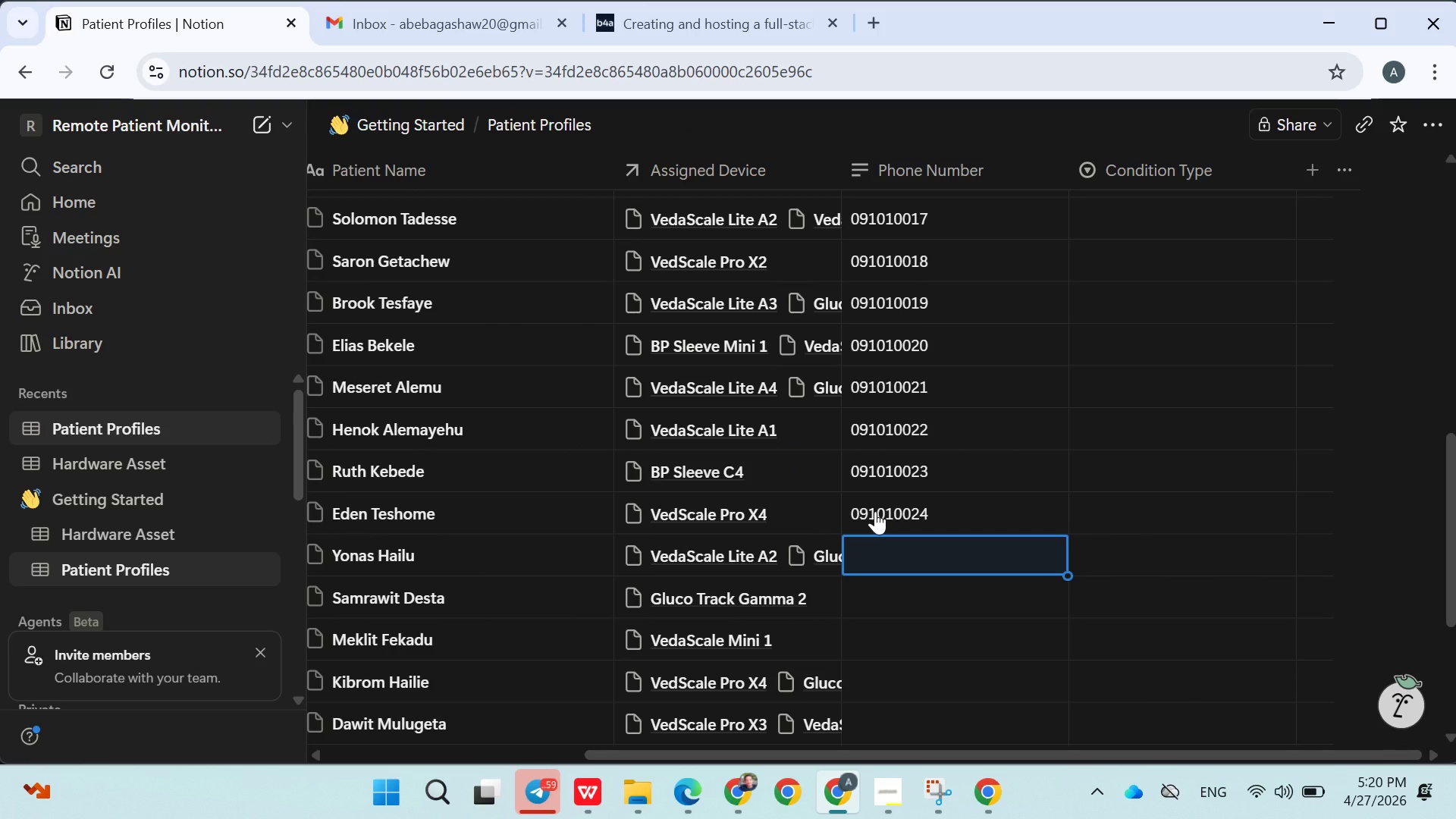 
type(091010025)
 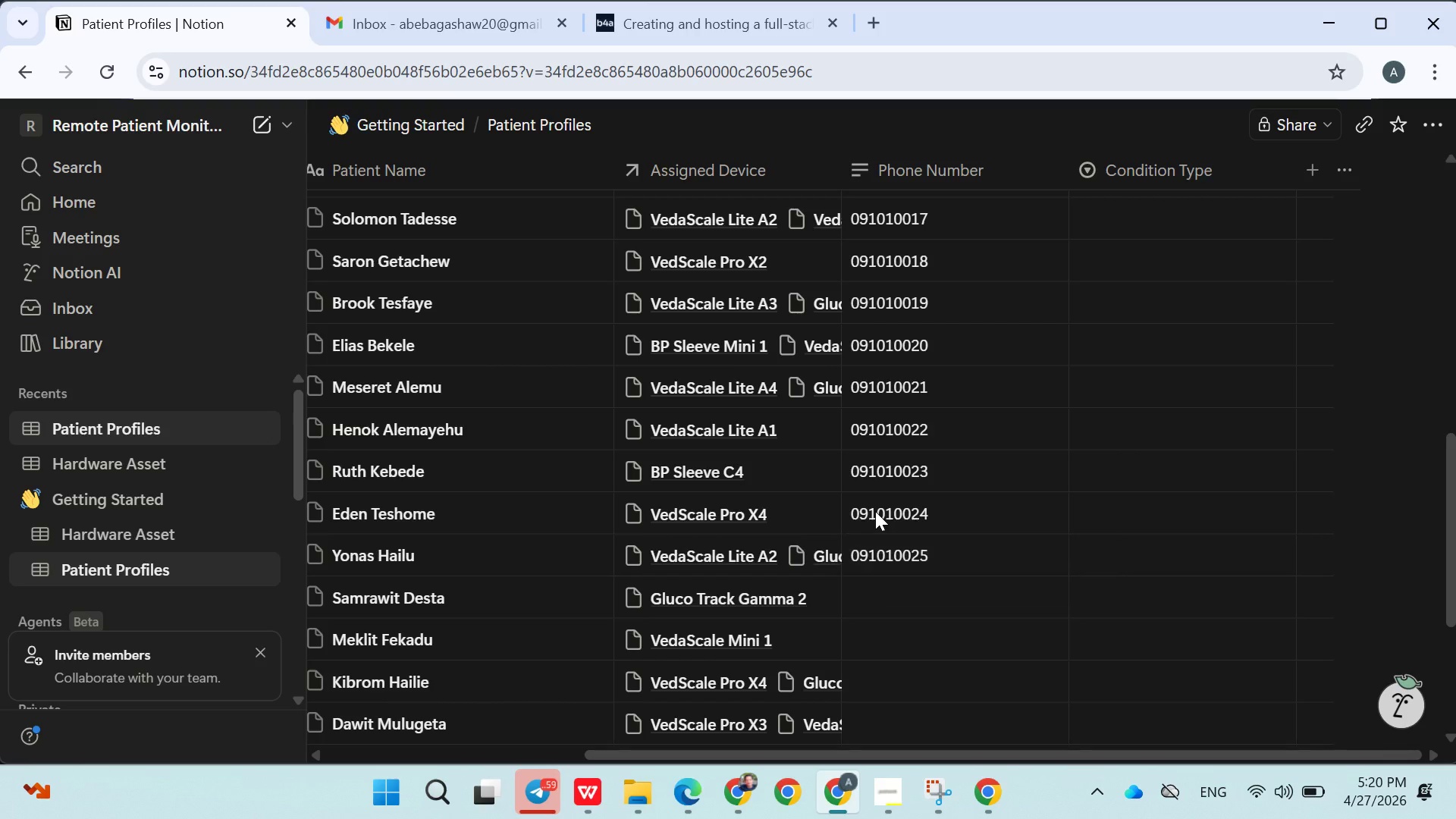 
key(Enter)
 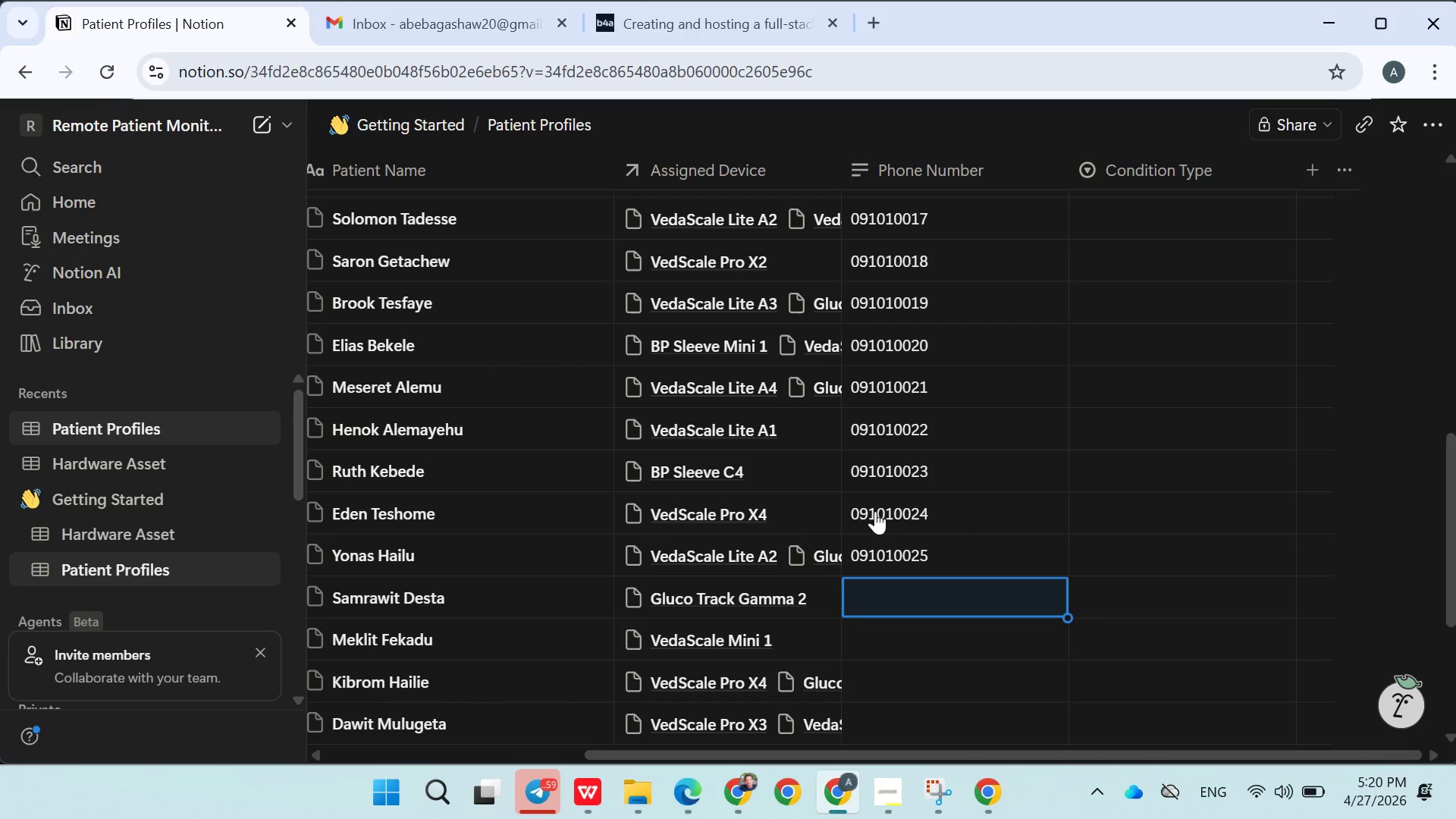 
type(091010026)
 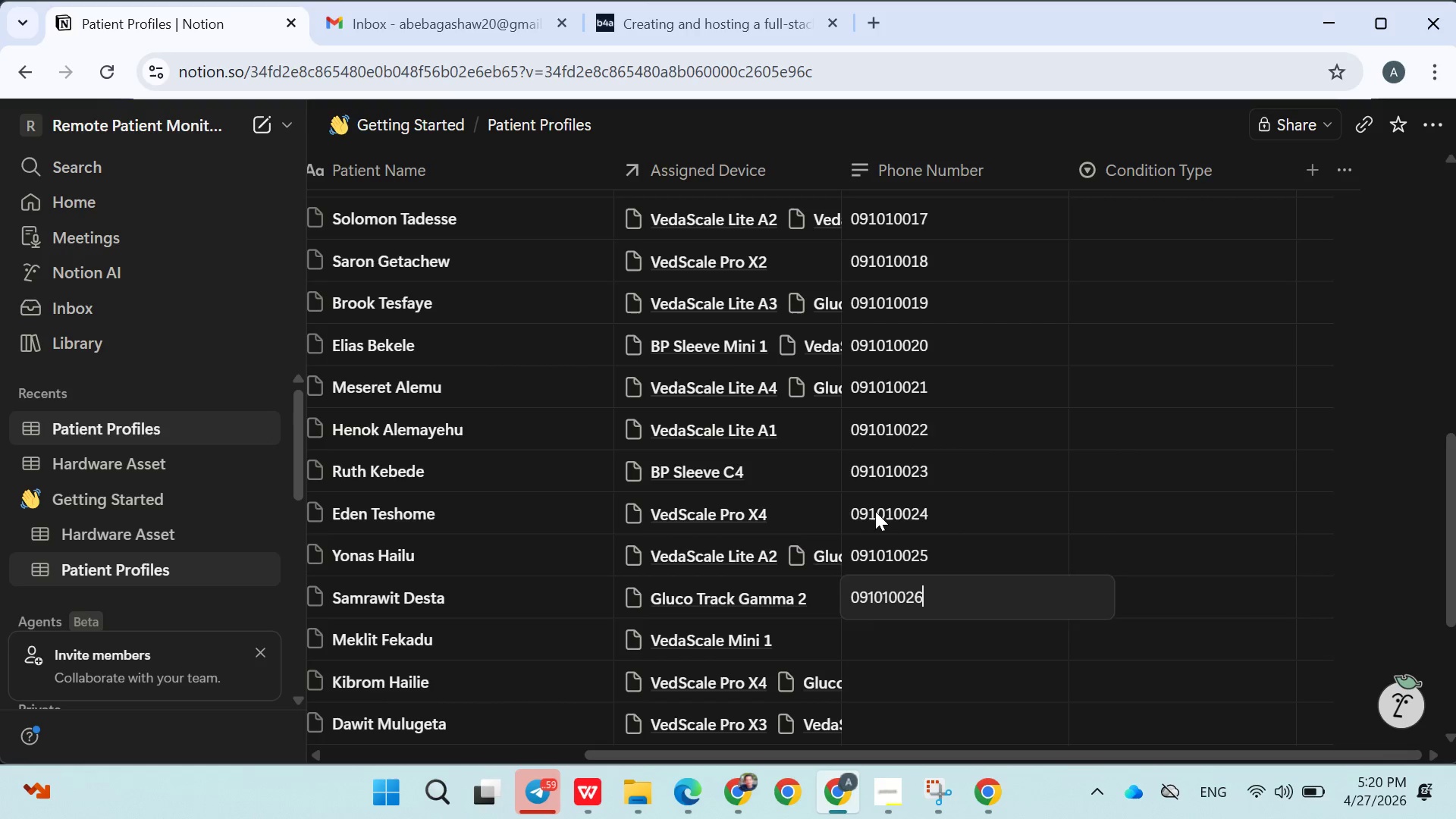 
key(Enter)
 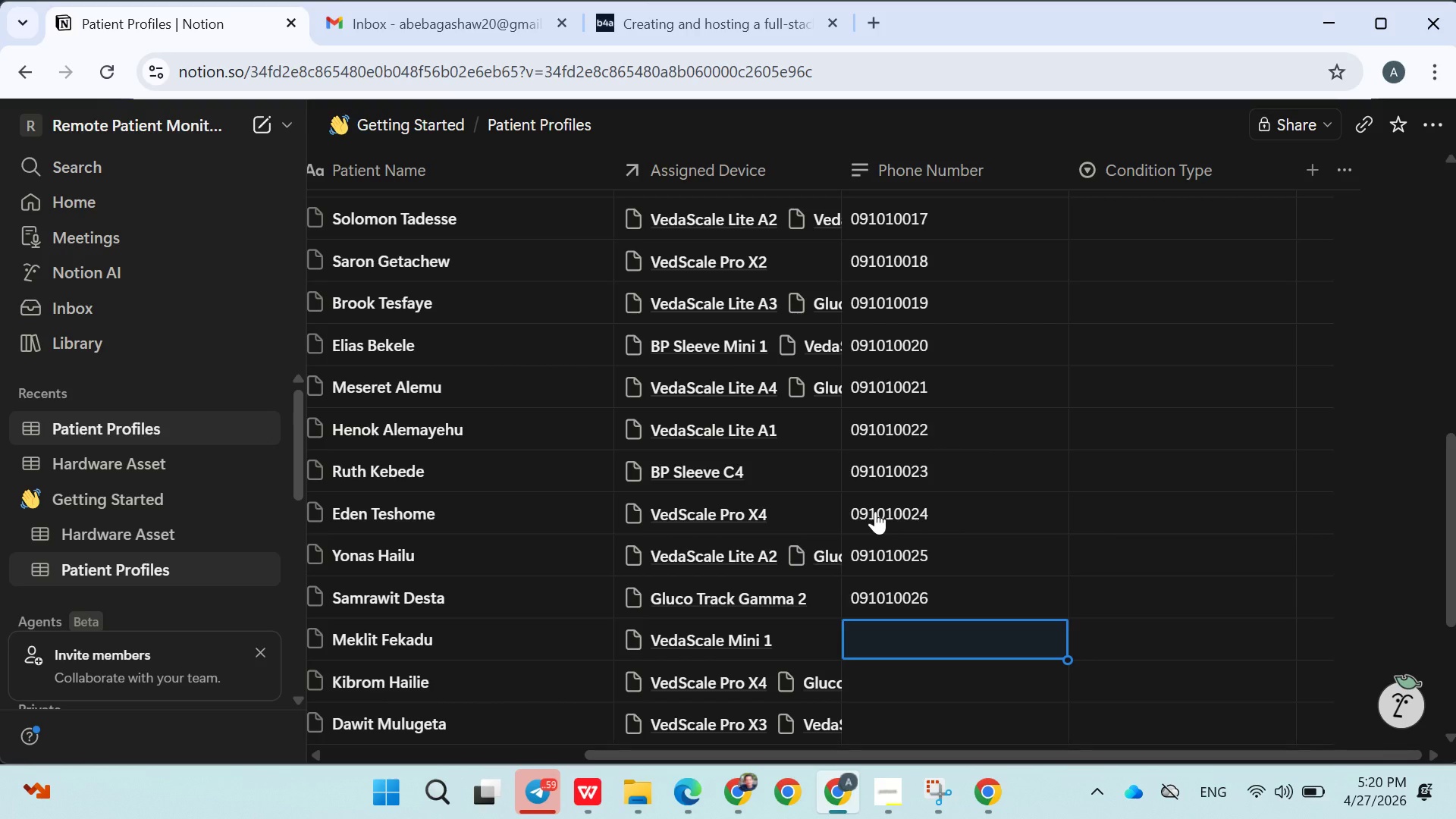 
type(091010027)
 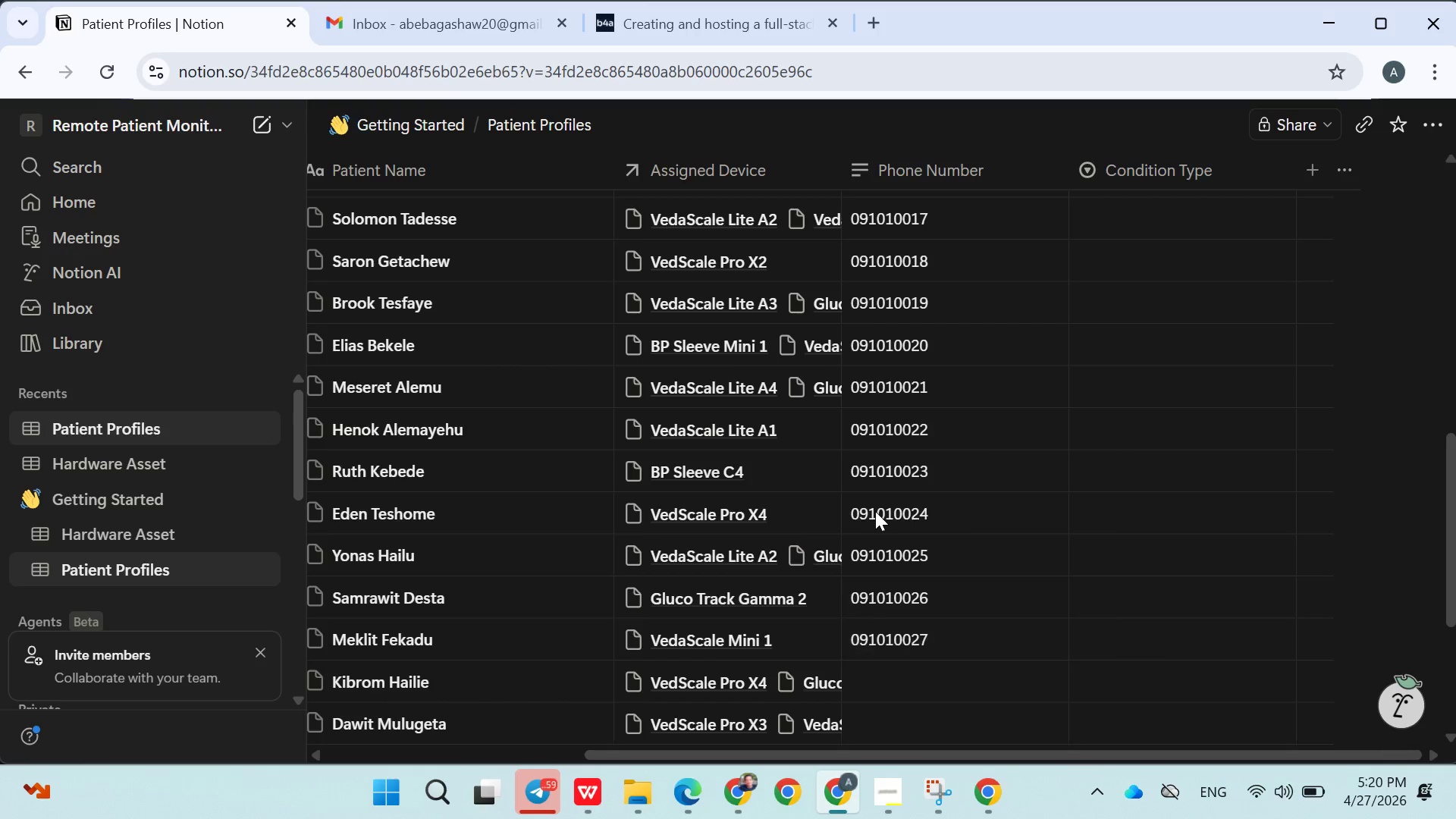 
key(Enter)
 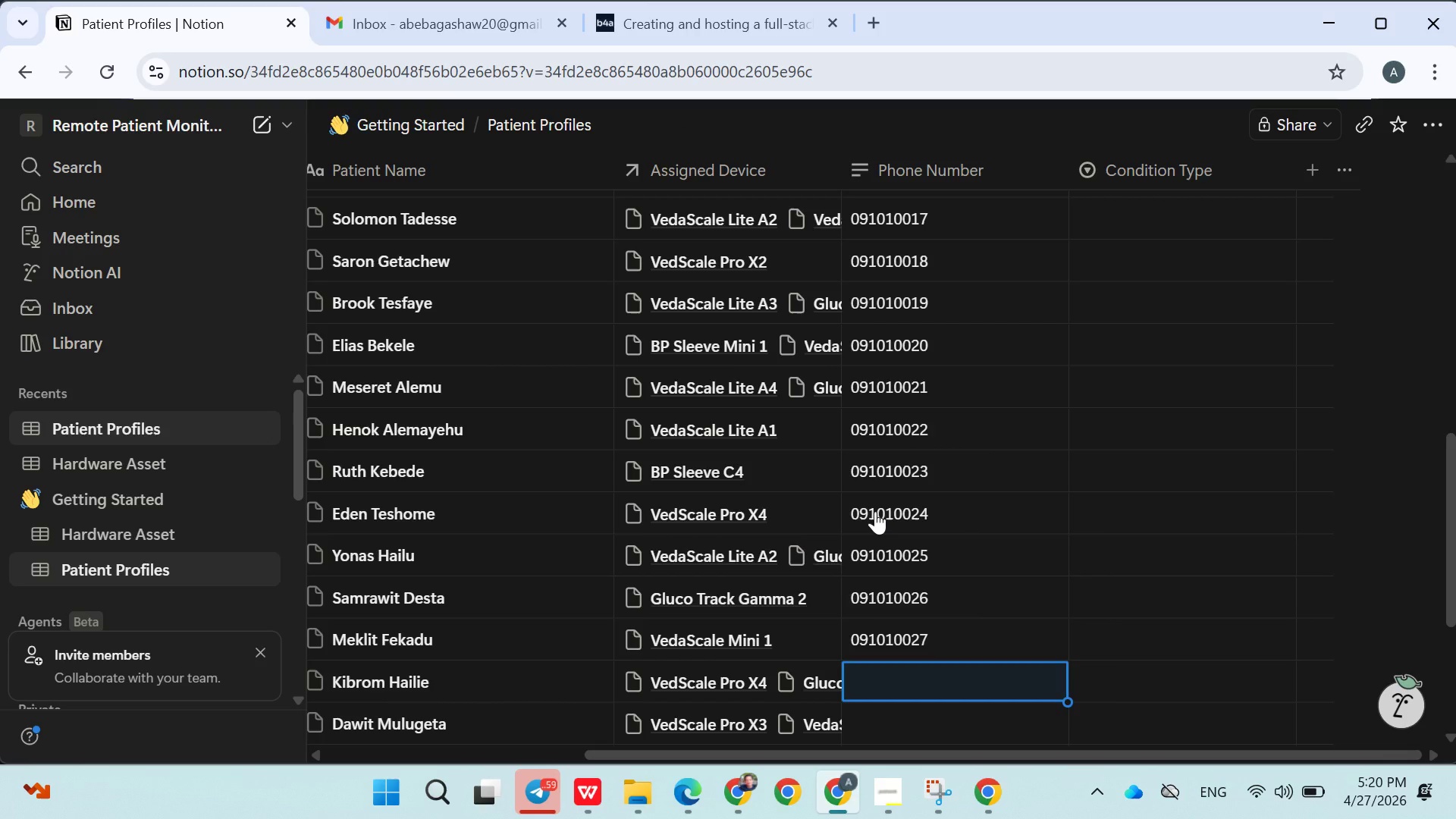 
type(091010028)
 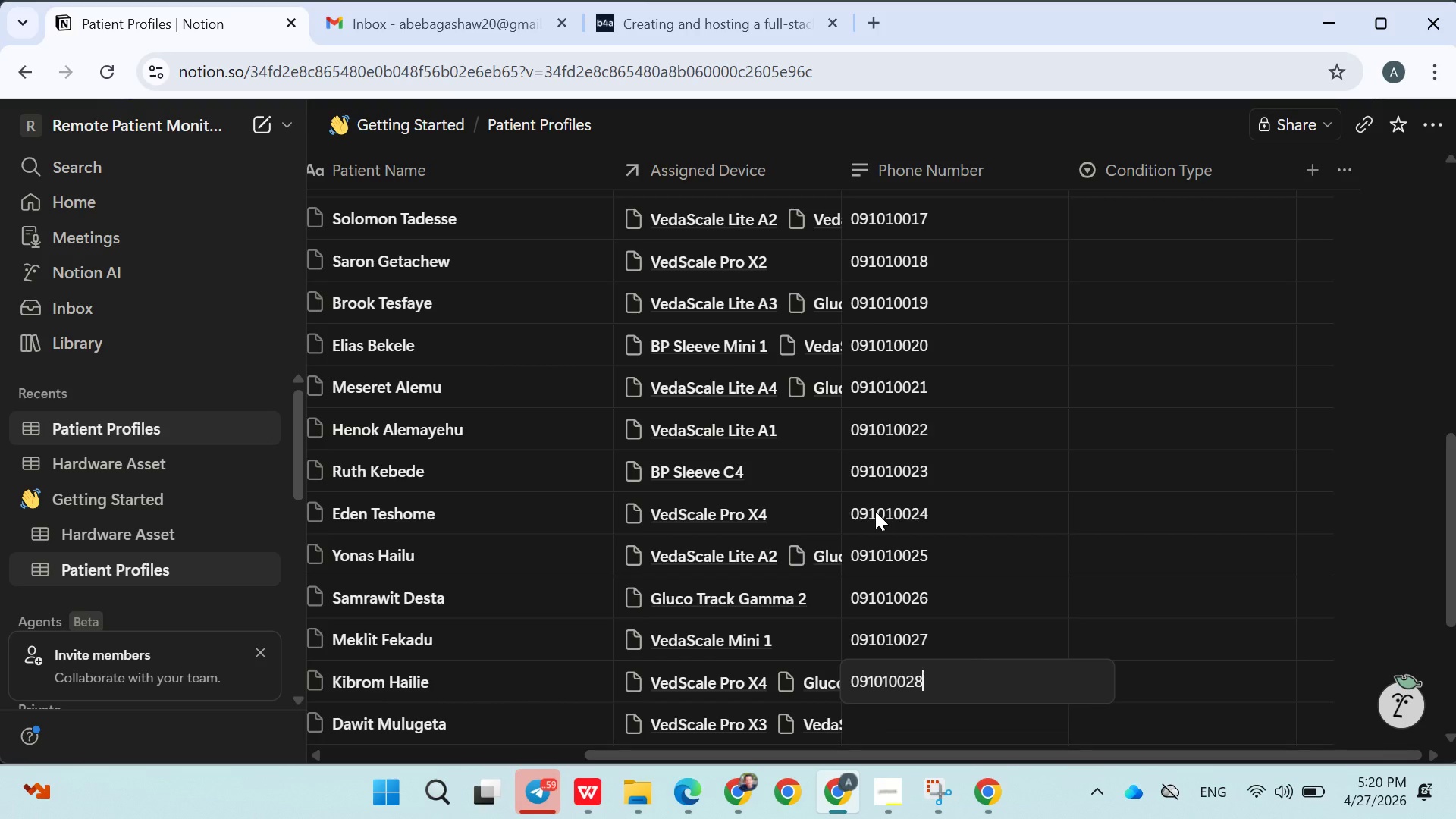 
key(Enter)
 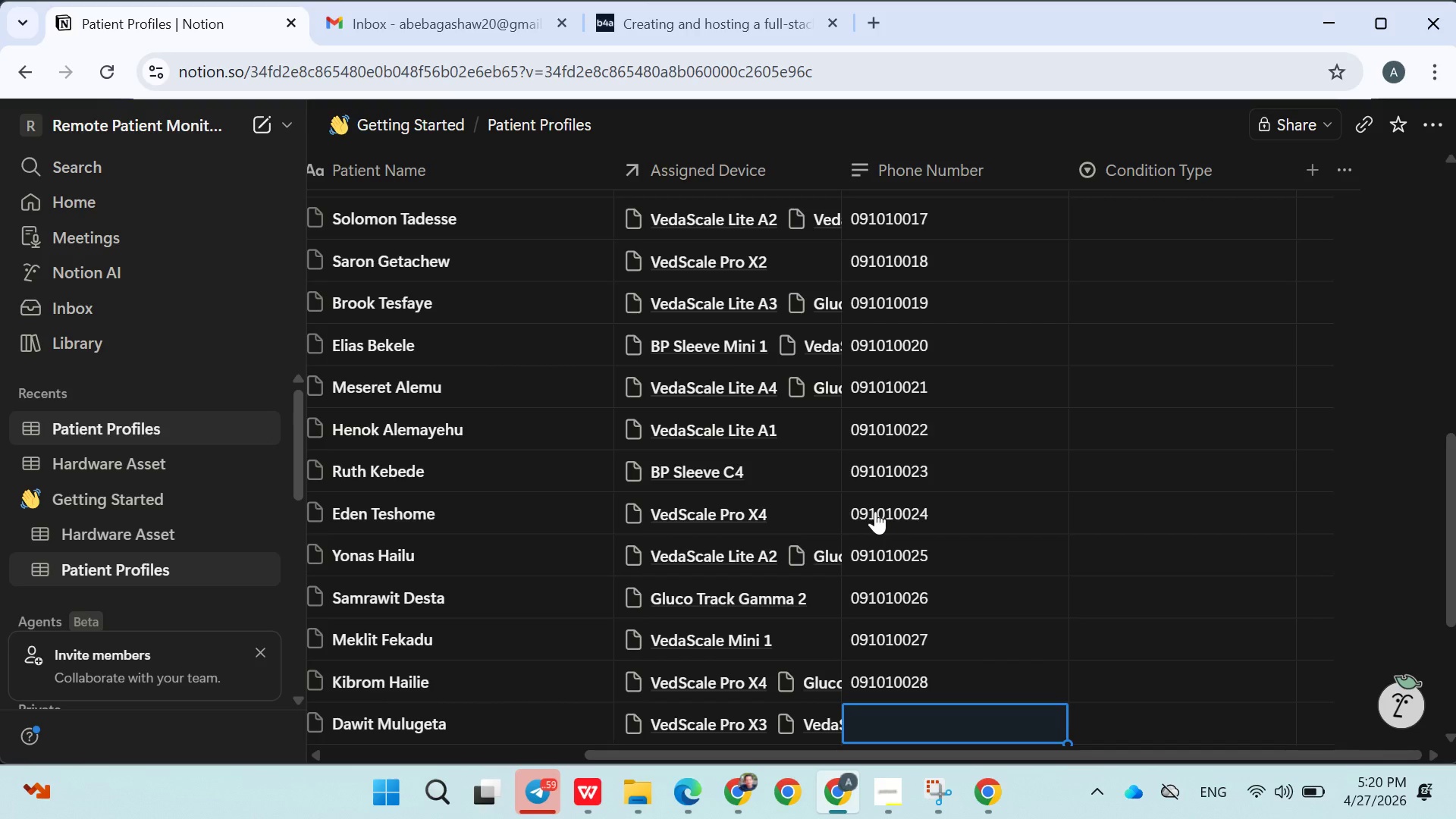 
type(091010030)
 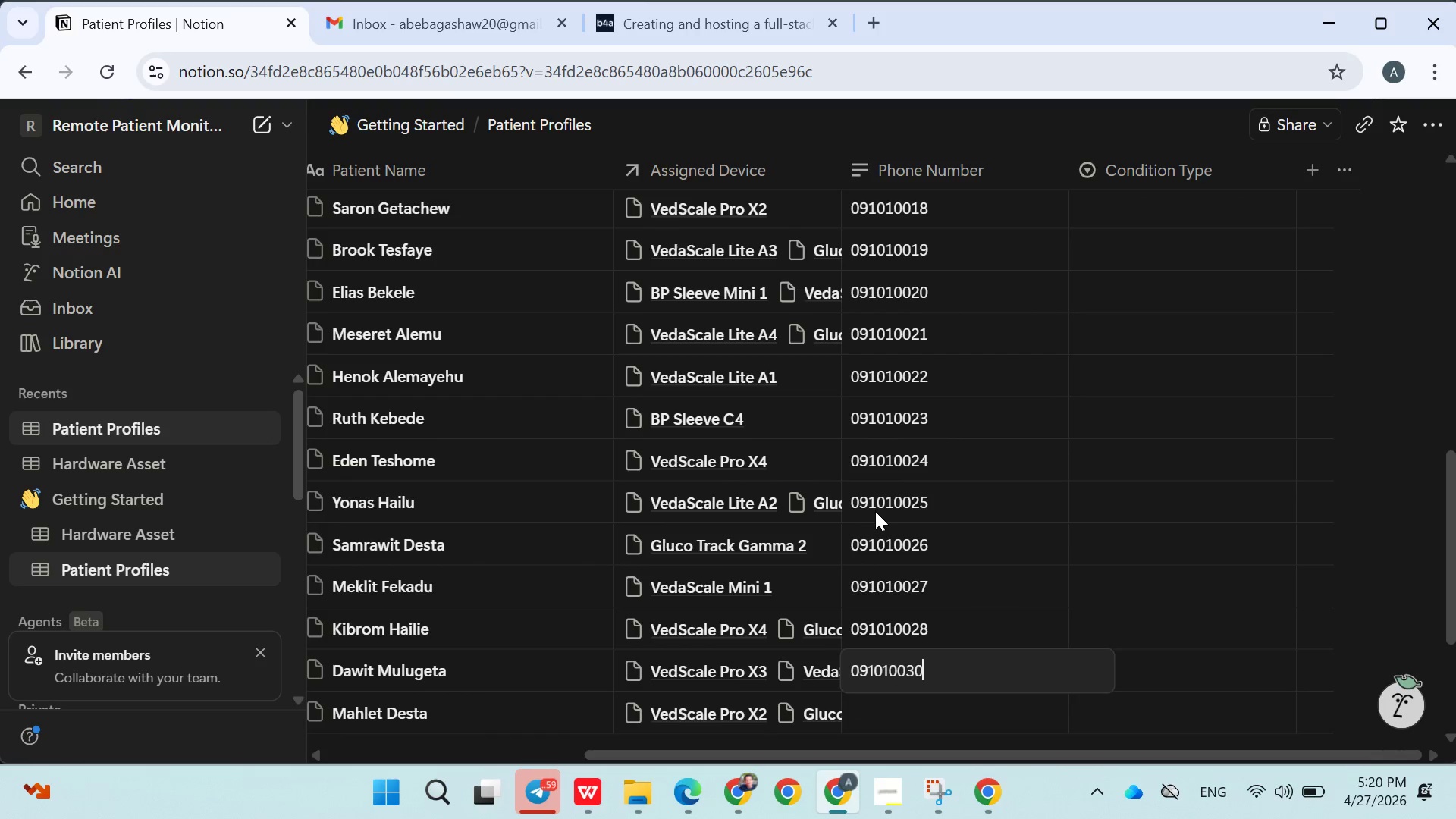 
key(Enter)
 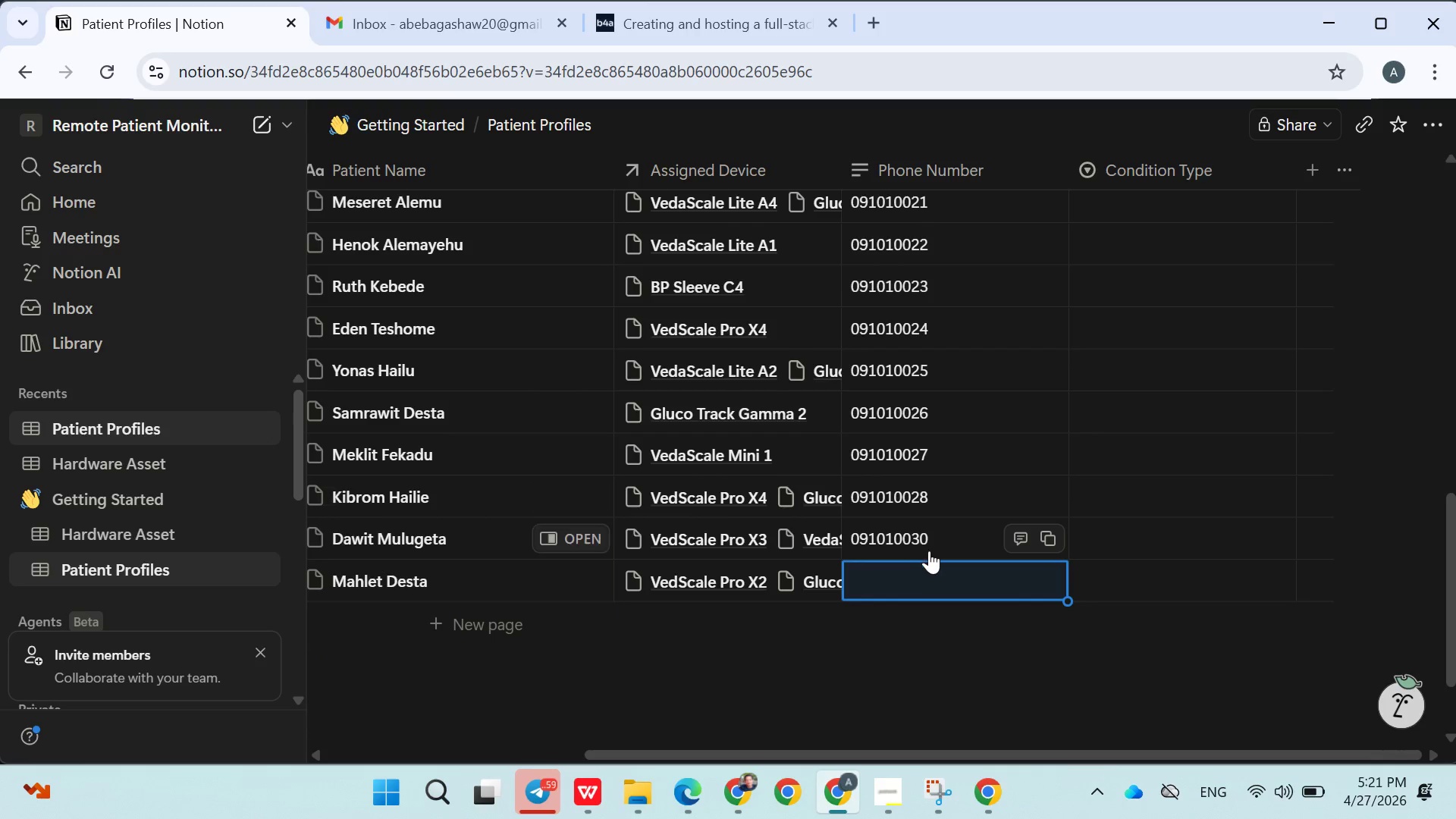 
double_click([943, 549])
 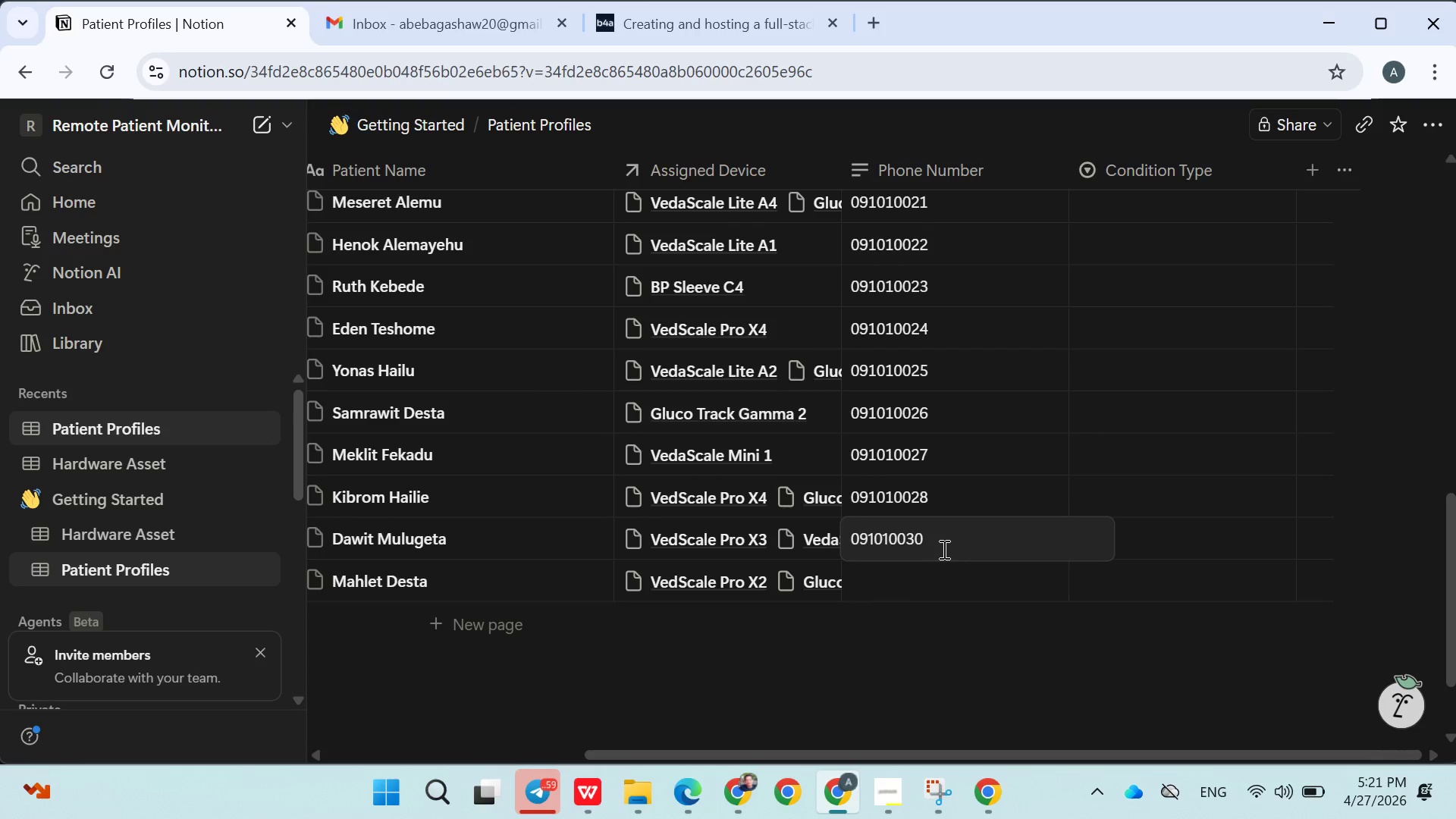 
key(Backspace)
key(Backspace)
type(29)
 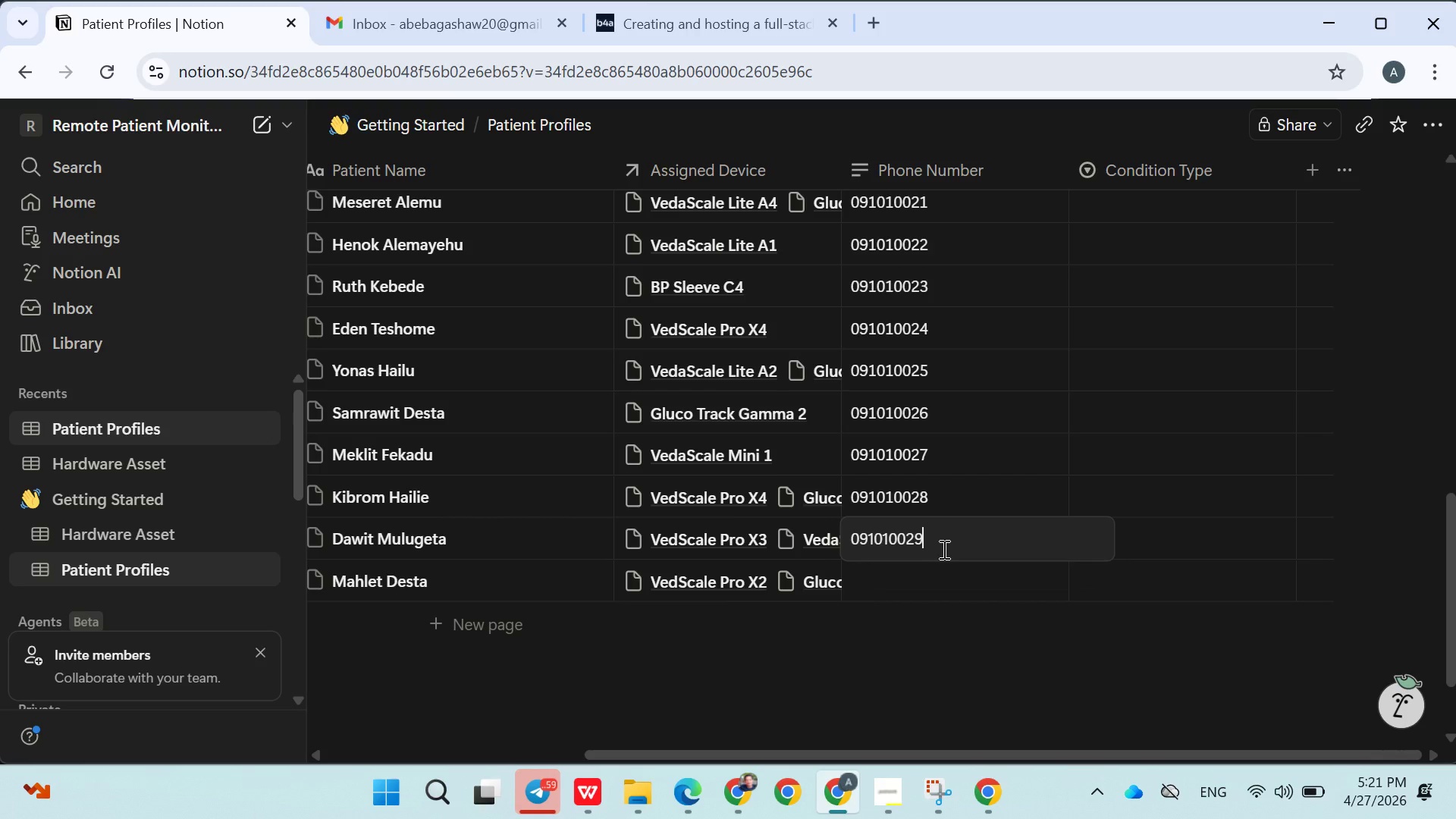 
key(Enter)
 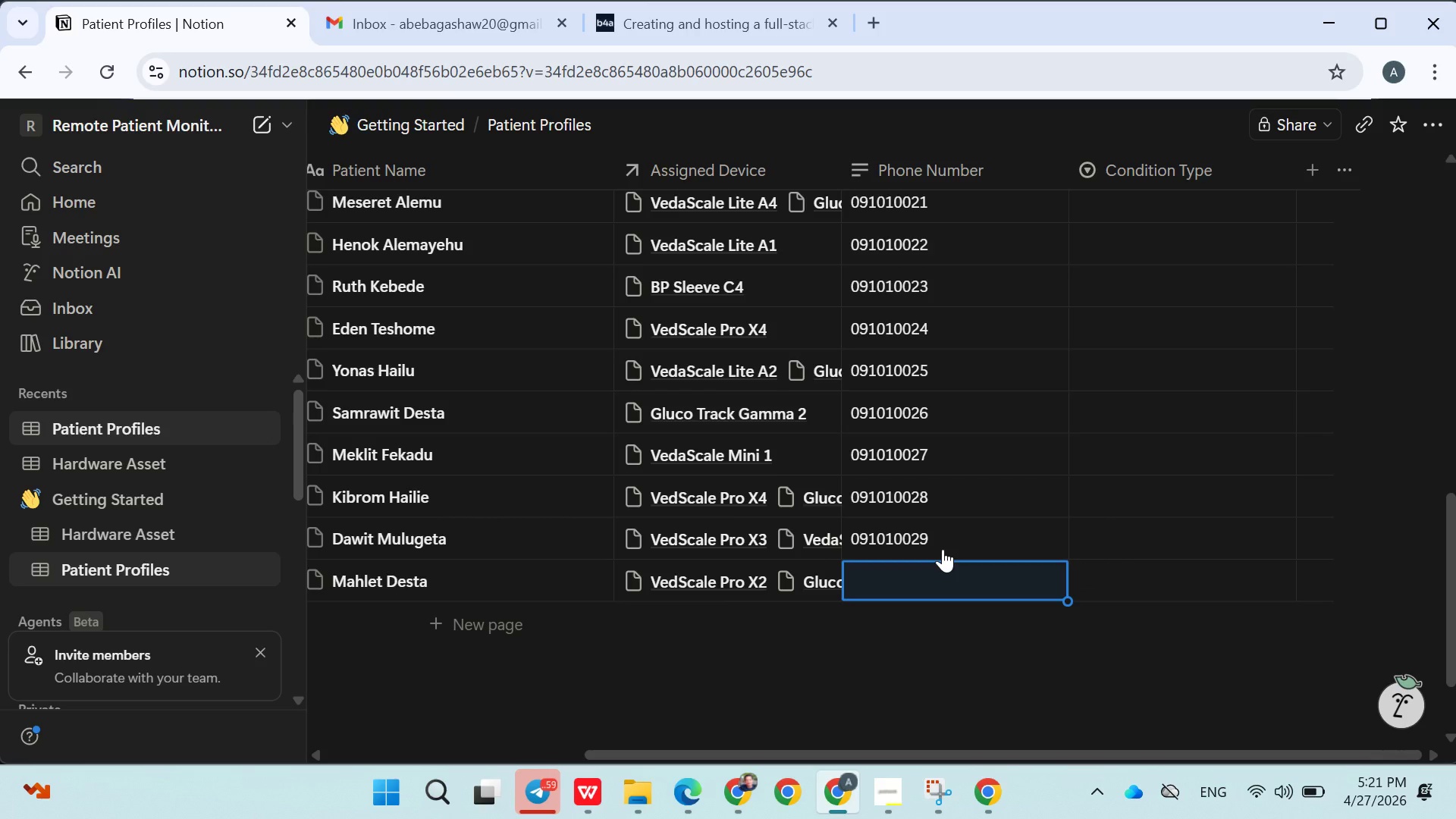 
type(091010030)
 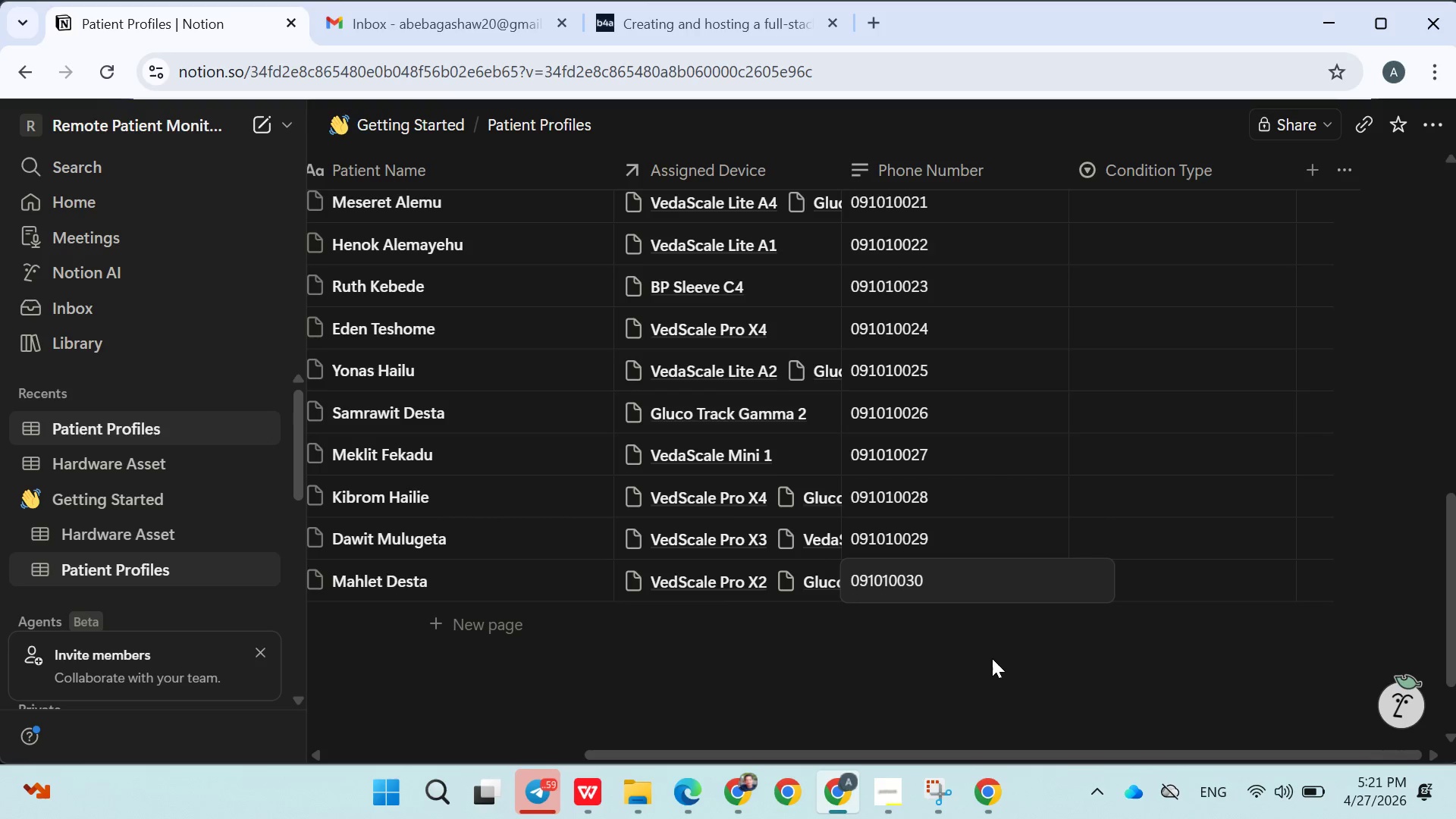 
left_click([993, 668])
 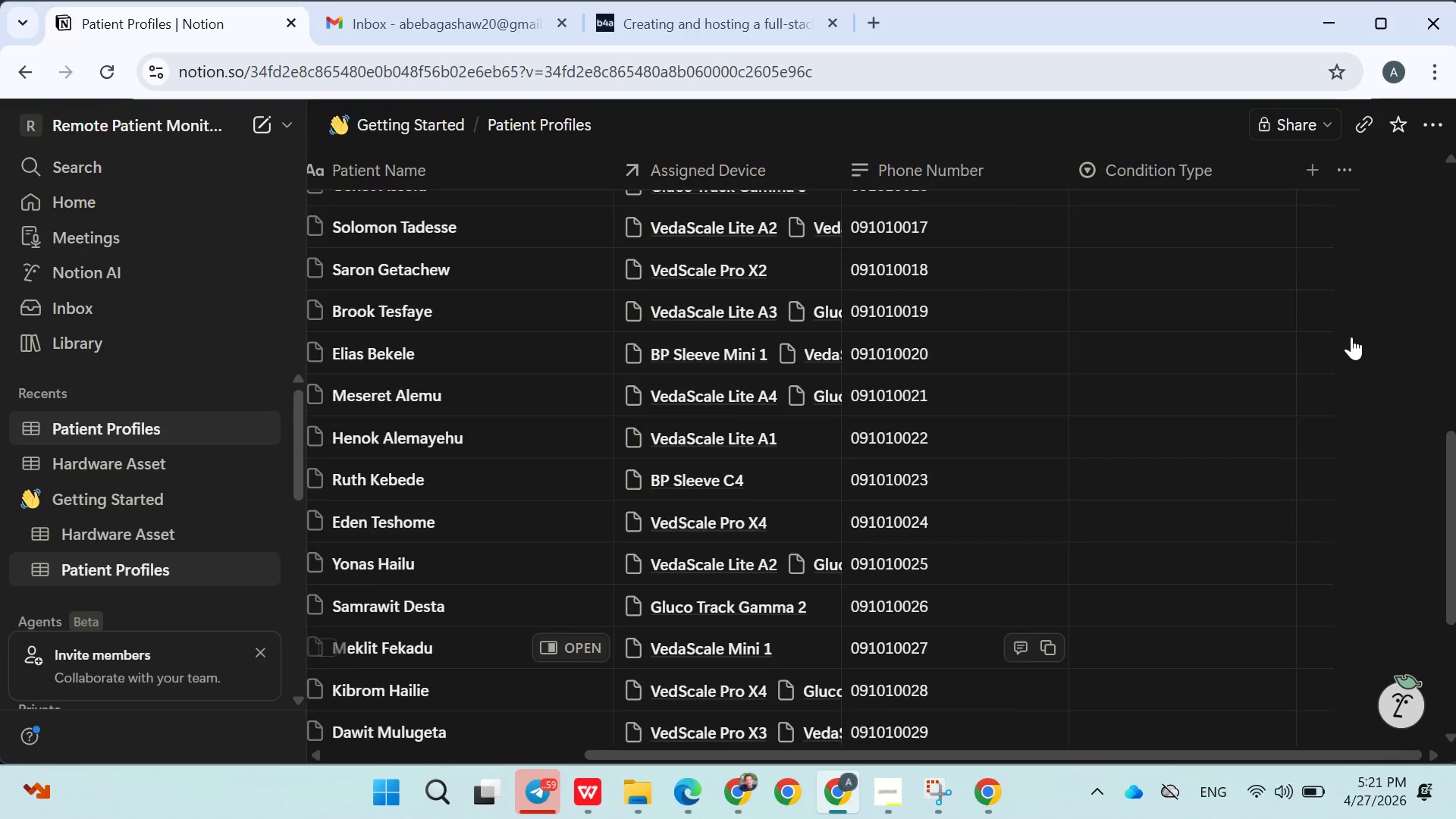 
scroll: coordinate [1188, 353], scroll_direction: up, amount: 7.0
 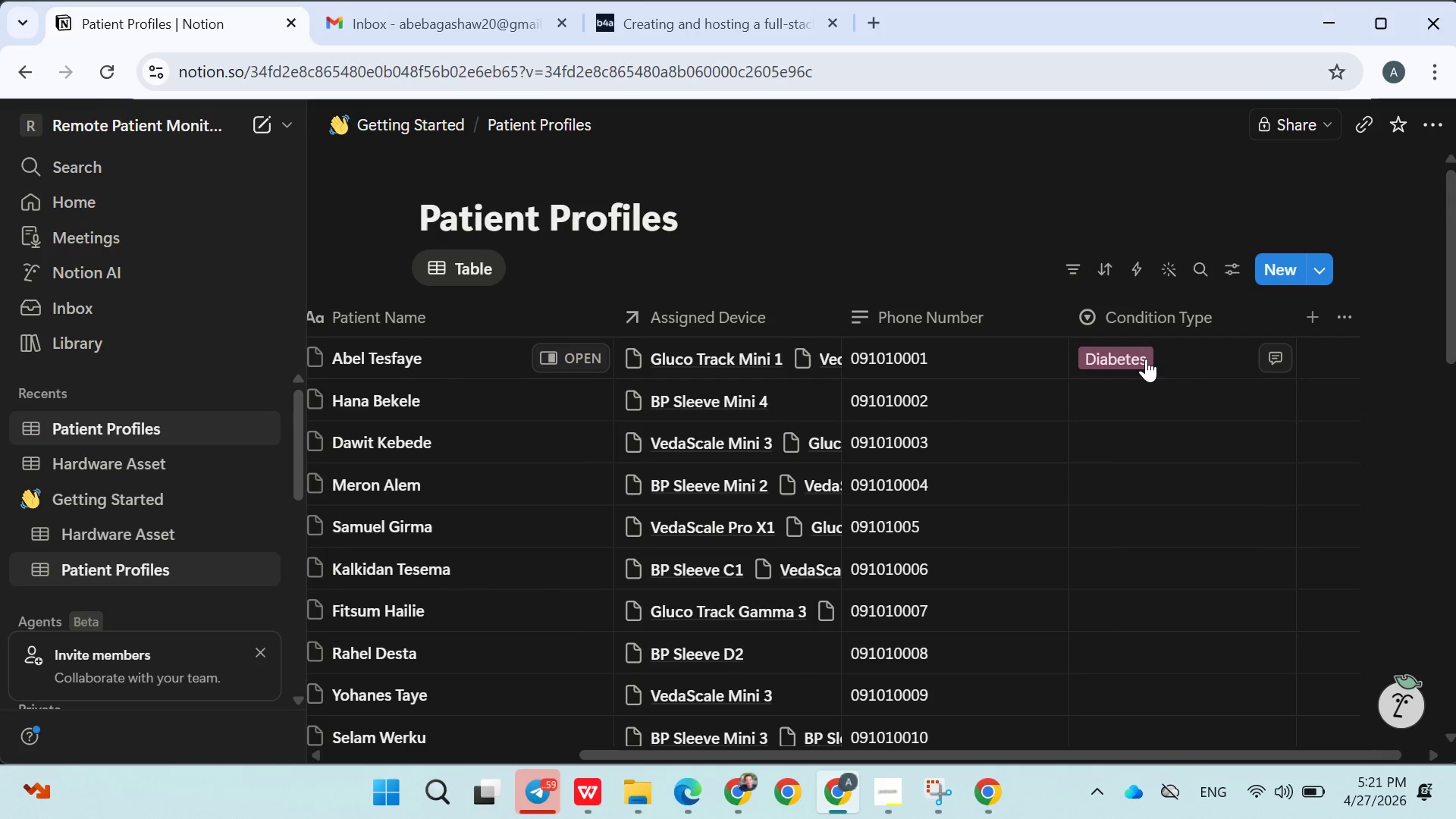 
left_click([1146, 360])
 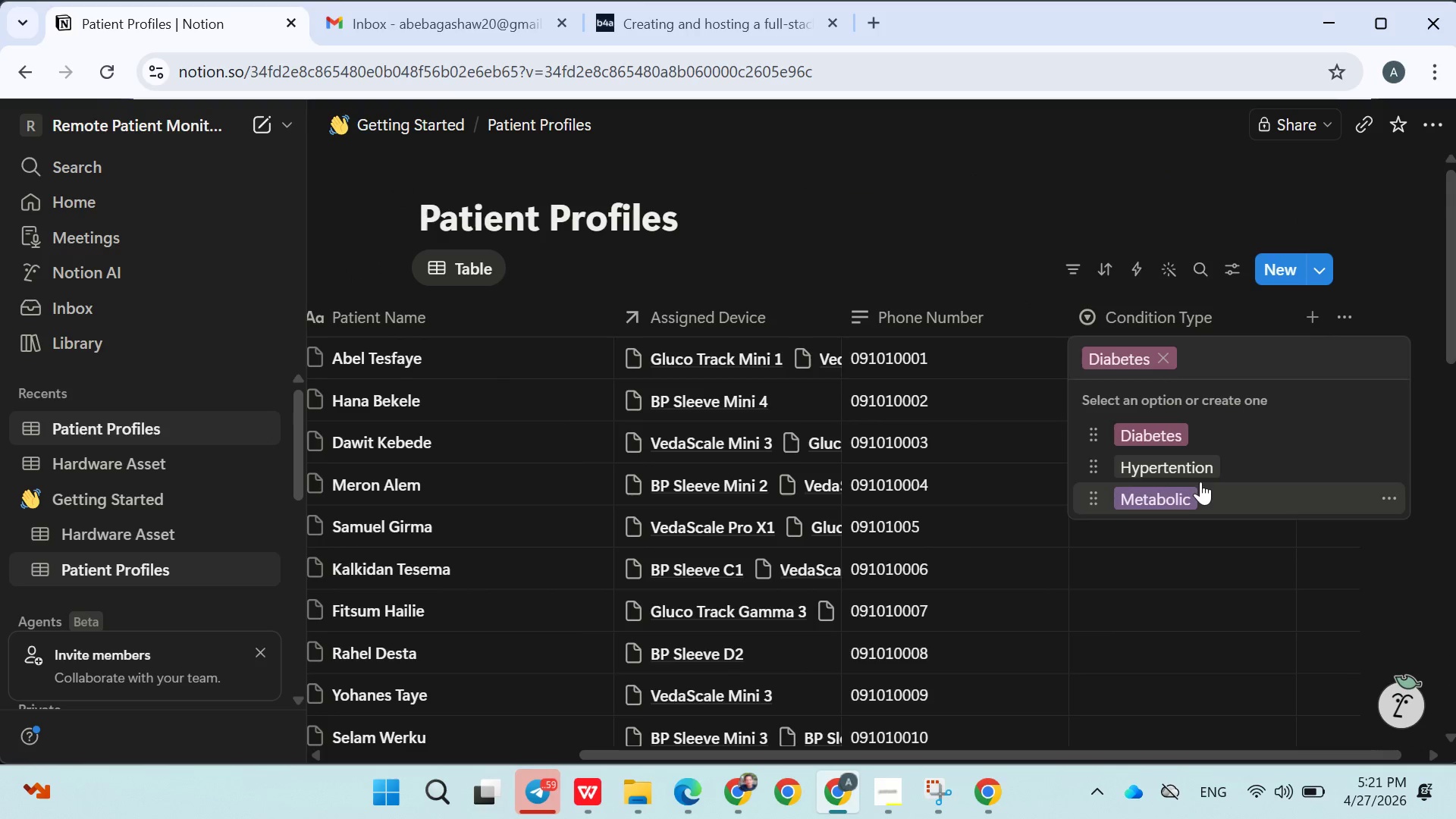 
left_click([1191, 475])
 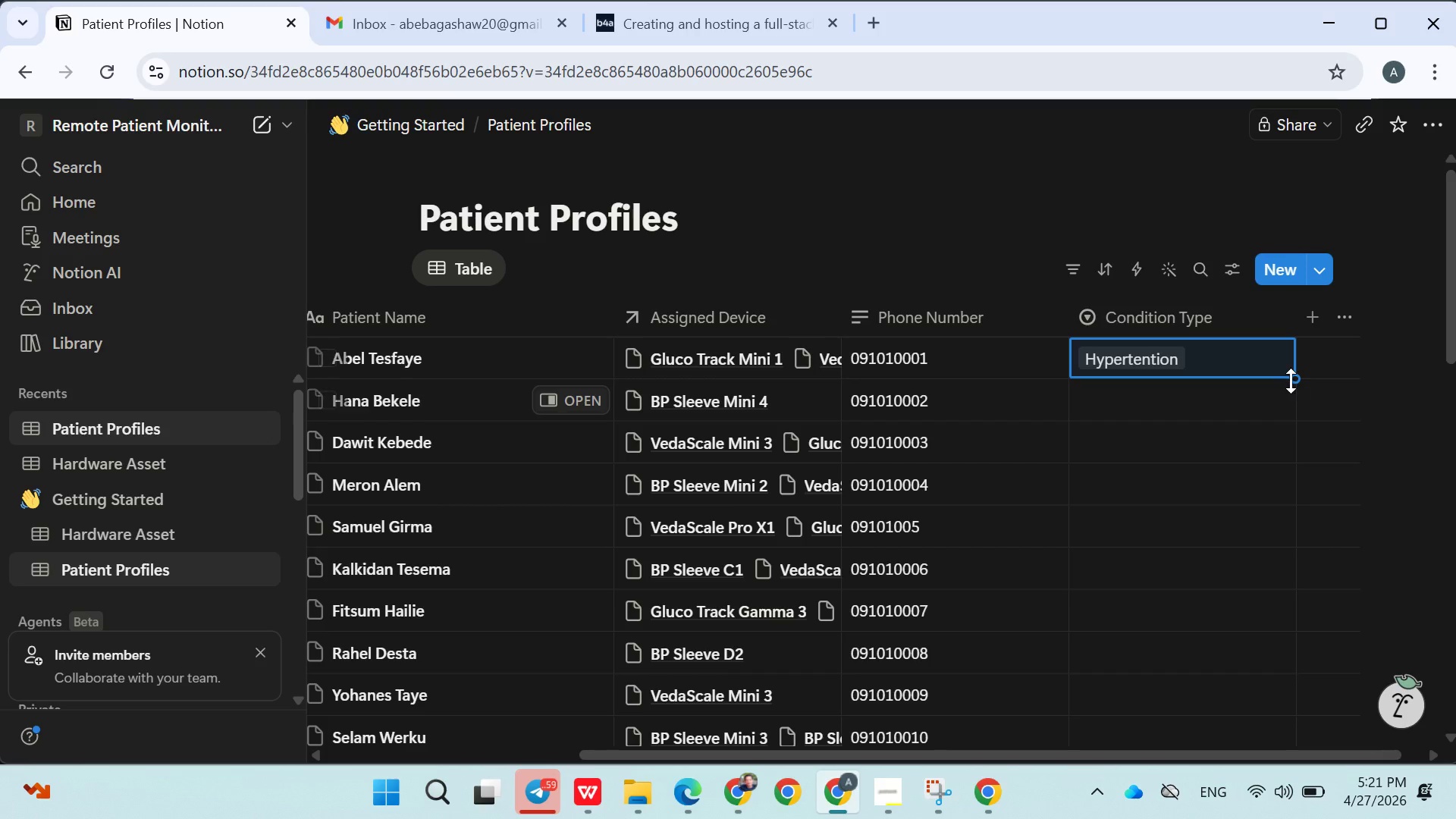 
left_click_drag(start_coordinate=[1292, 380], to_coordinate=[1181, 554])
 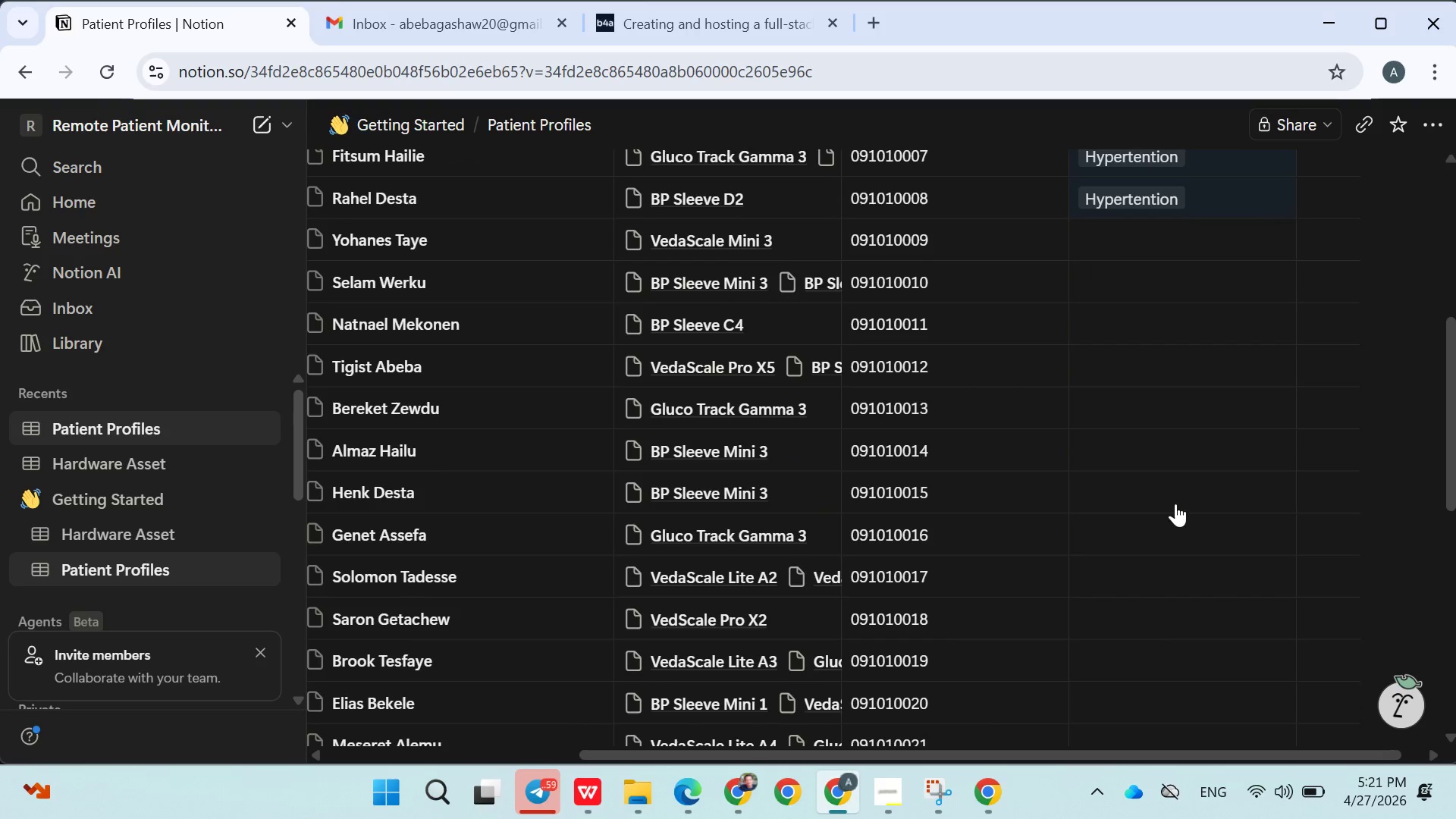 
scroll: coordinate [1208, 656], scroll_direction: none, amount: 0.0
 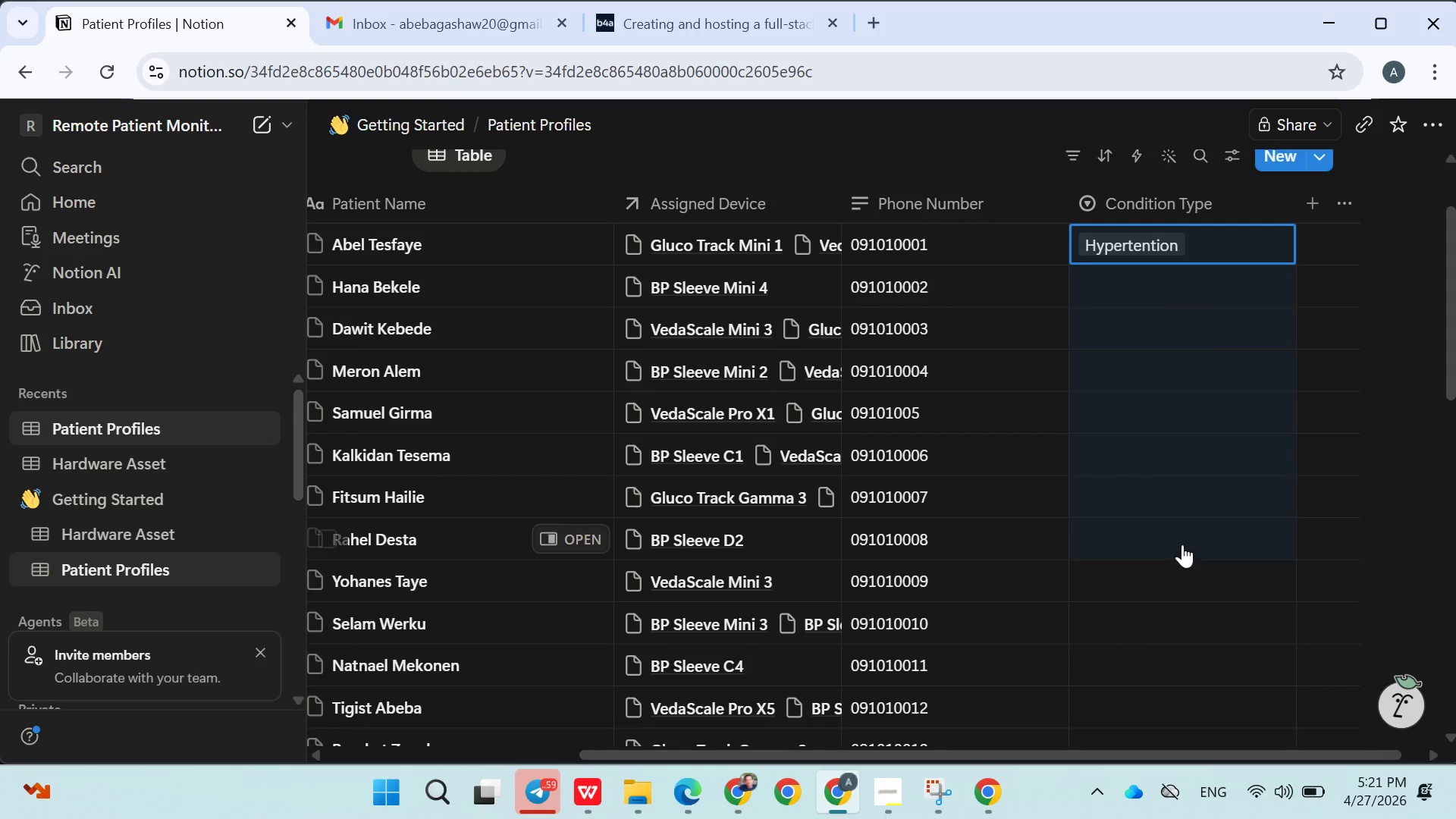 
scroll: coordinate [1175, 504], scroll_direction: down, amount: 3.0
 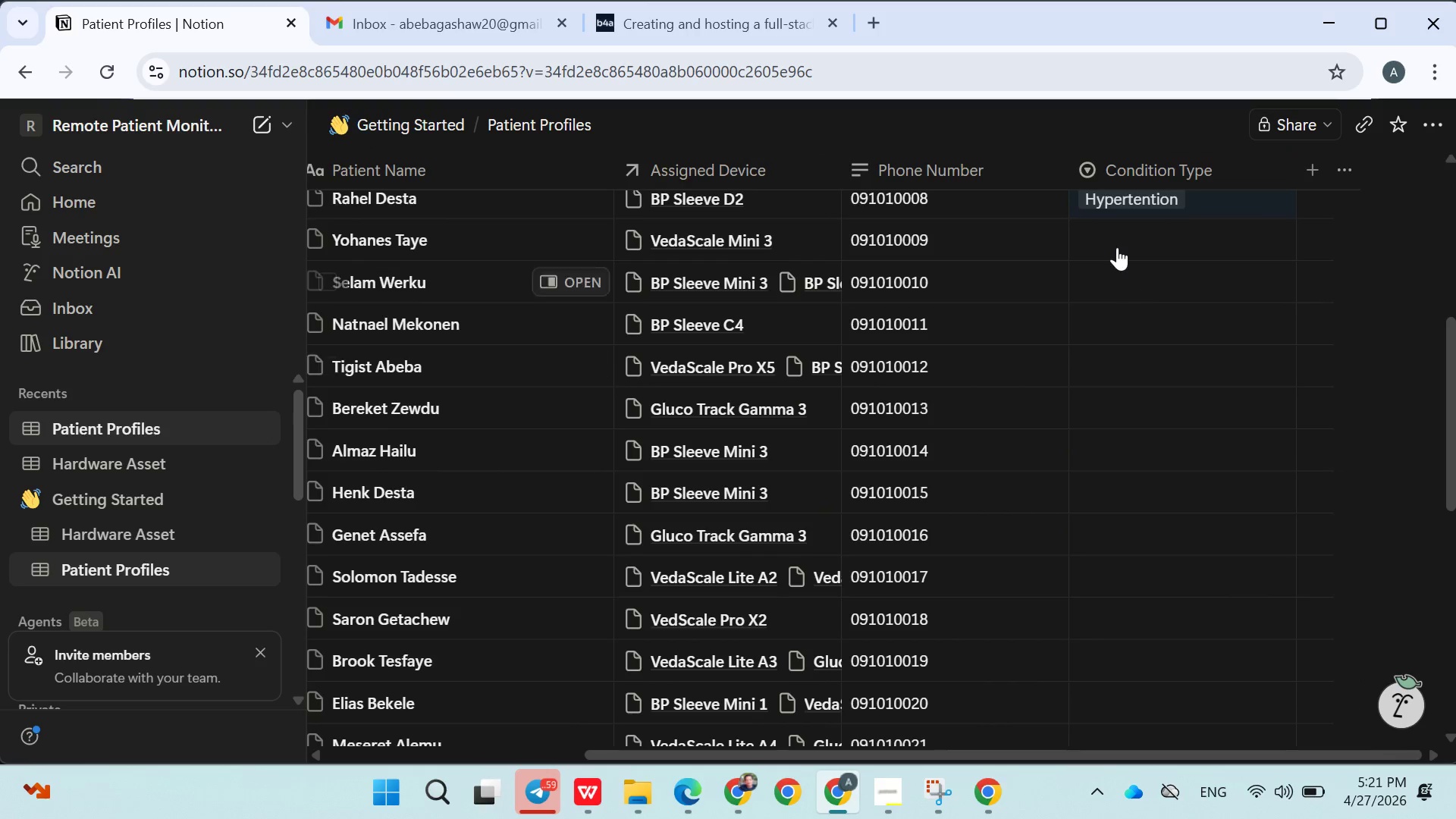 
left_click([1114, 234])
 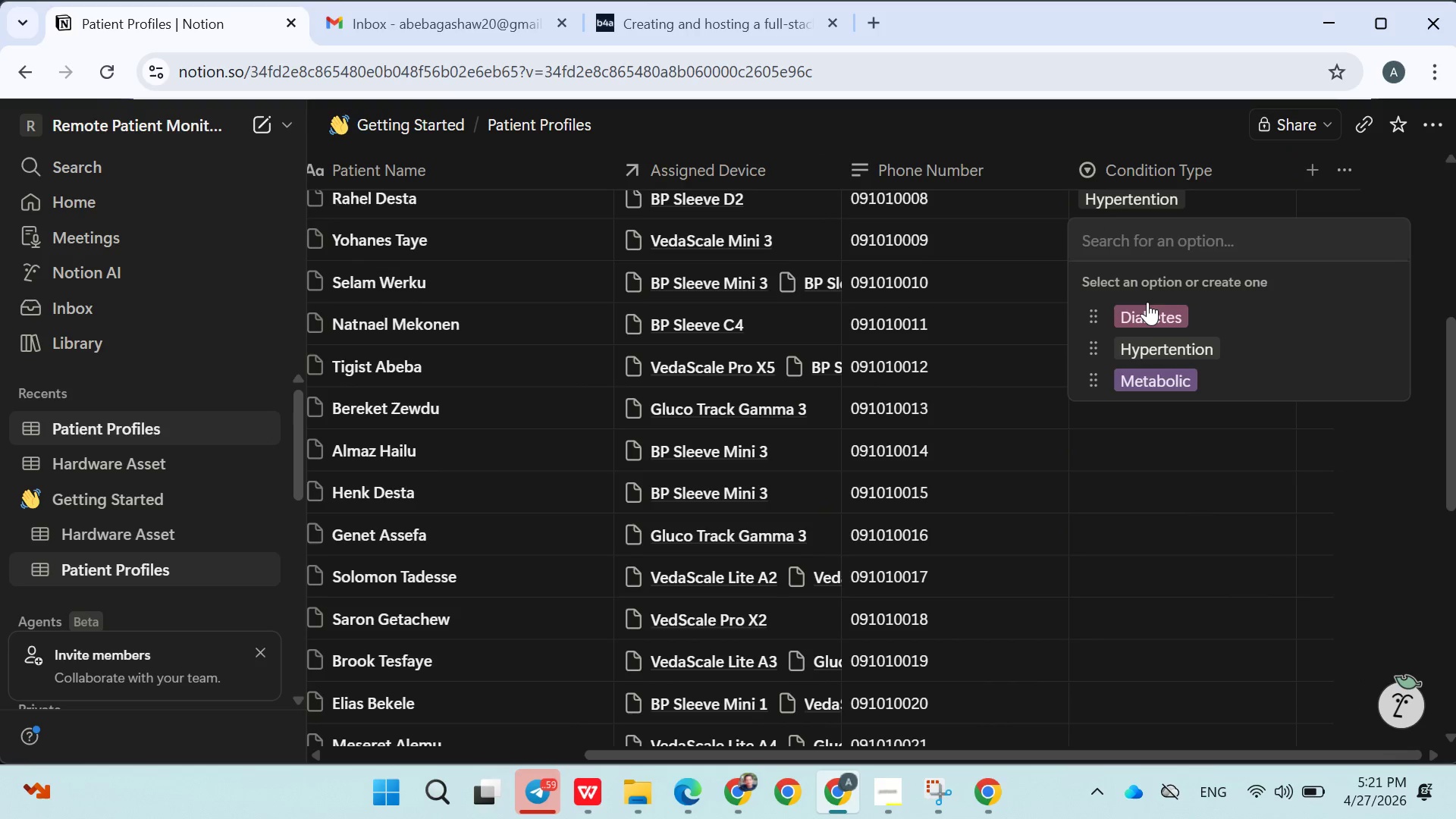 
left_click([1149, 311])
 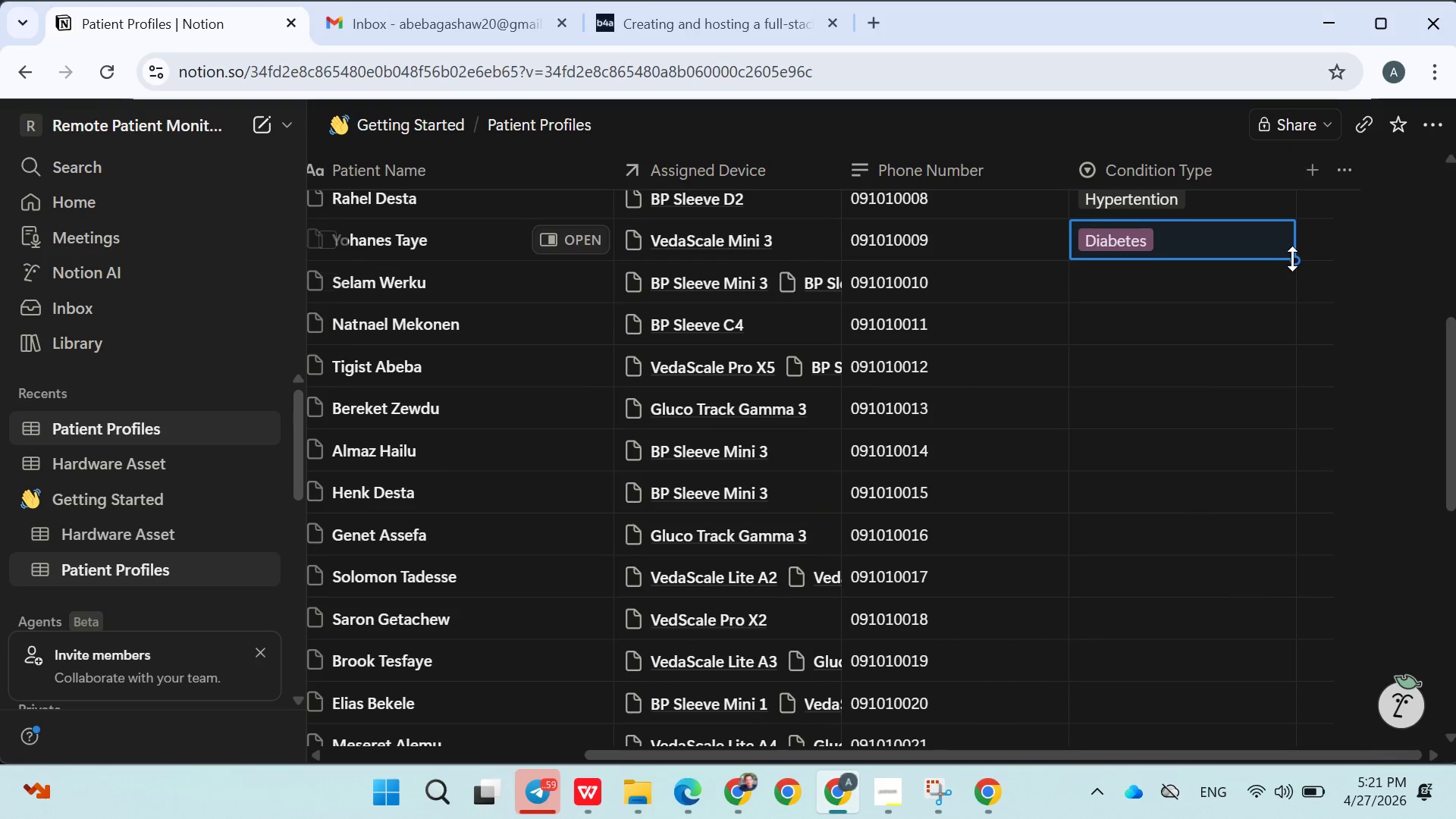 
left_click_drag(start_coordinate=[1292, 259], to_coordinate=[1211, 463])
 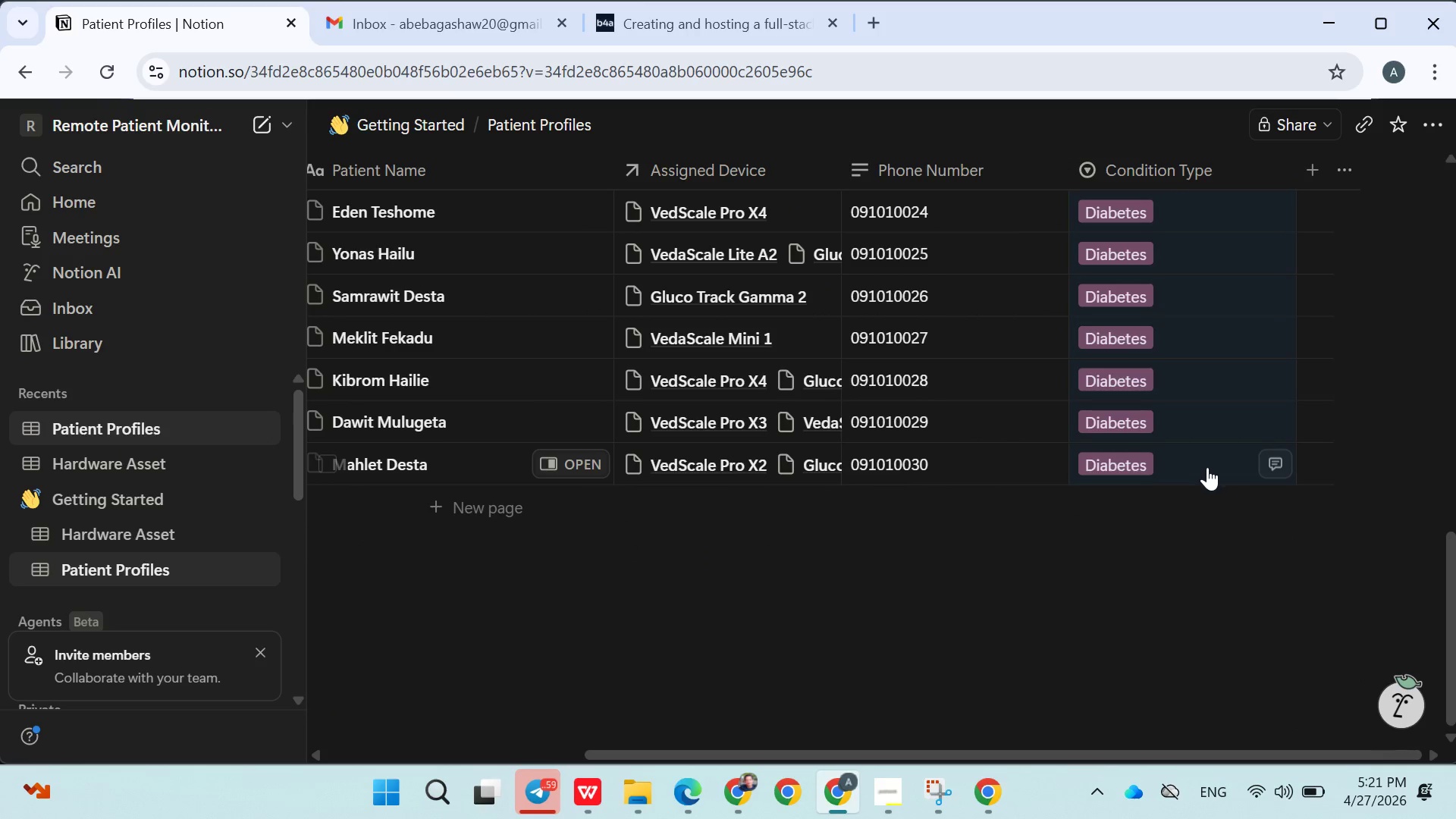 
scroll: coordinate [1225, 495], scroll_direction: down, amount: 6.0
 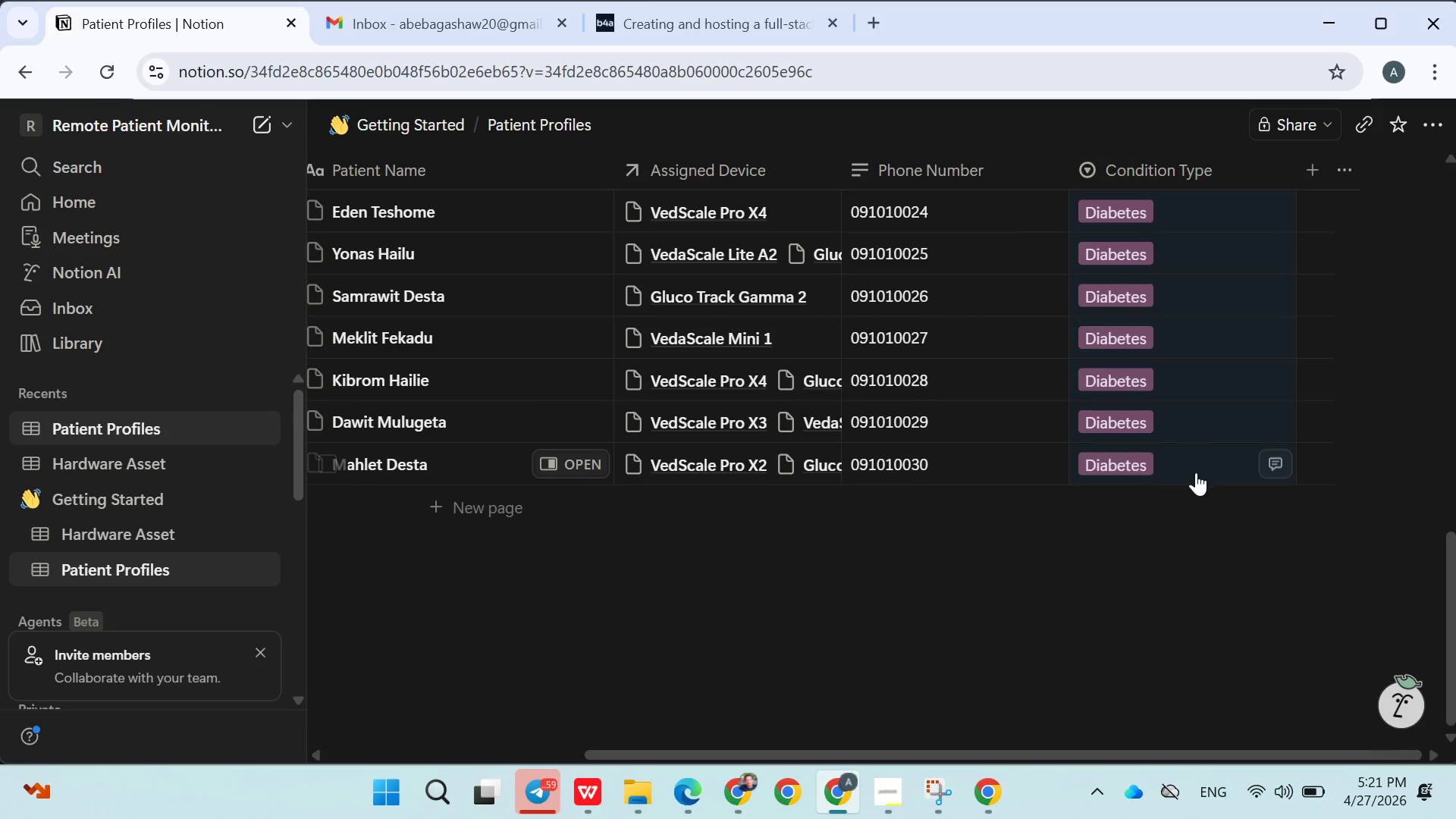 
scroll: coordinate [1163, 489], scroll_direction: up, amount: 1.0
 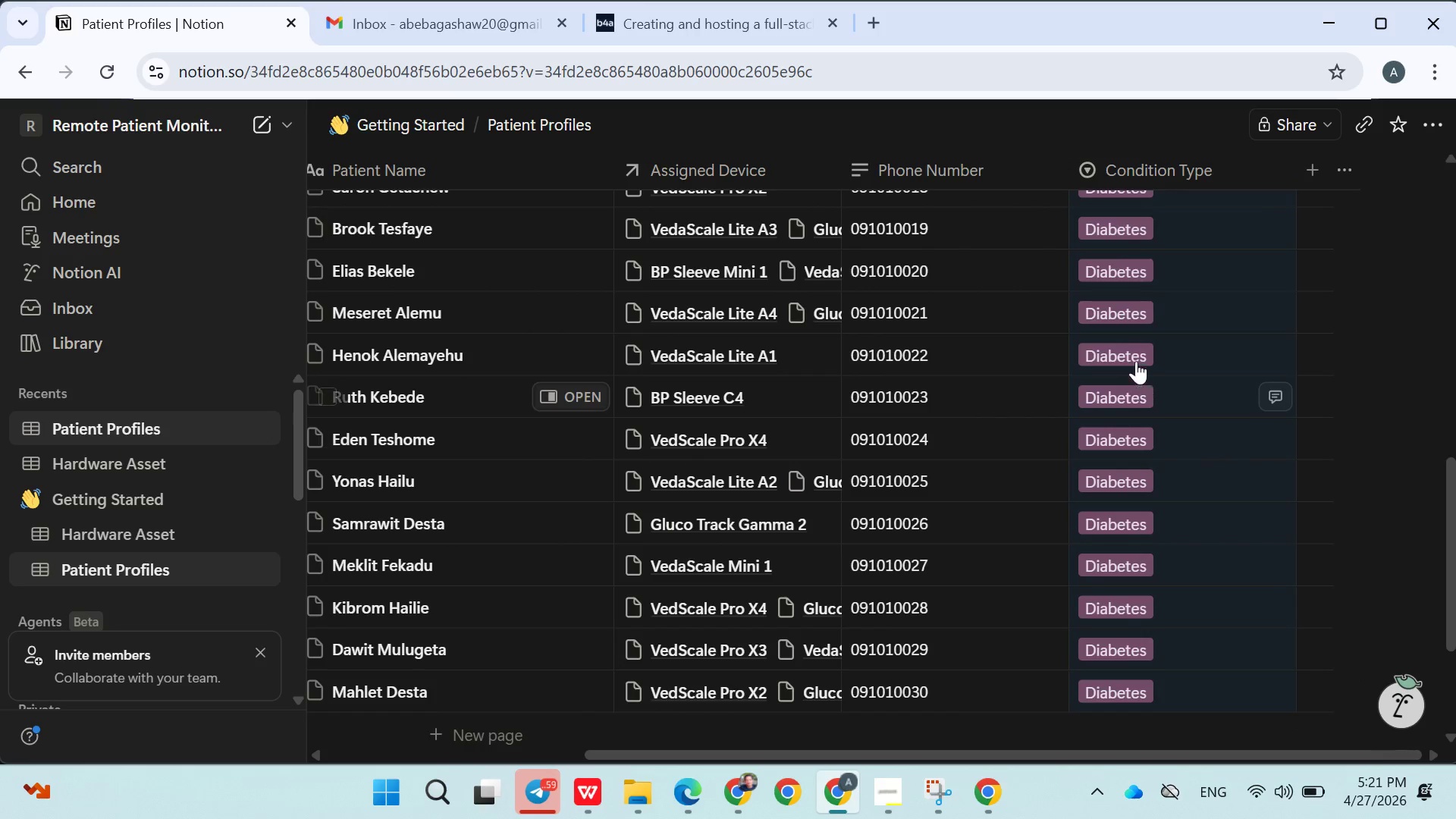 
left_click([1136, 358])
 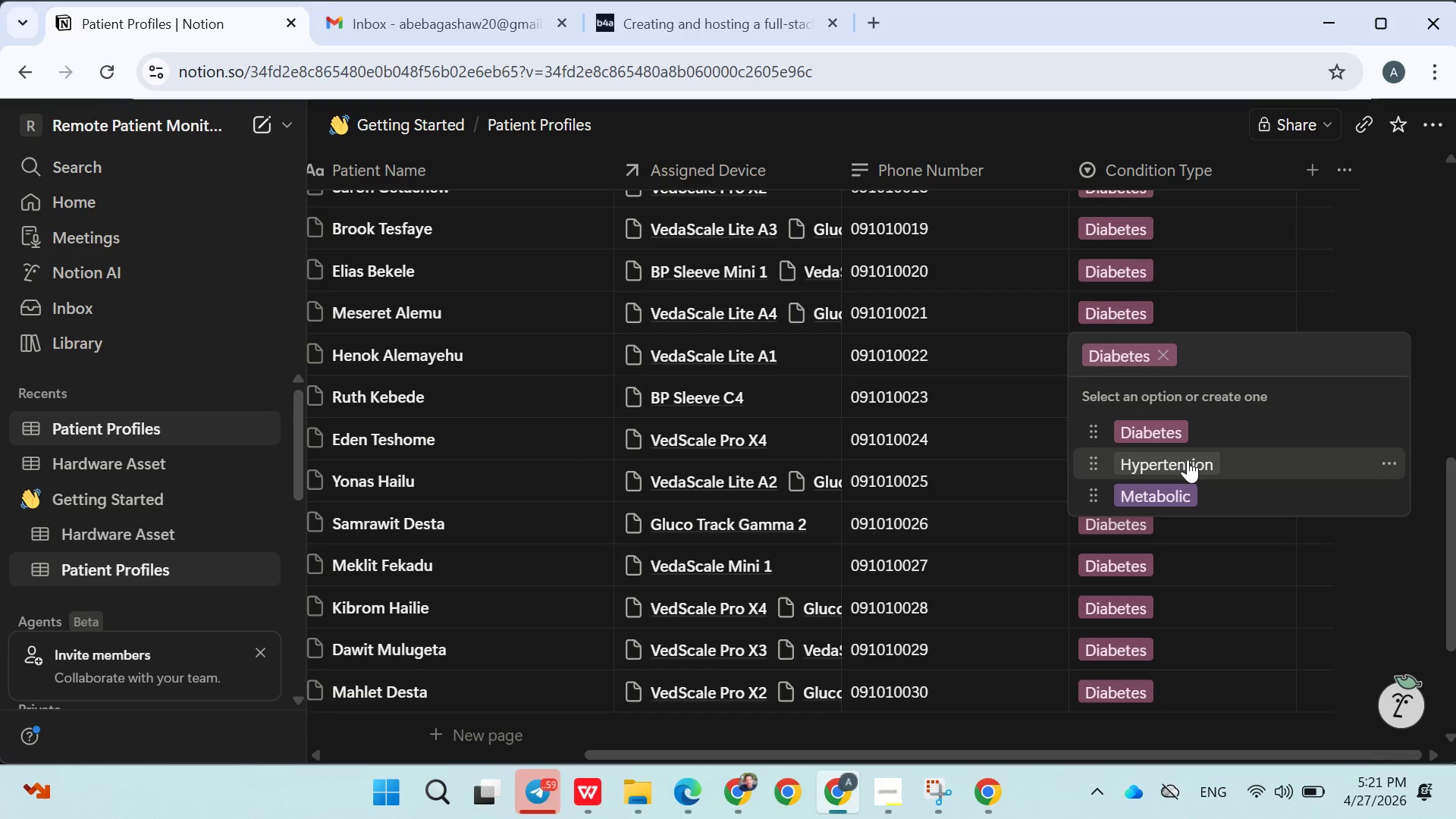 
left_click([1188, 460])
 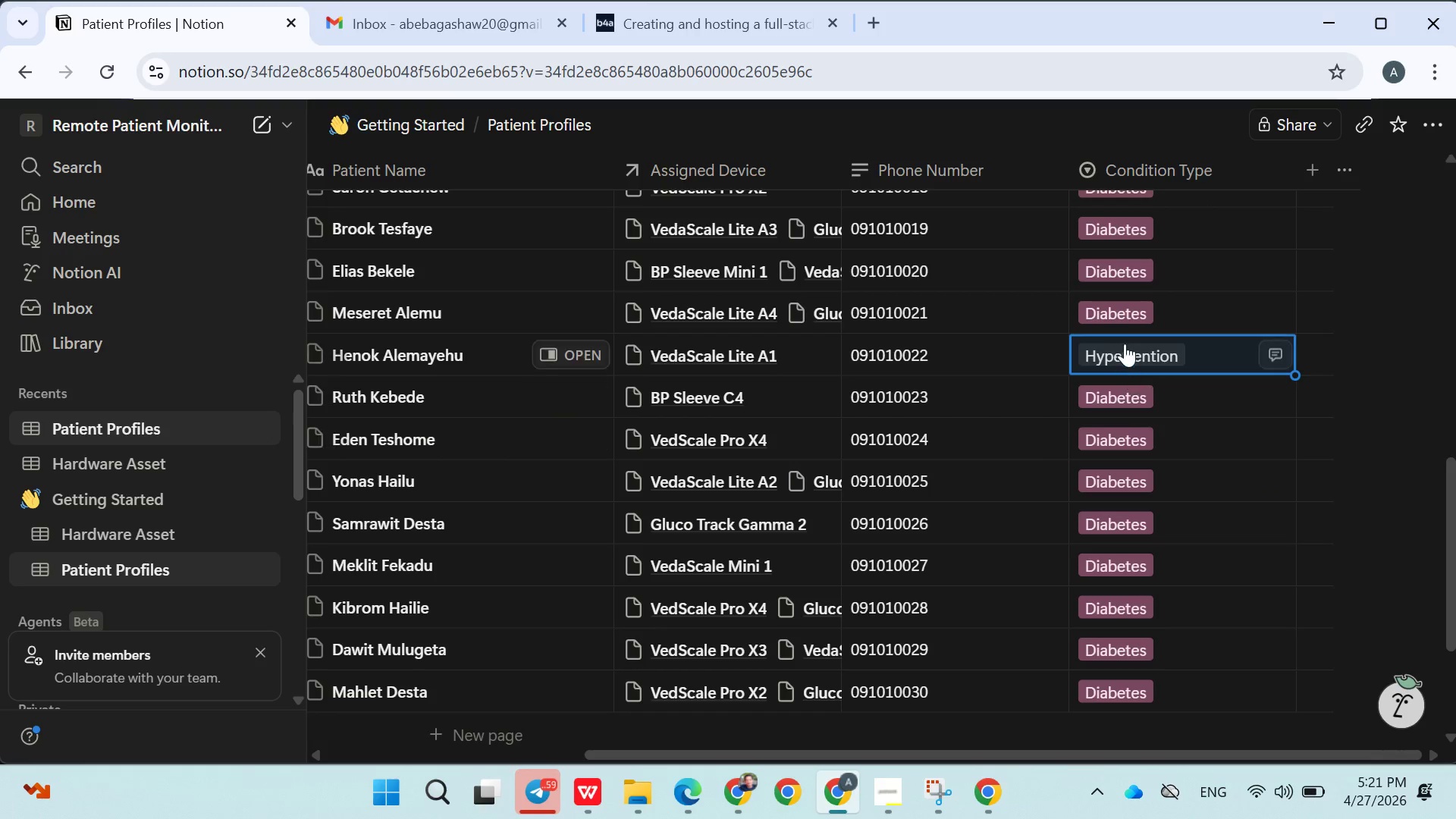 
left_click([1125, 344])
 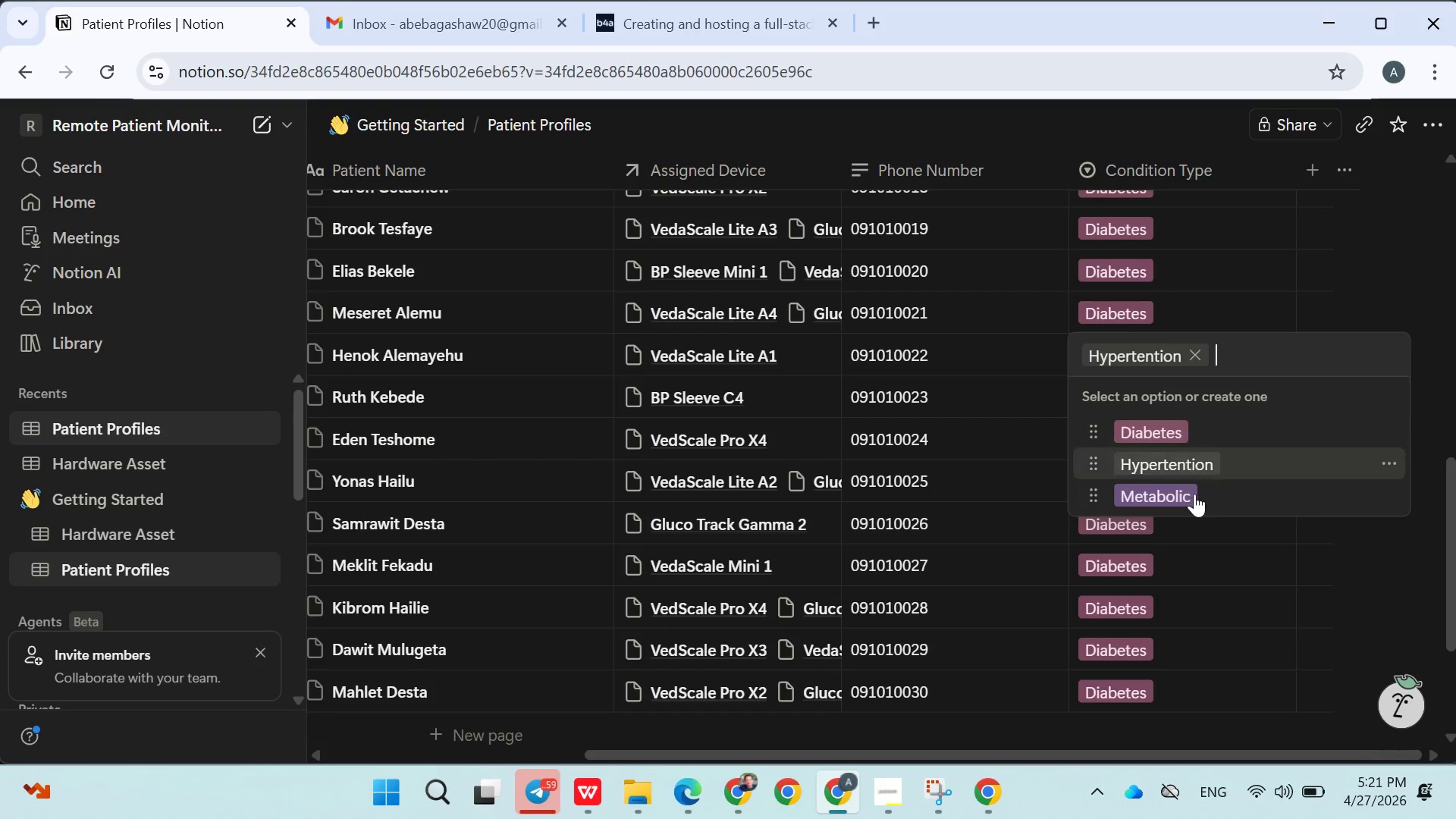 
left_click([1196, 503])
 